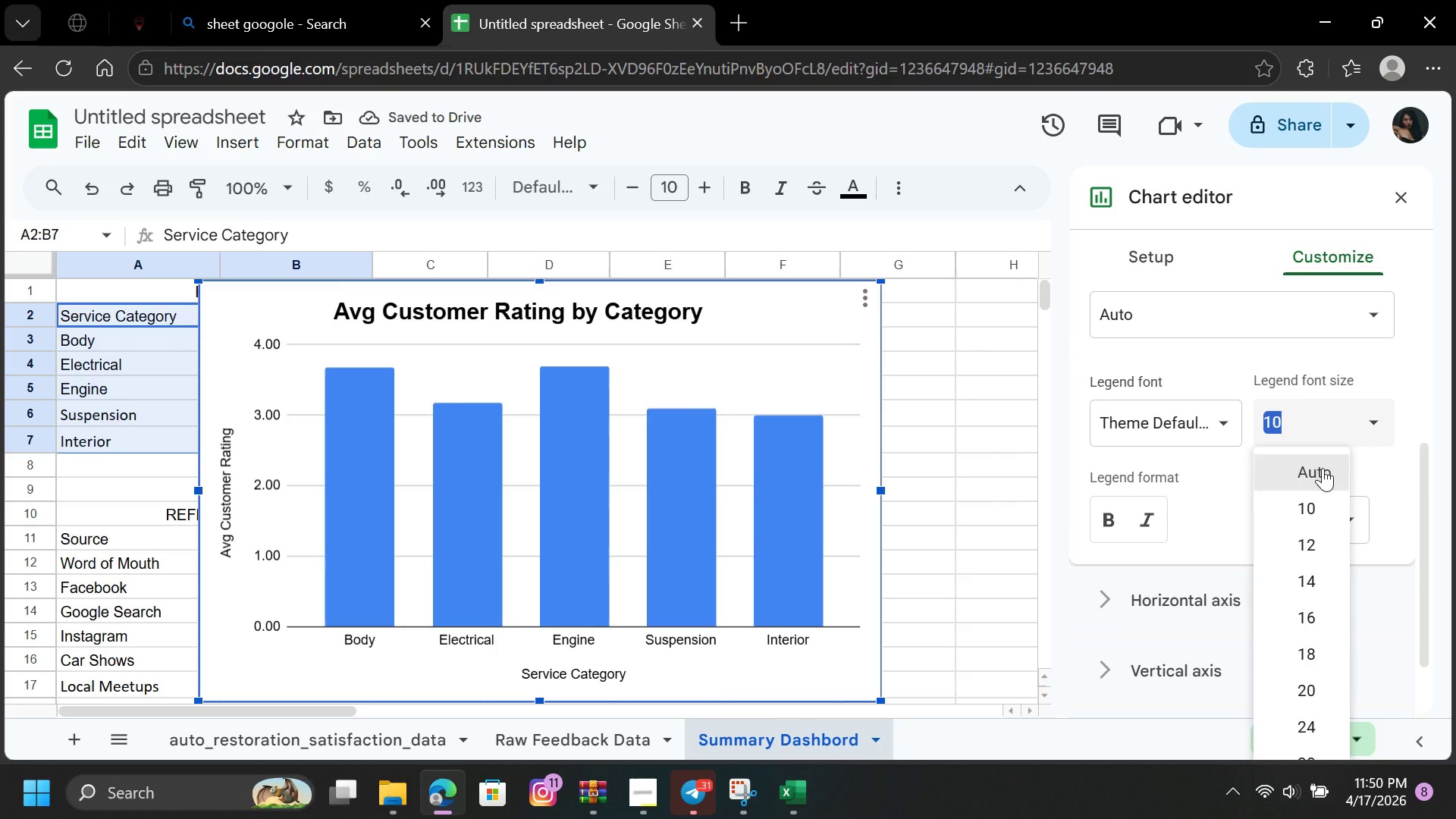 
left_click([1323, 469])
 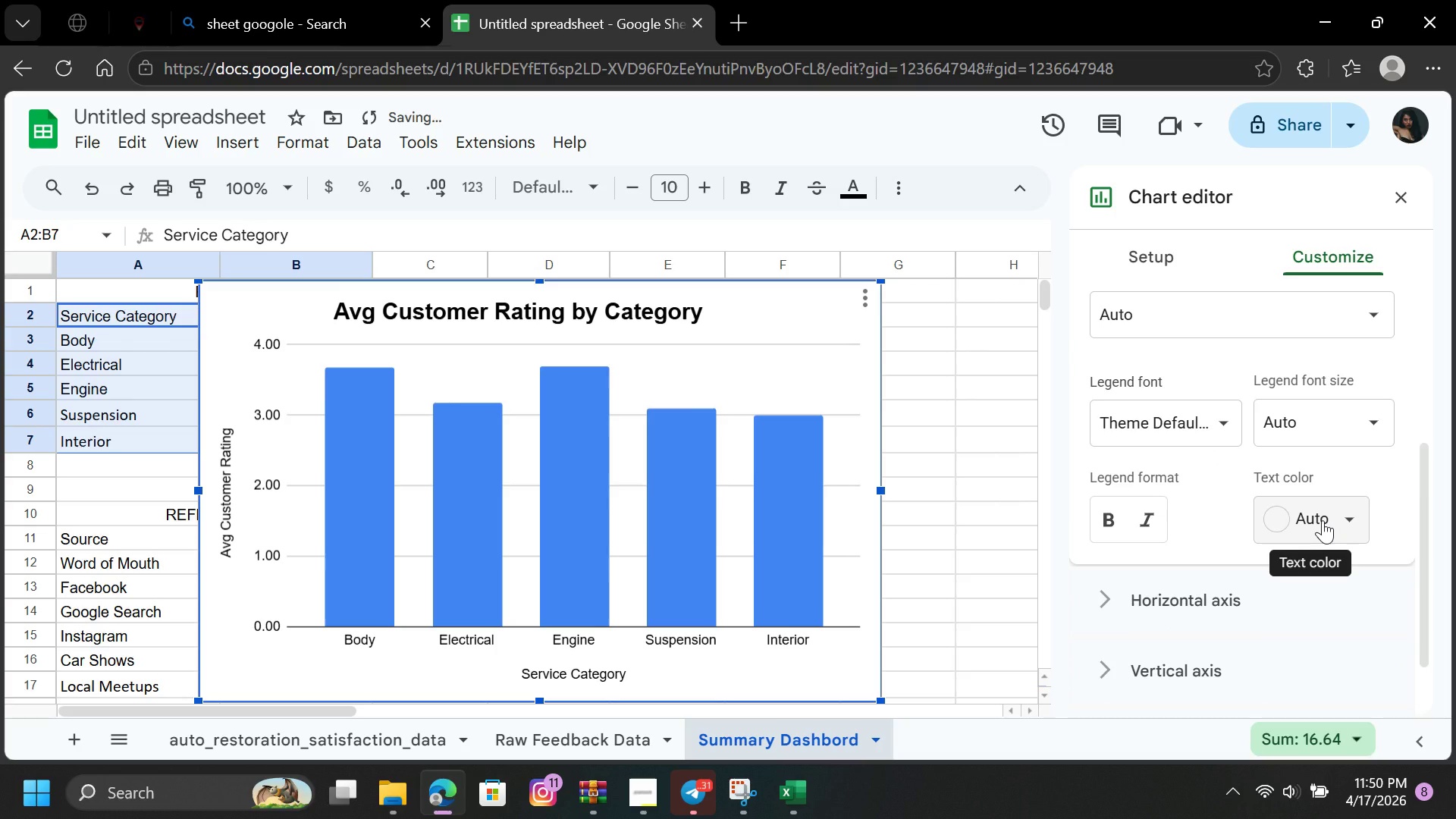 
left_click([1323, 520])
 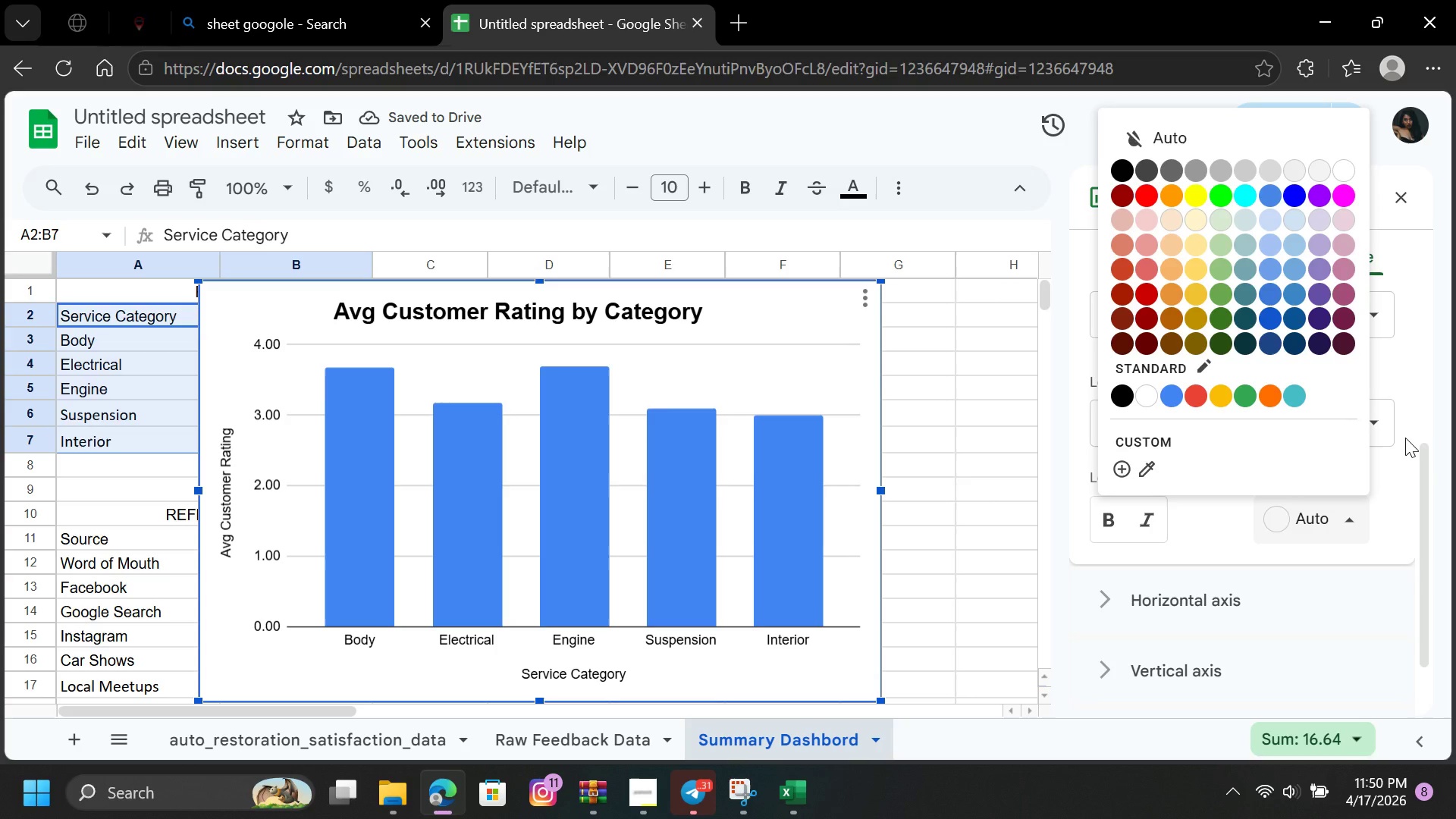 
left_click([1405, 437])
 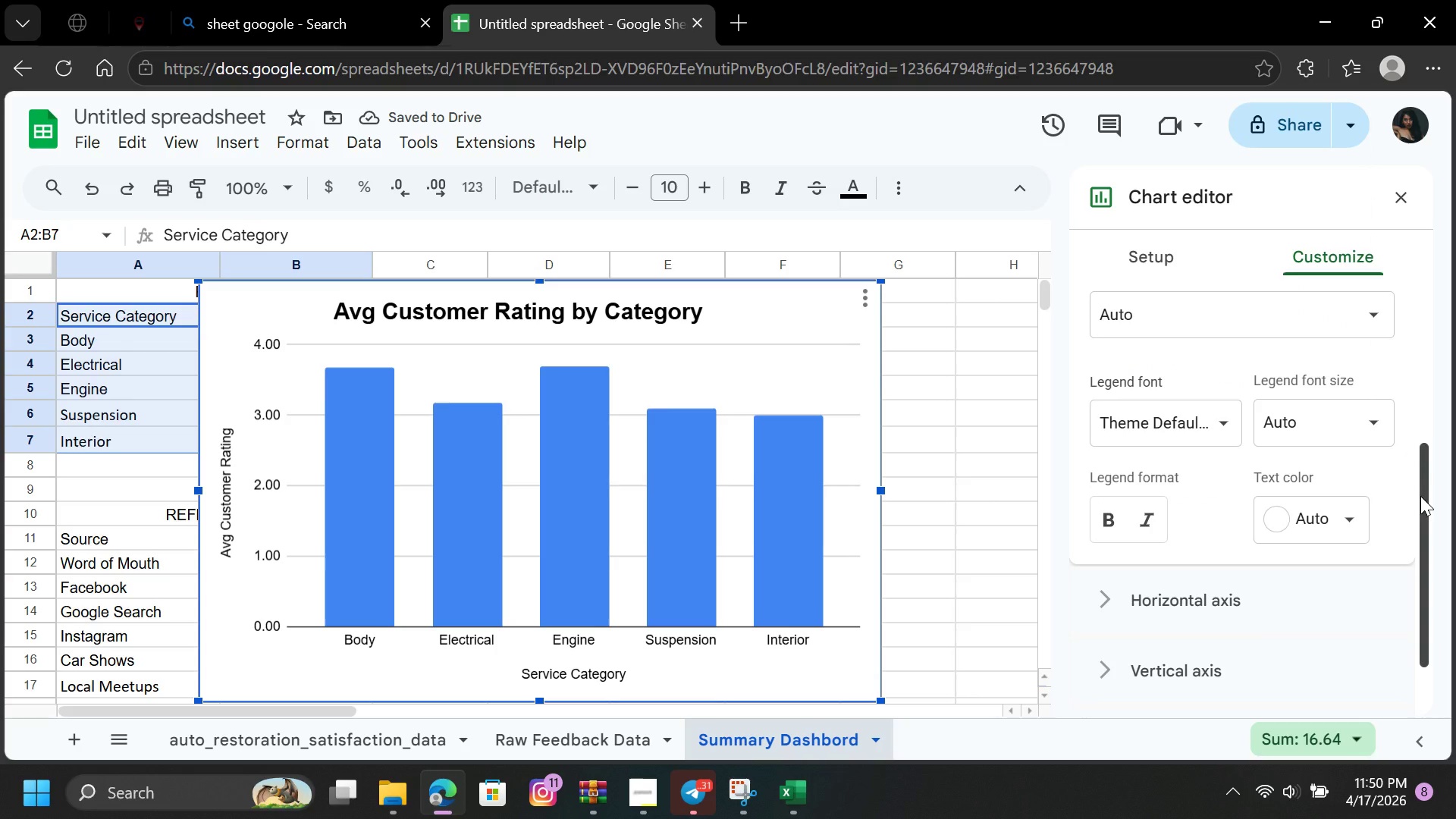 
left_click_drag(start_coordinate=[1420, 497], to_coordinate=[1422, 578])
 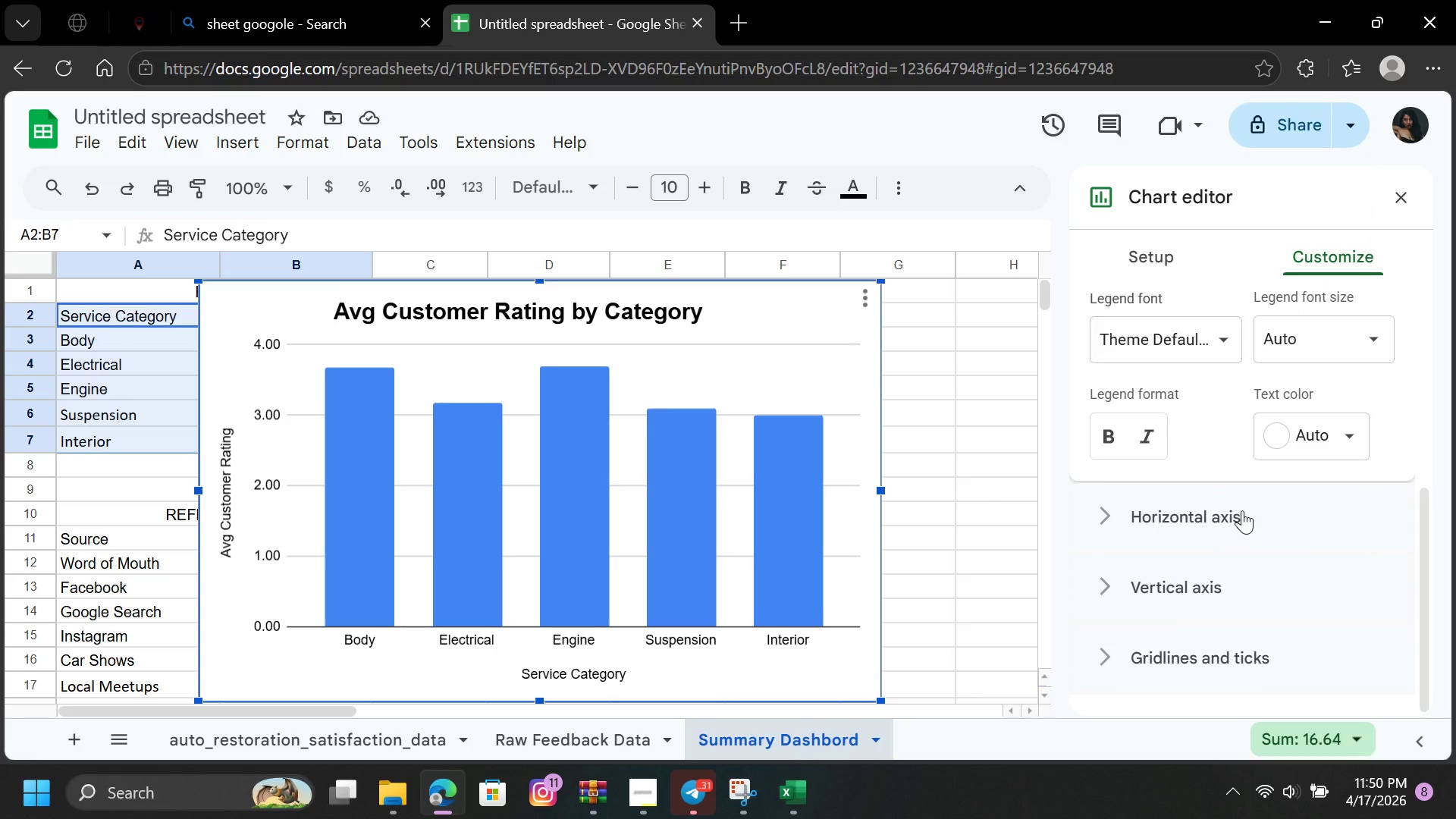 
left_click([1242, 510])
 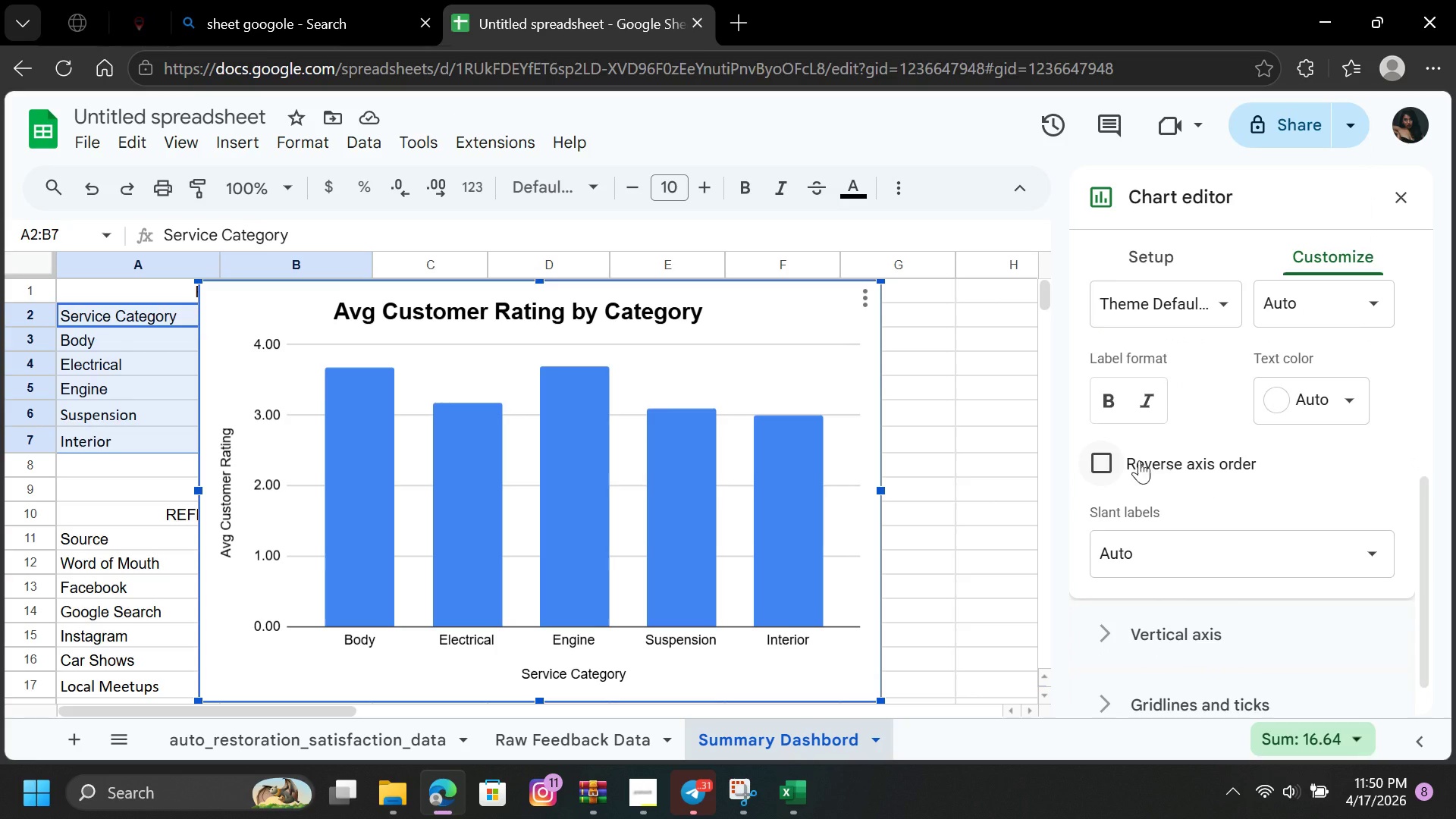 
left_click([1106, 461])
 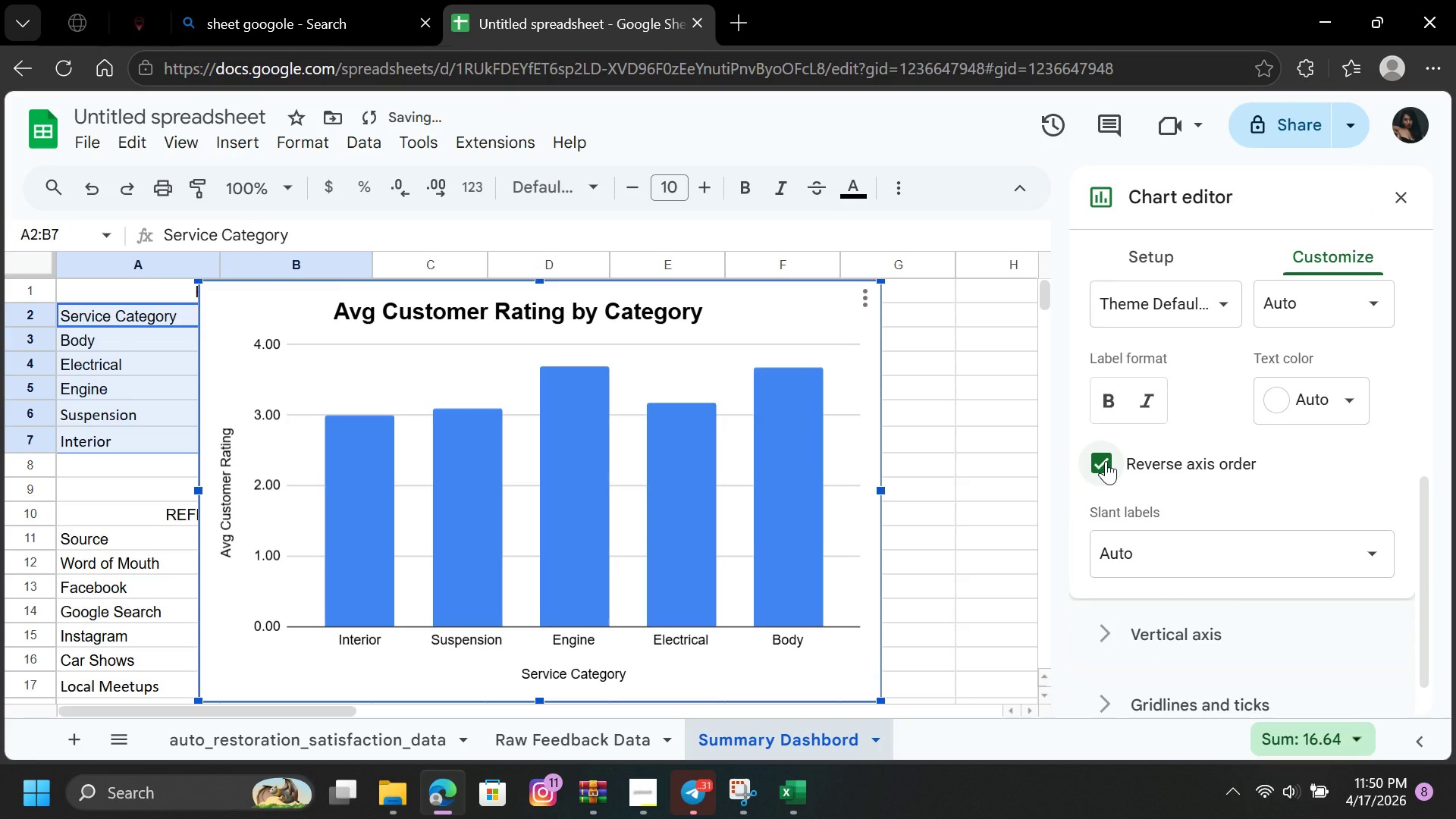 
left_click([1106, 461])
 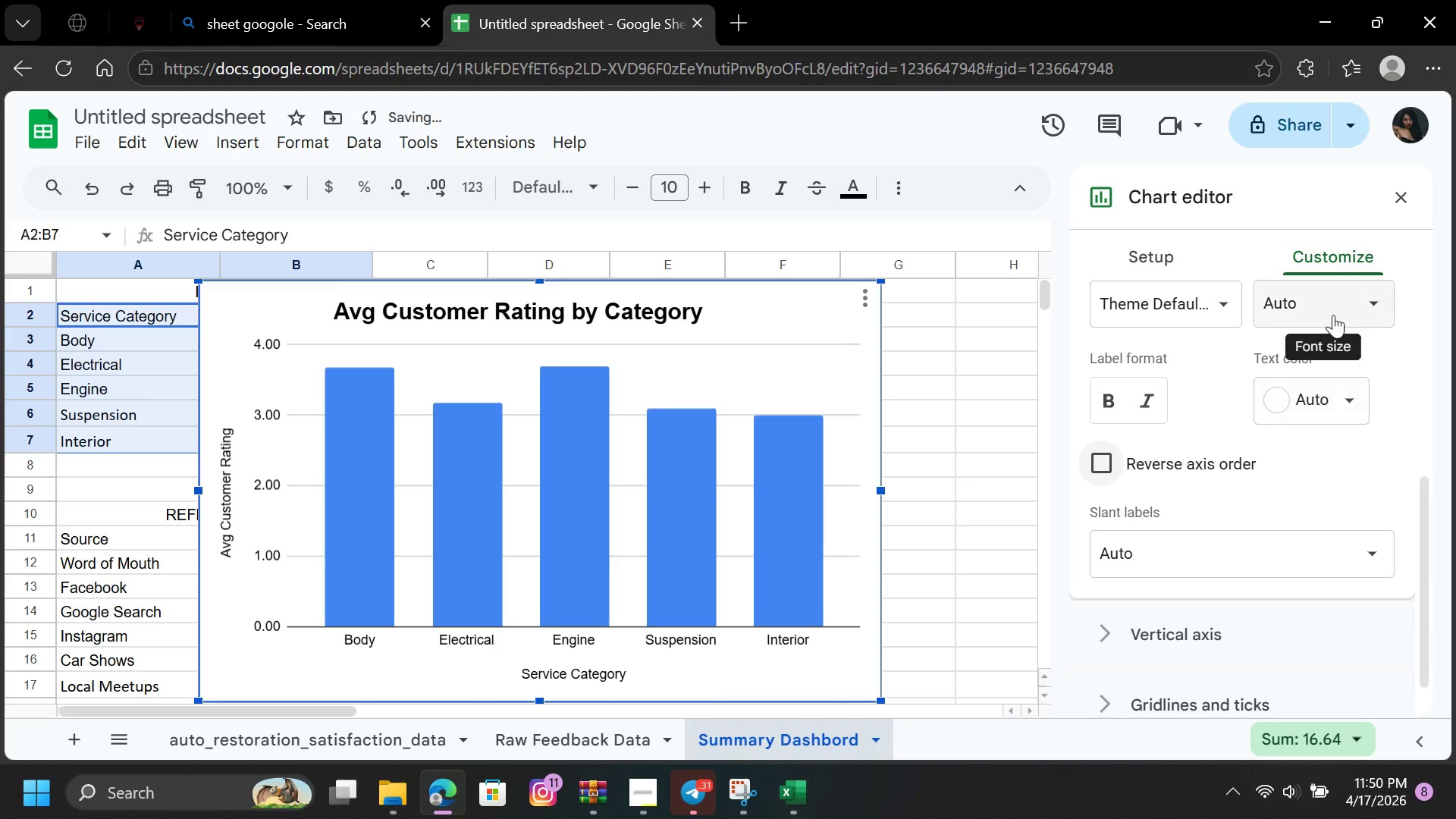 
left_click([1338, 309])
 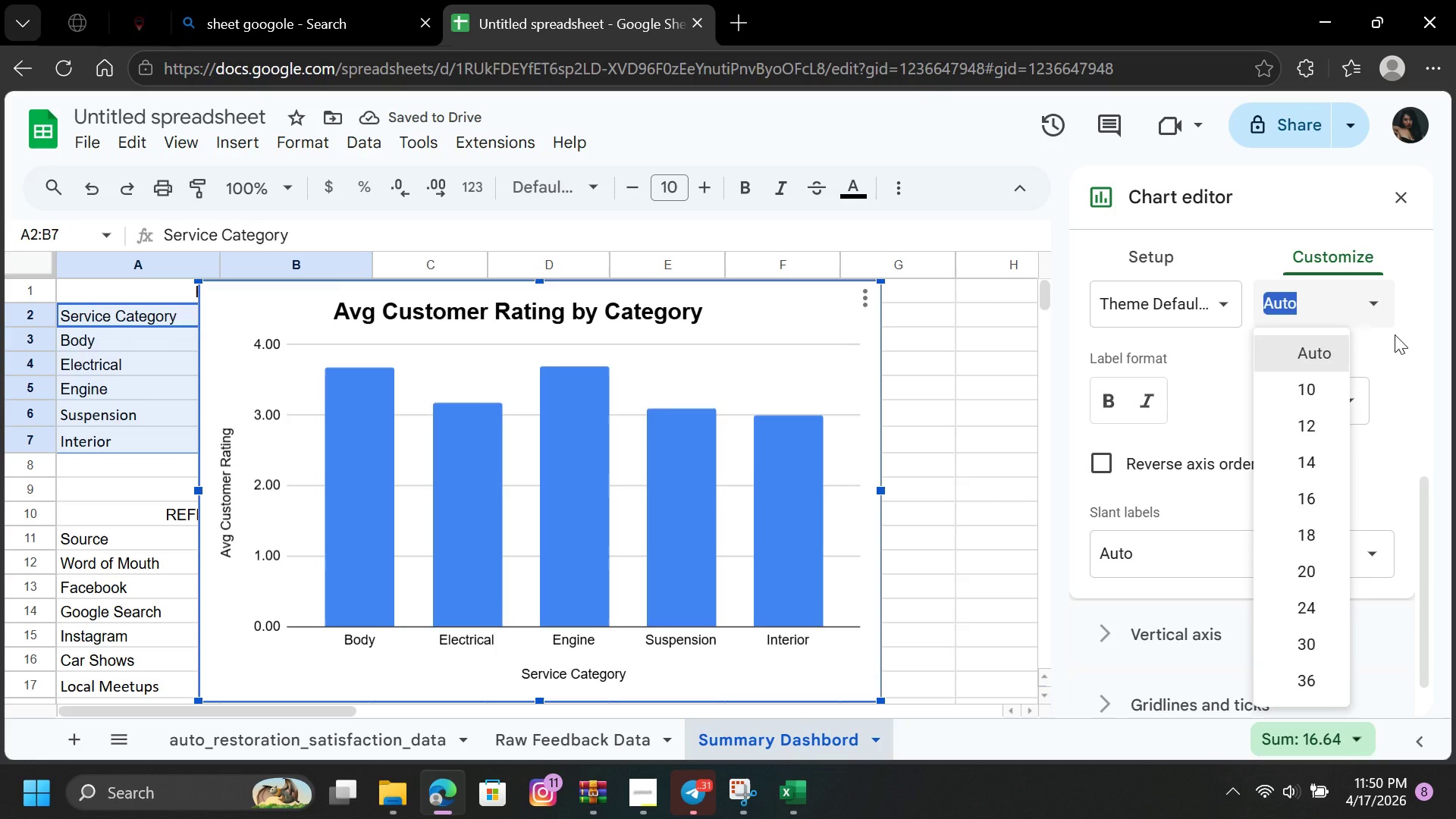 
left_click([1395, 339])
 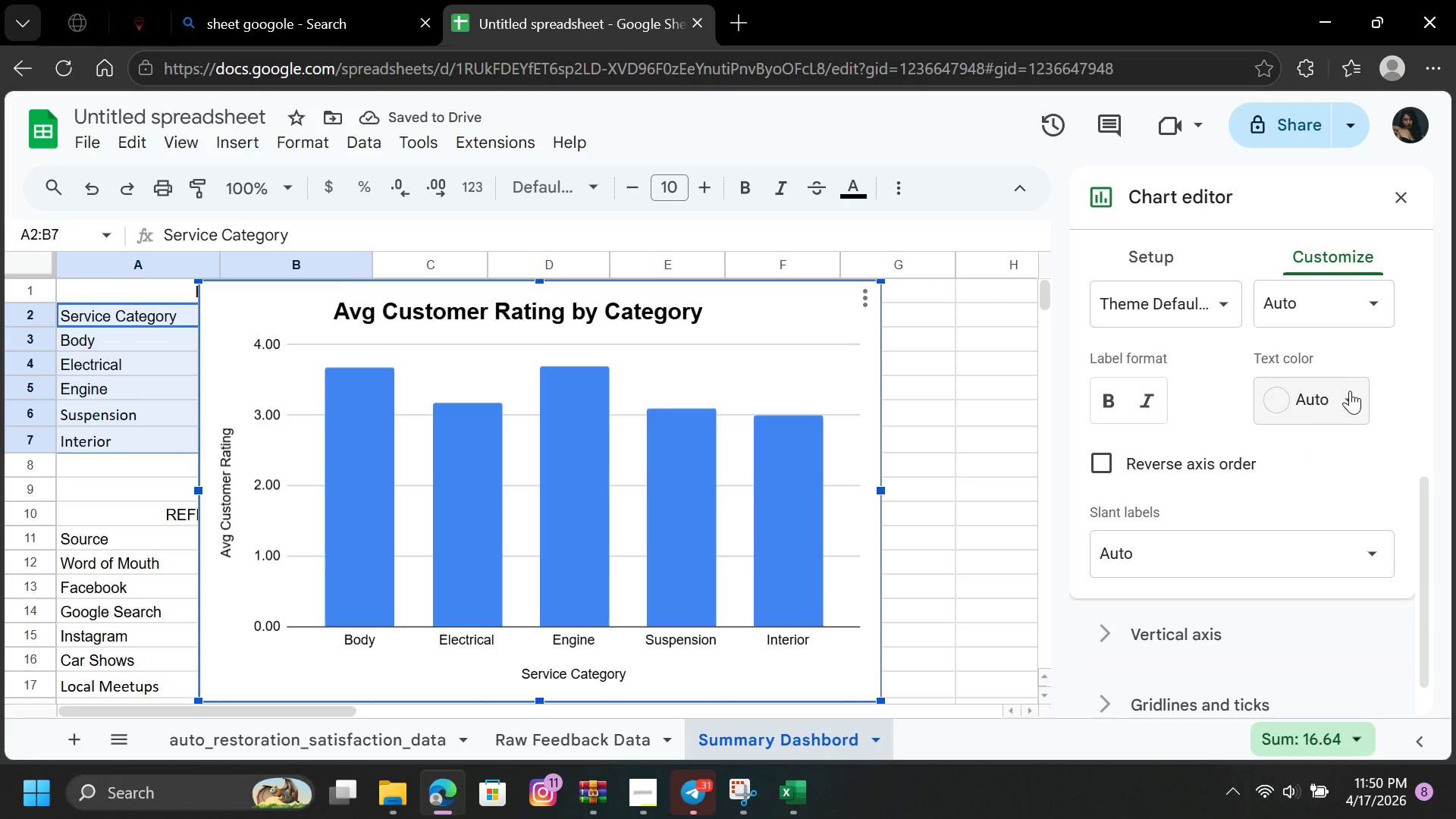 
left_click([1350, 391])
 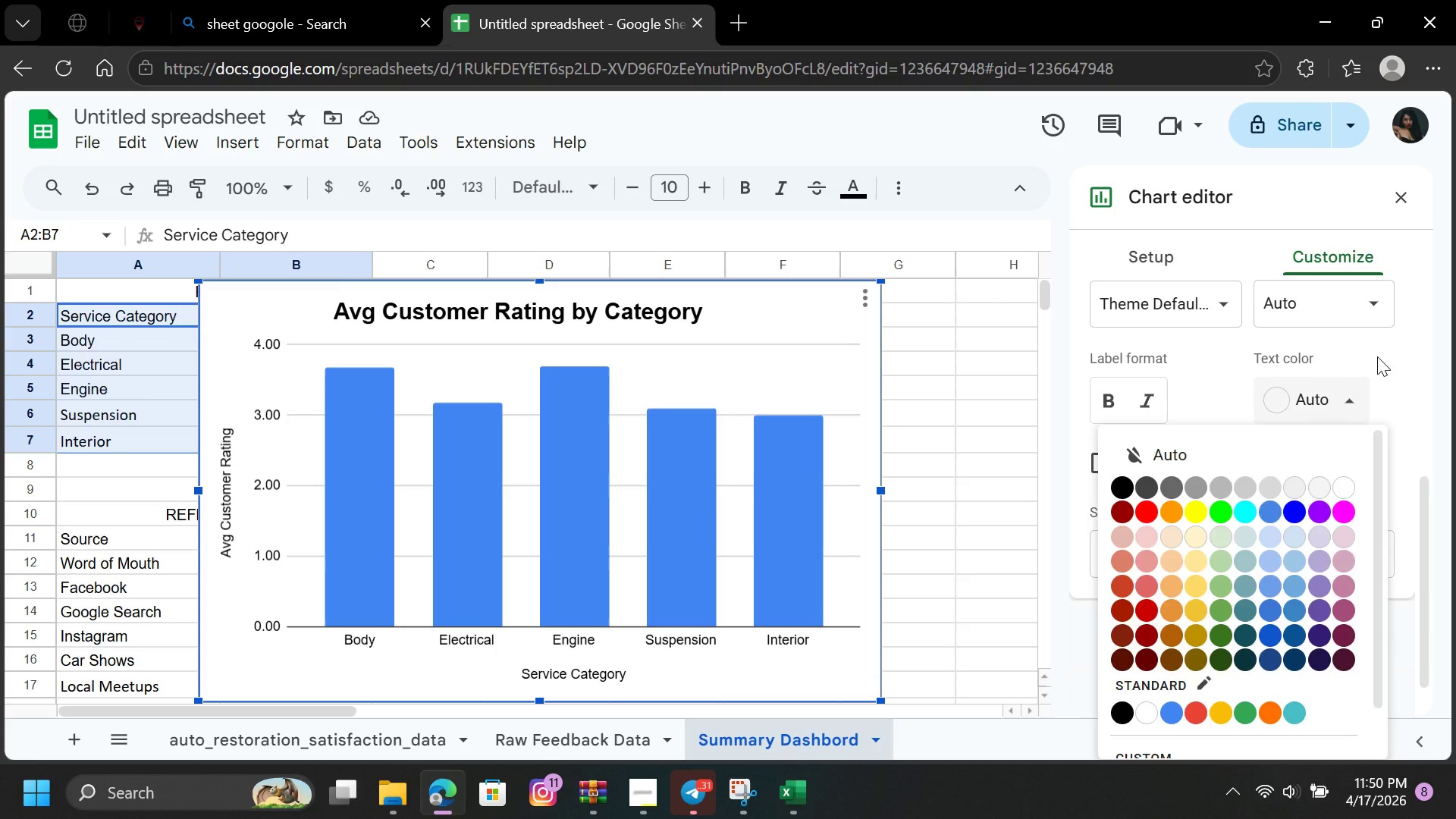 
left_click([1377, 356])
 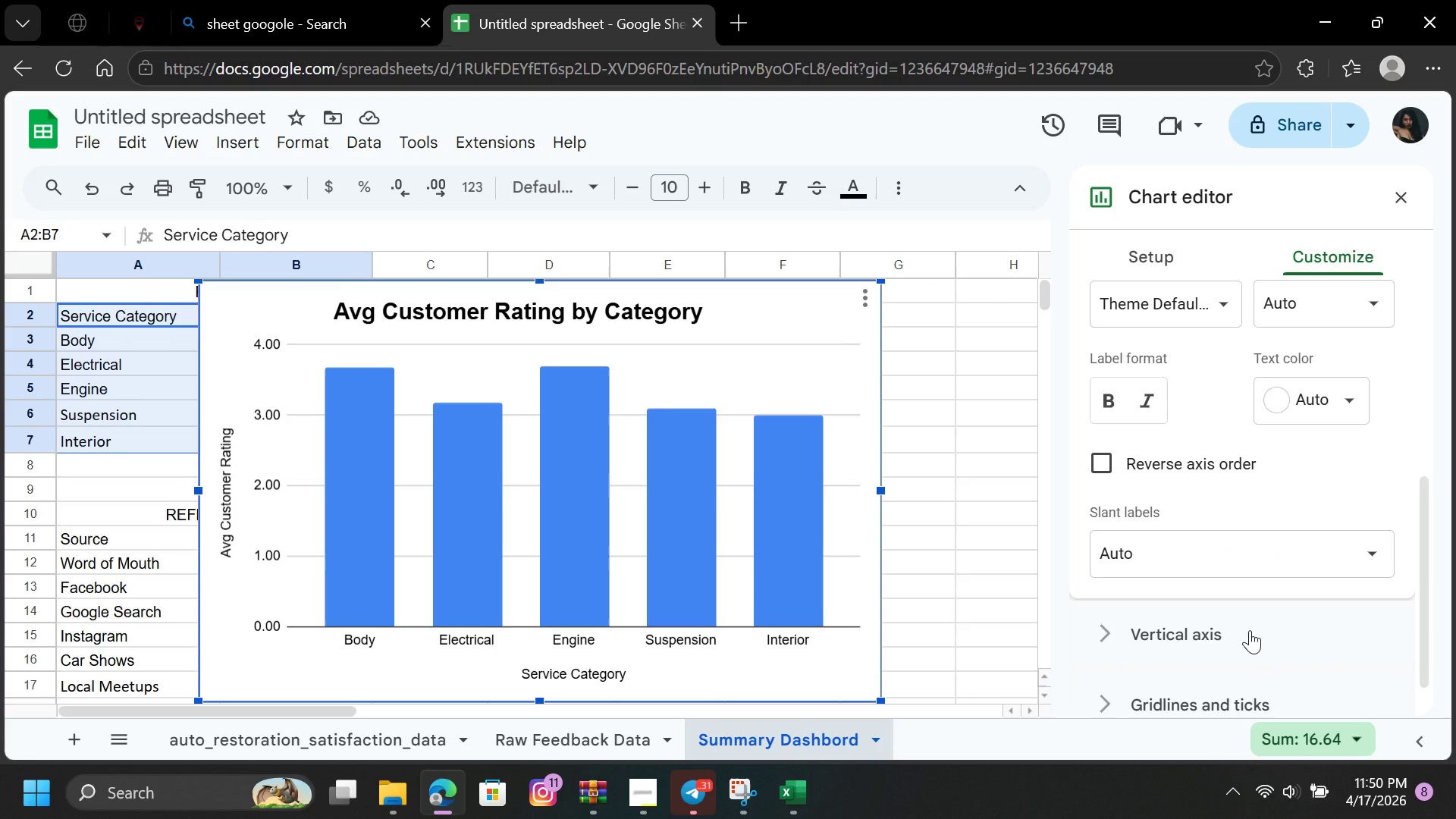 
left_click([1249, 630])
 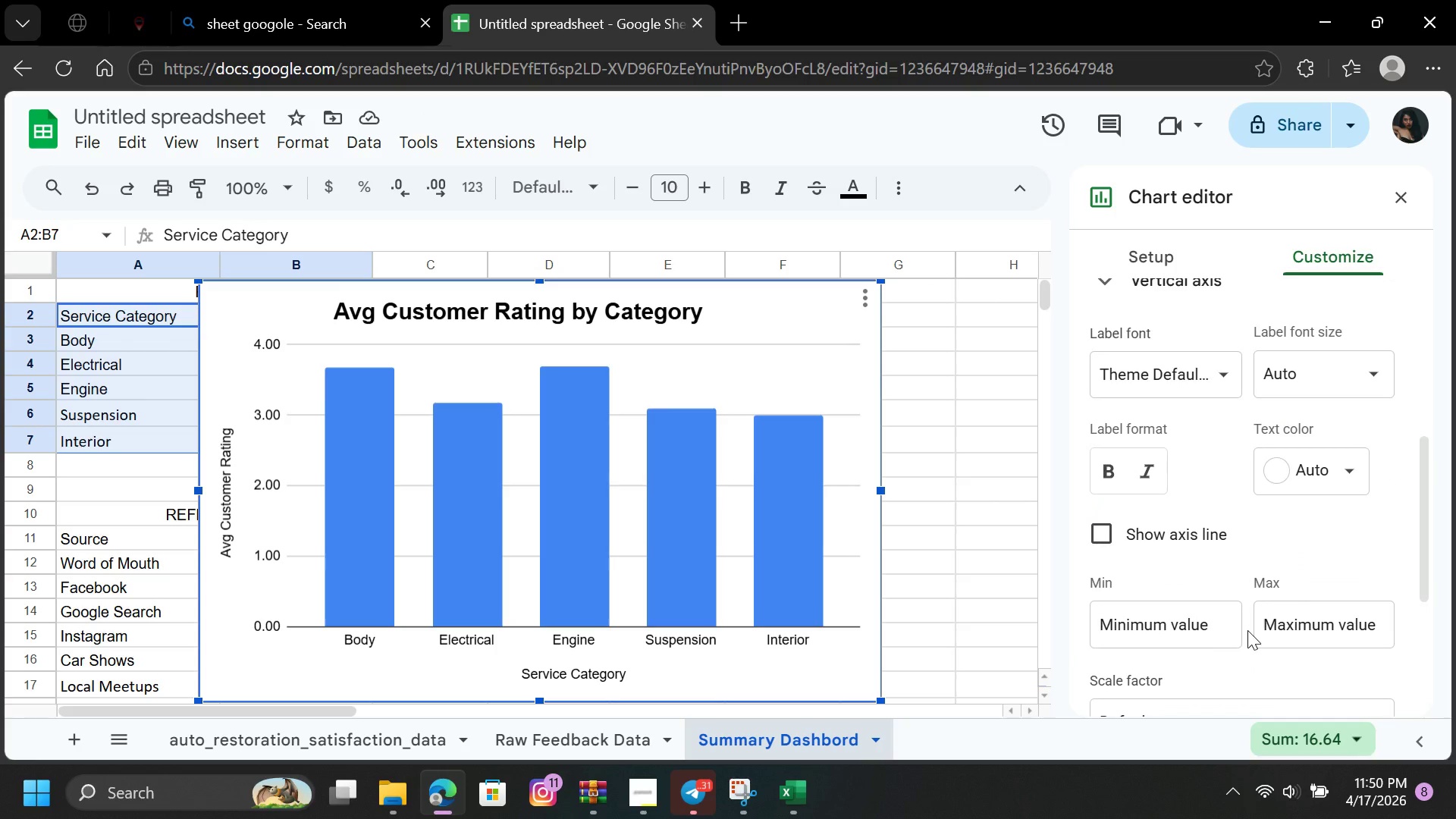 
left_click([1208, 628])
 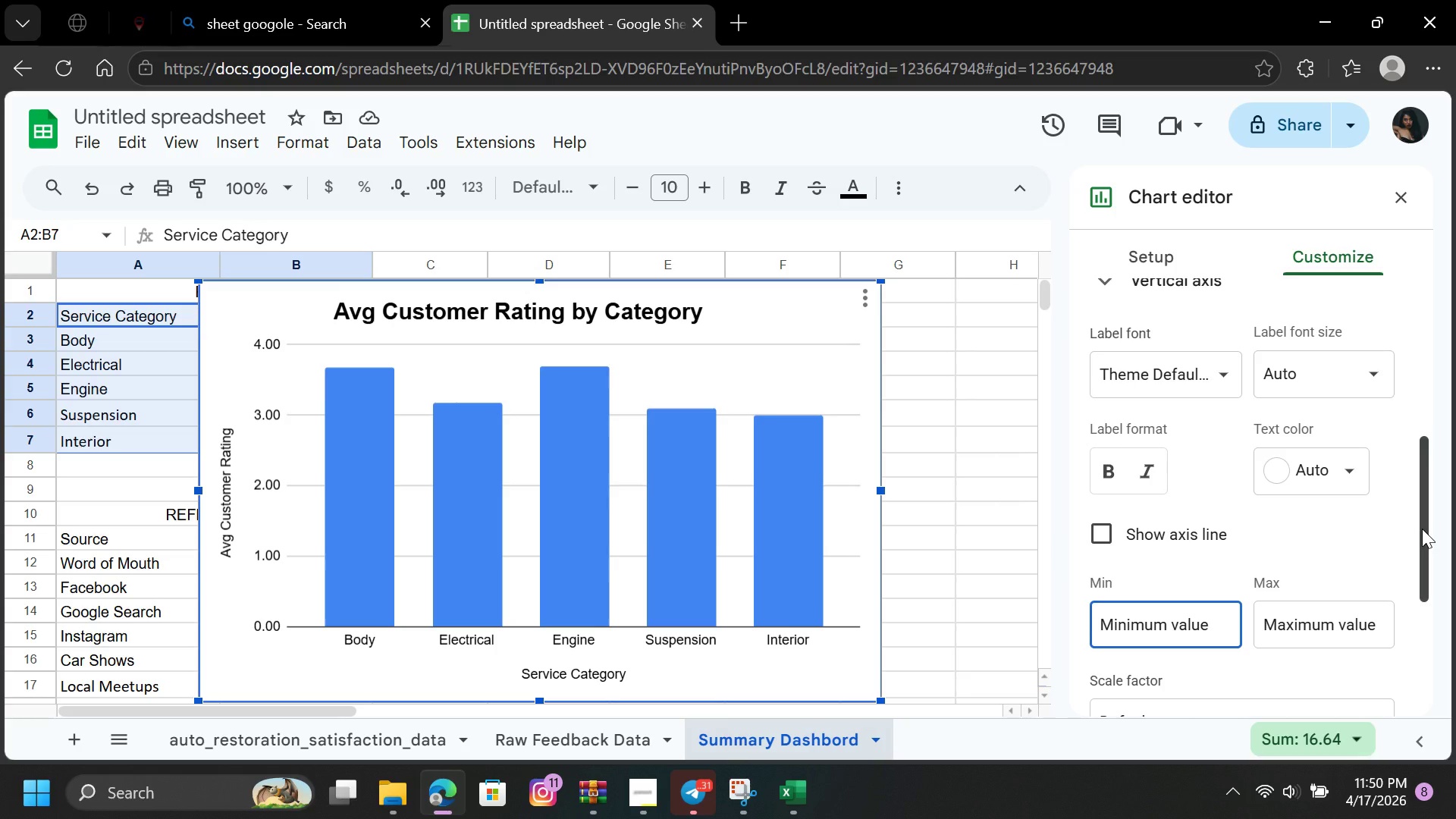 
left_click_drag(start_coordinate=[1423, 529], to_coordinate=[1423, 599])
 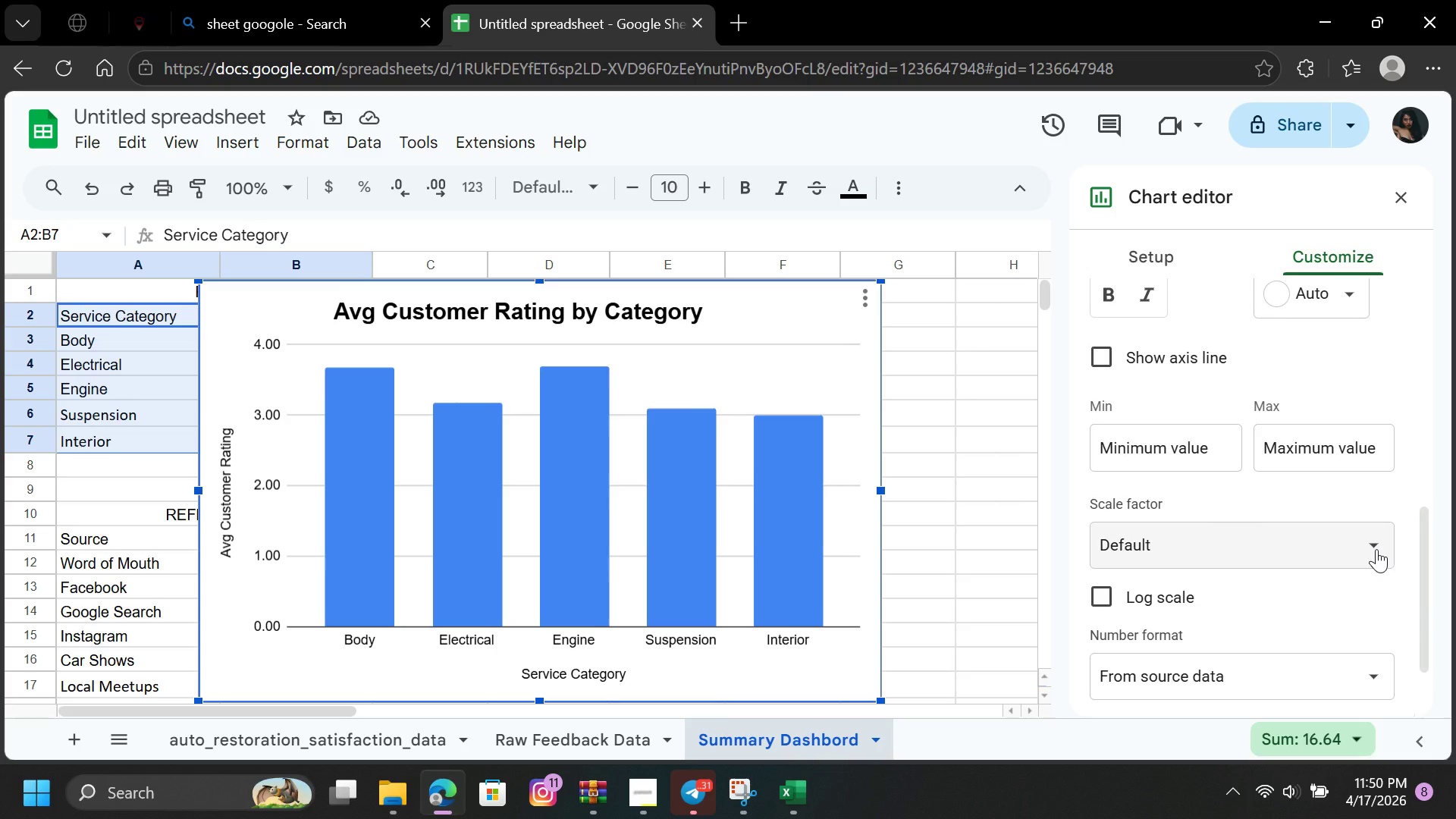 
left_click([1376, 549])
 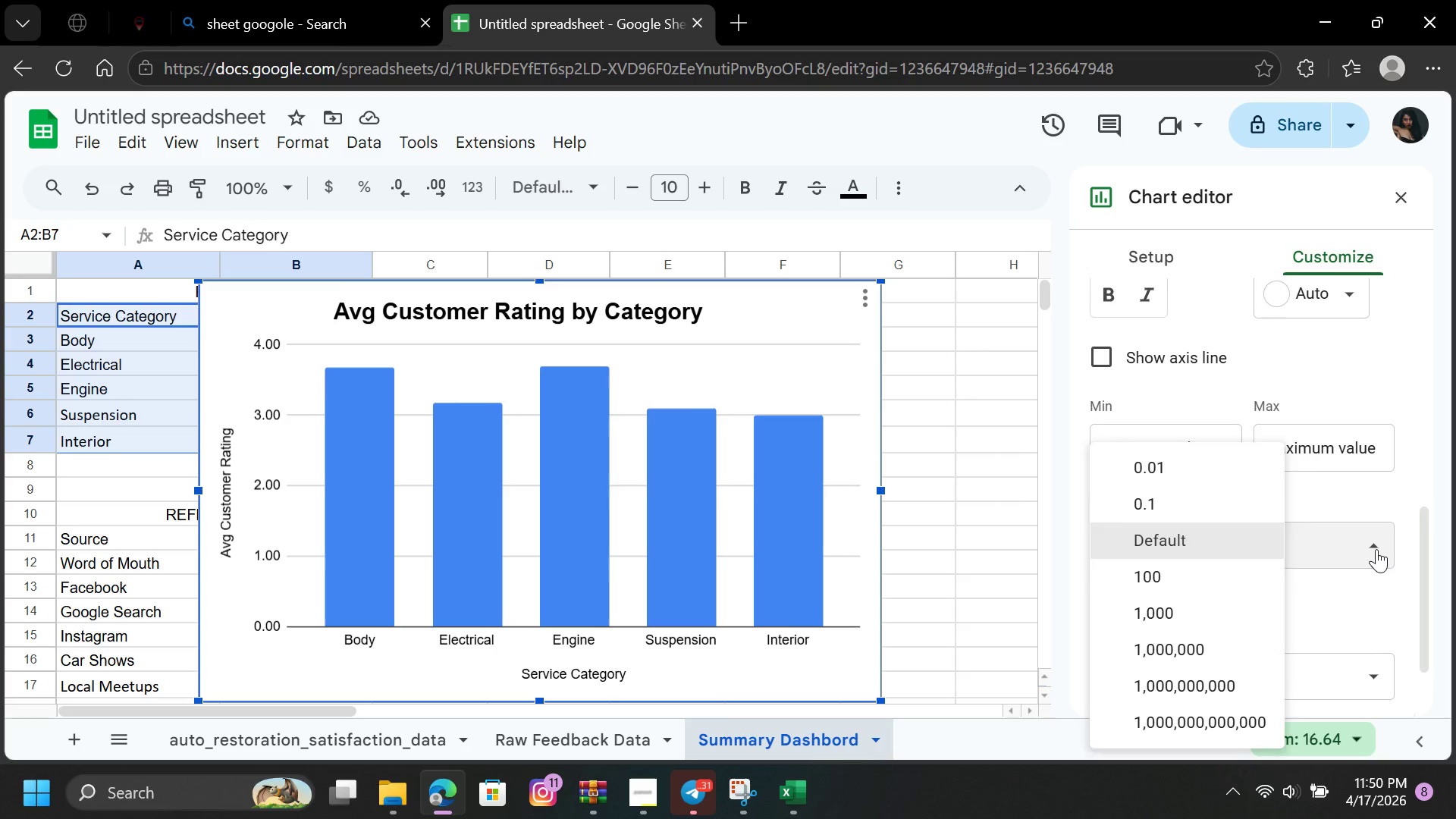 
left_click([1376, 549])
 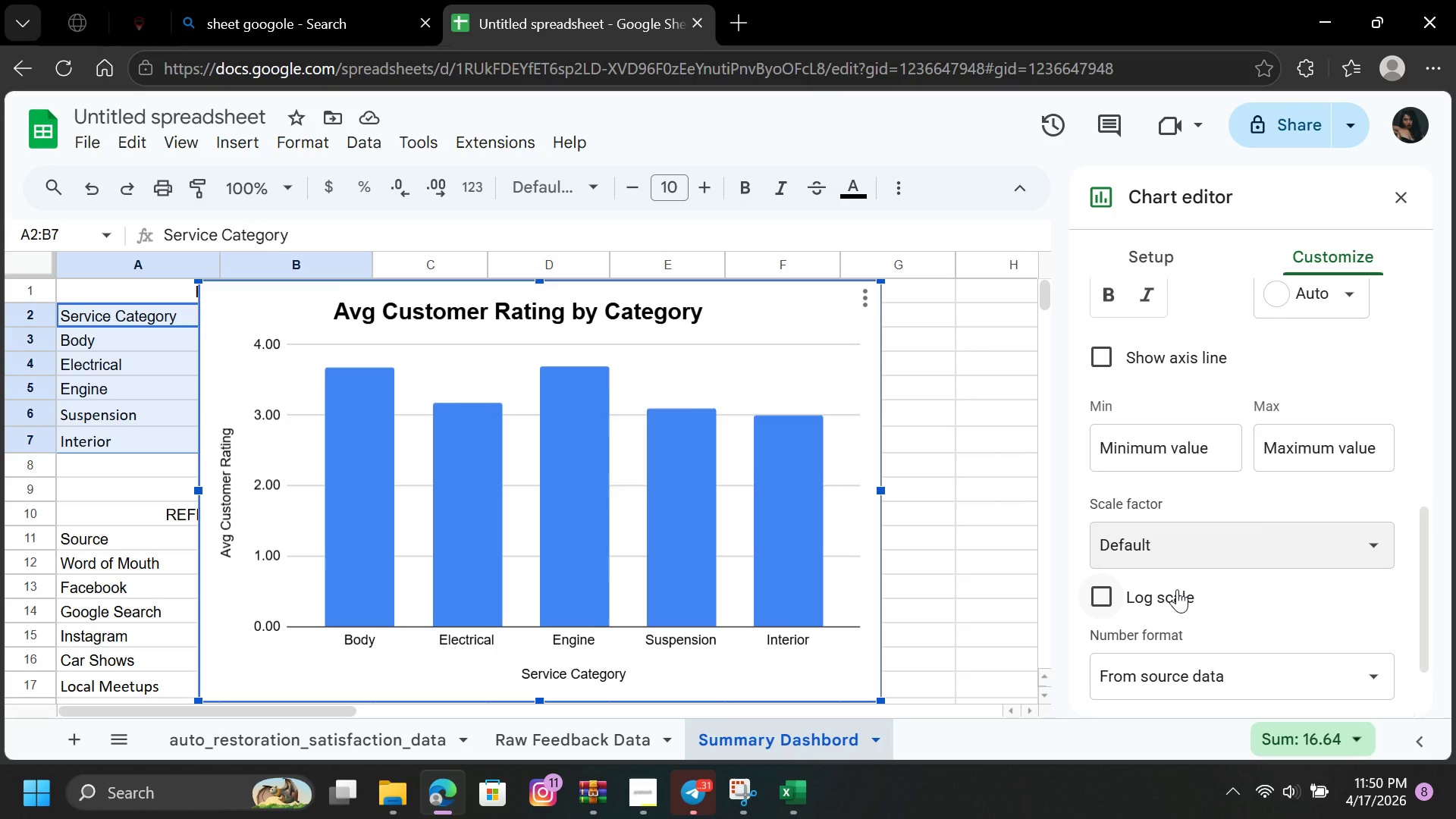 
left_click([1177, 589])
 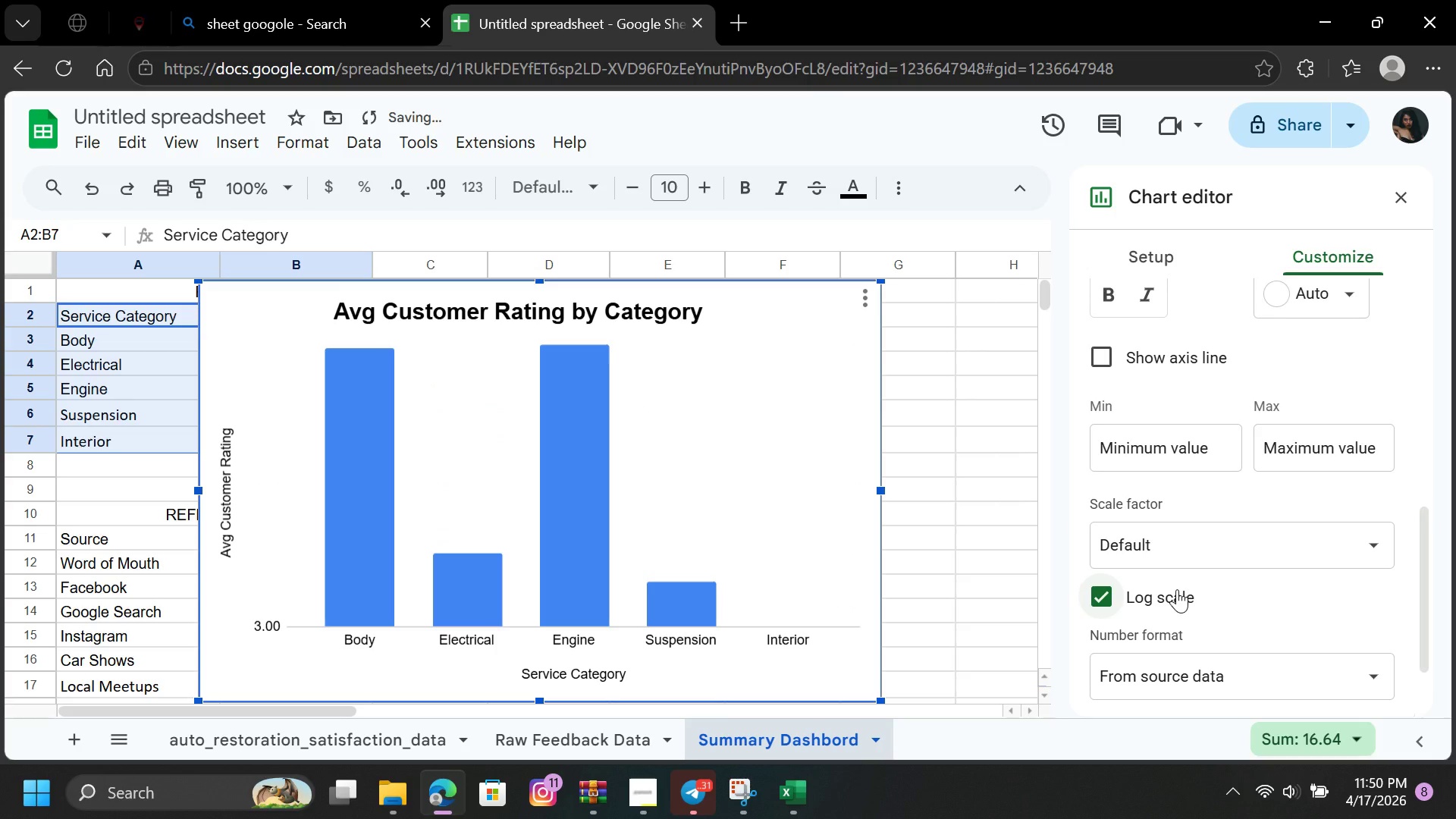 
left_click([1177, 589])
 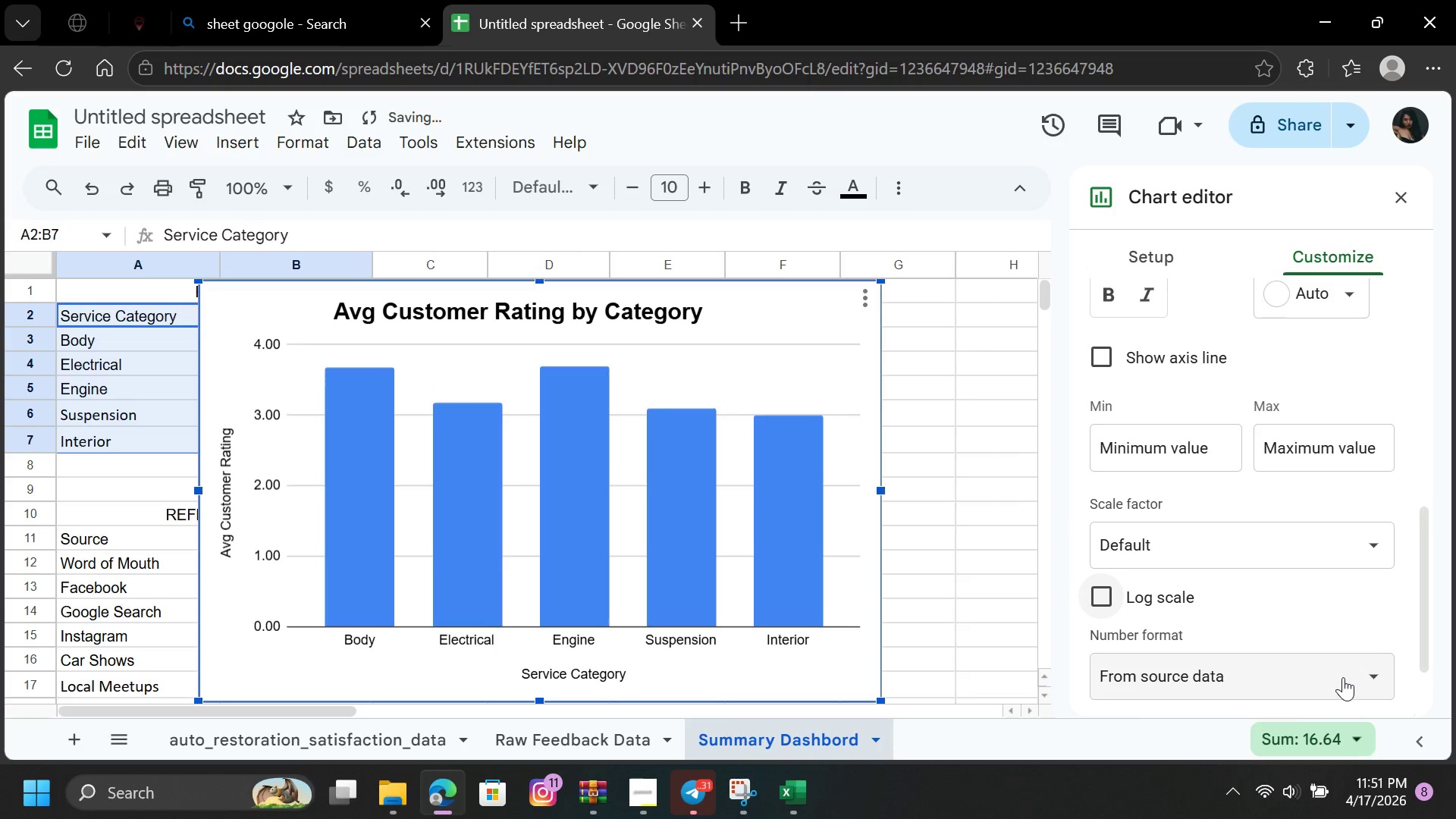 
left_click([1339, 675])
 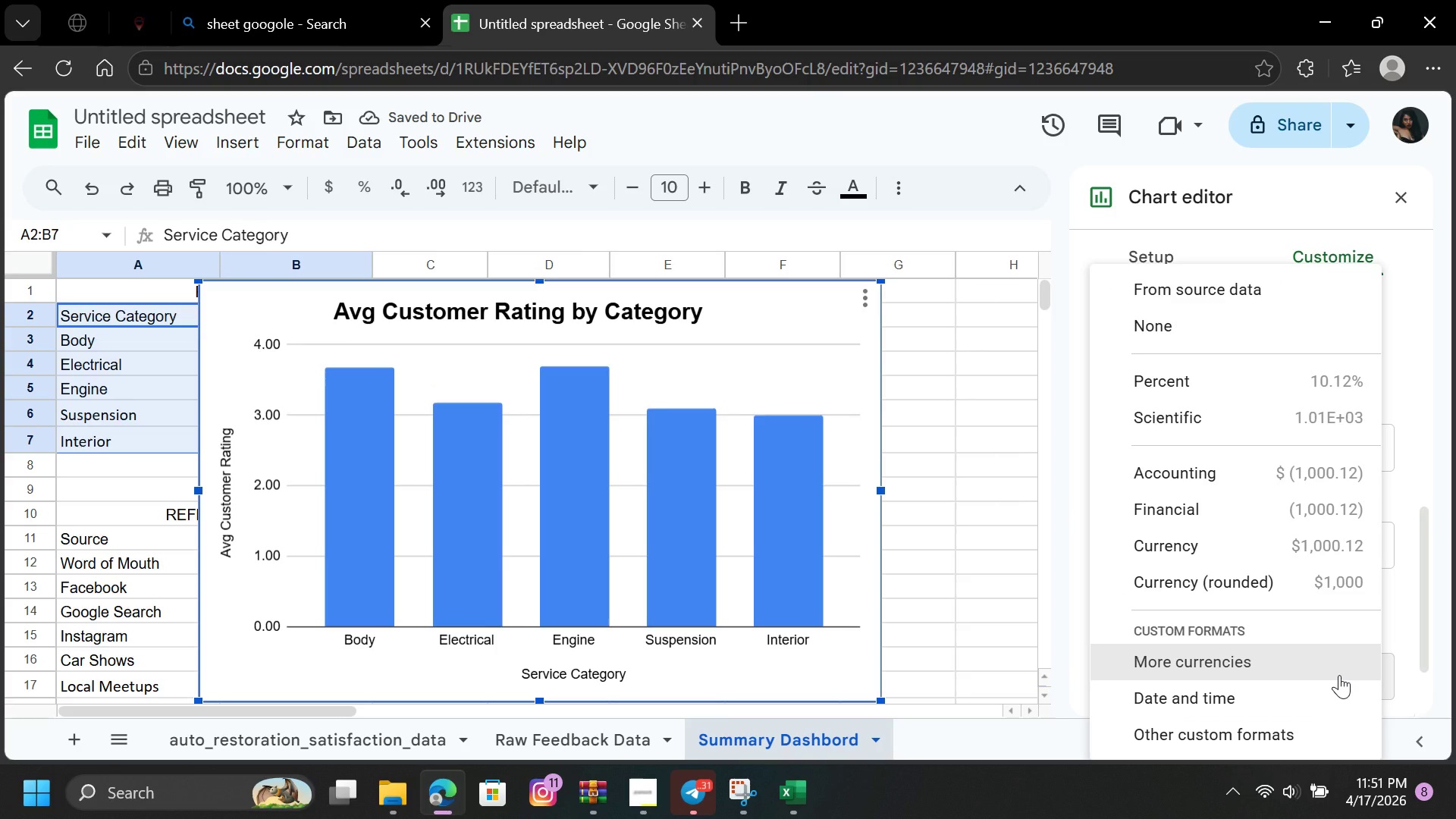 
left_click([1339, 675])
 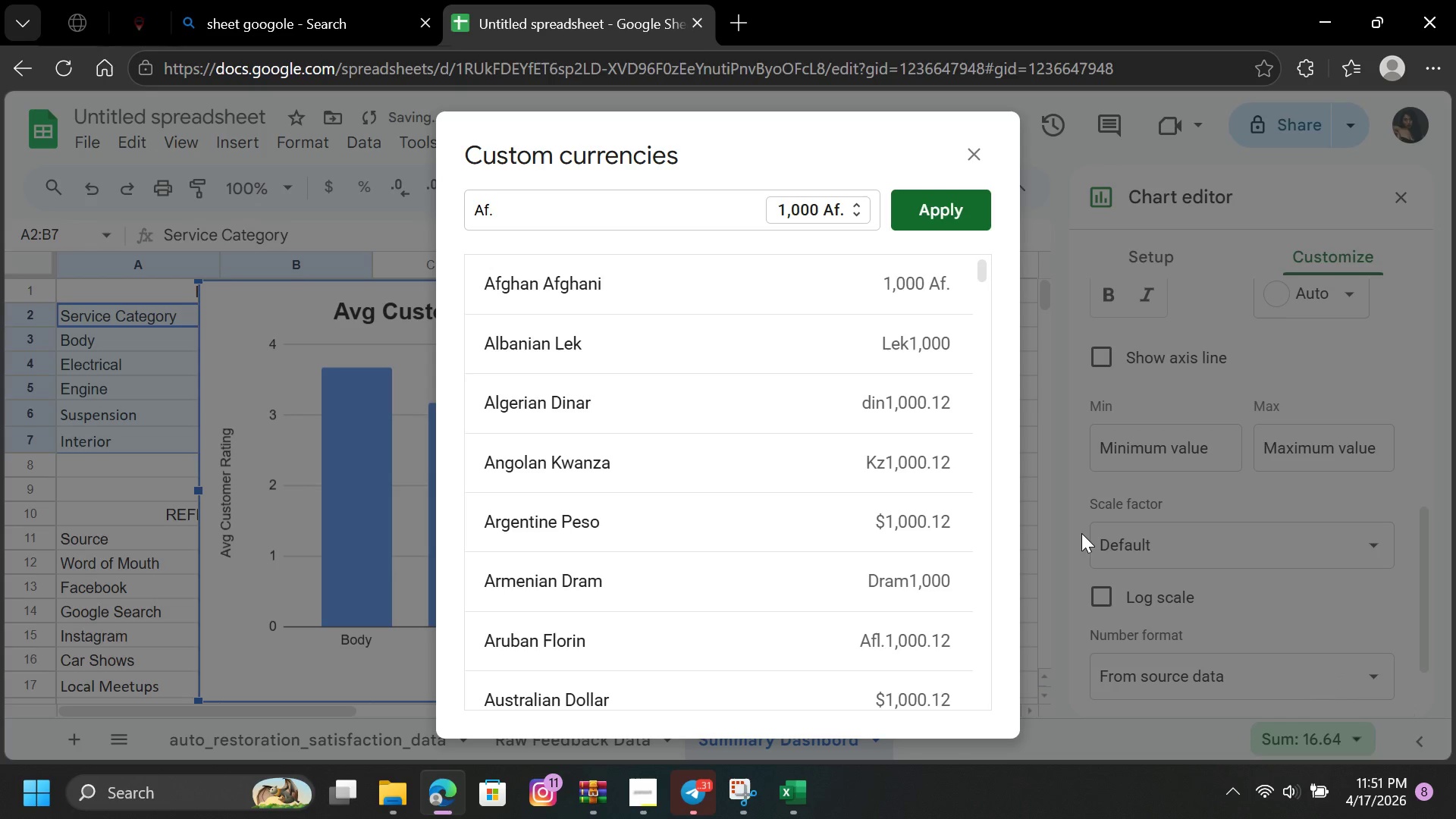 
left_click([1066, 527])
 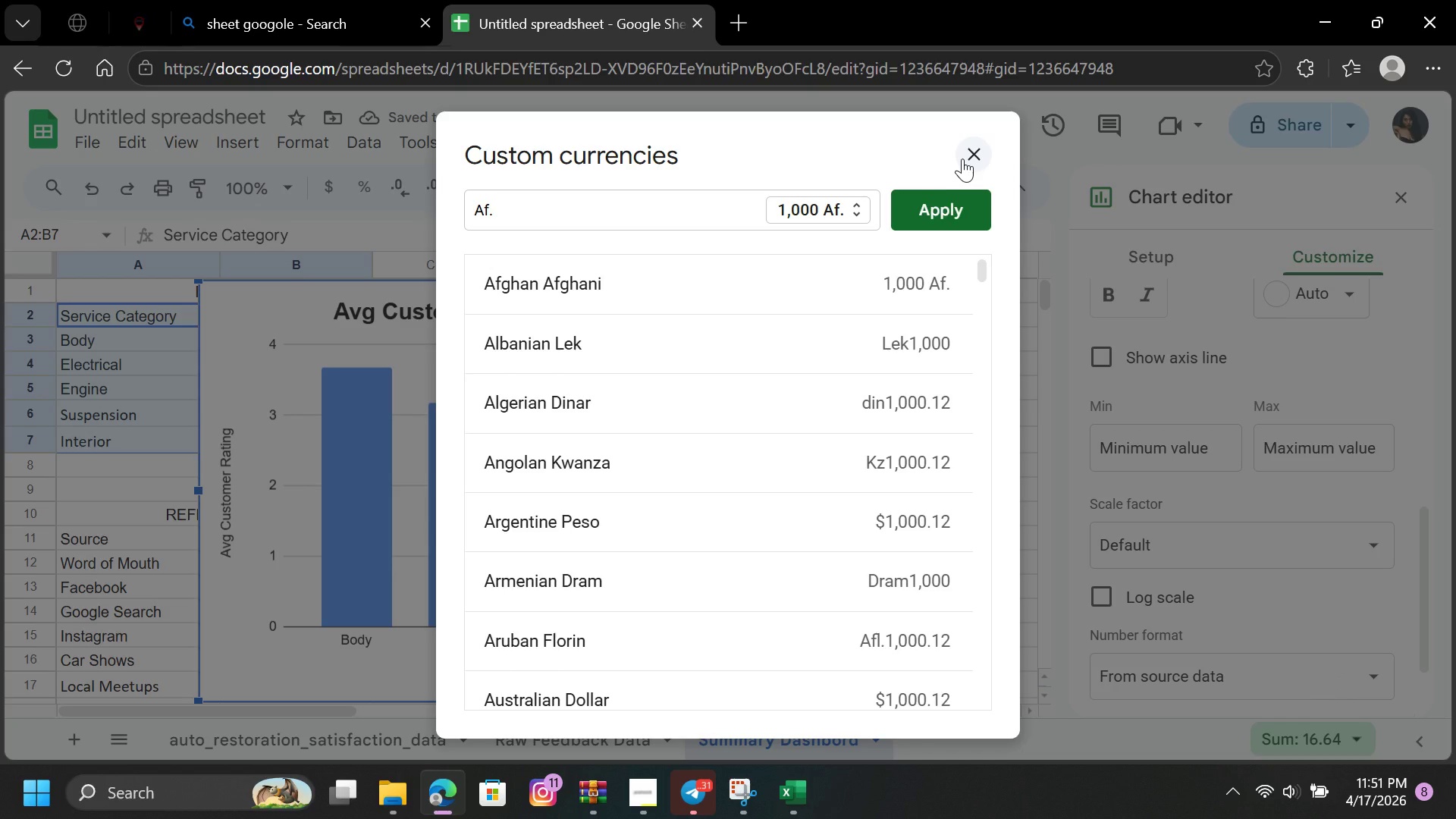 
left_click([962, 158])
 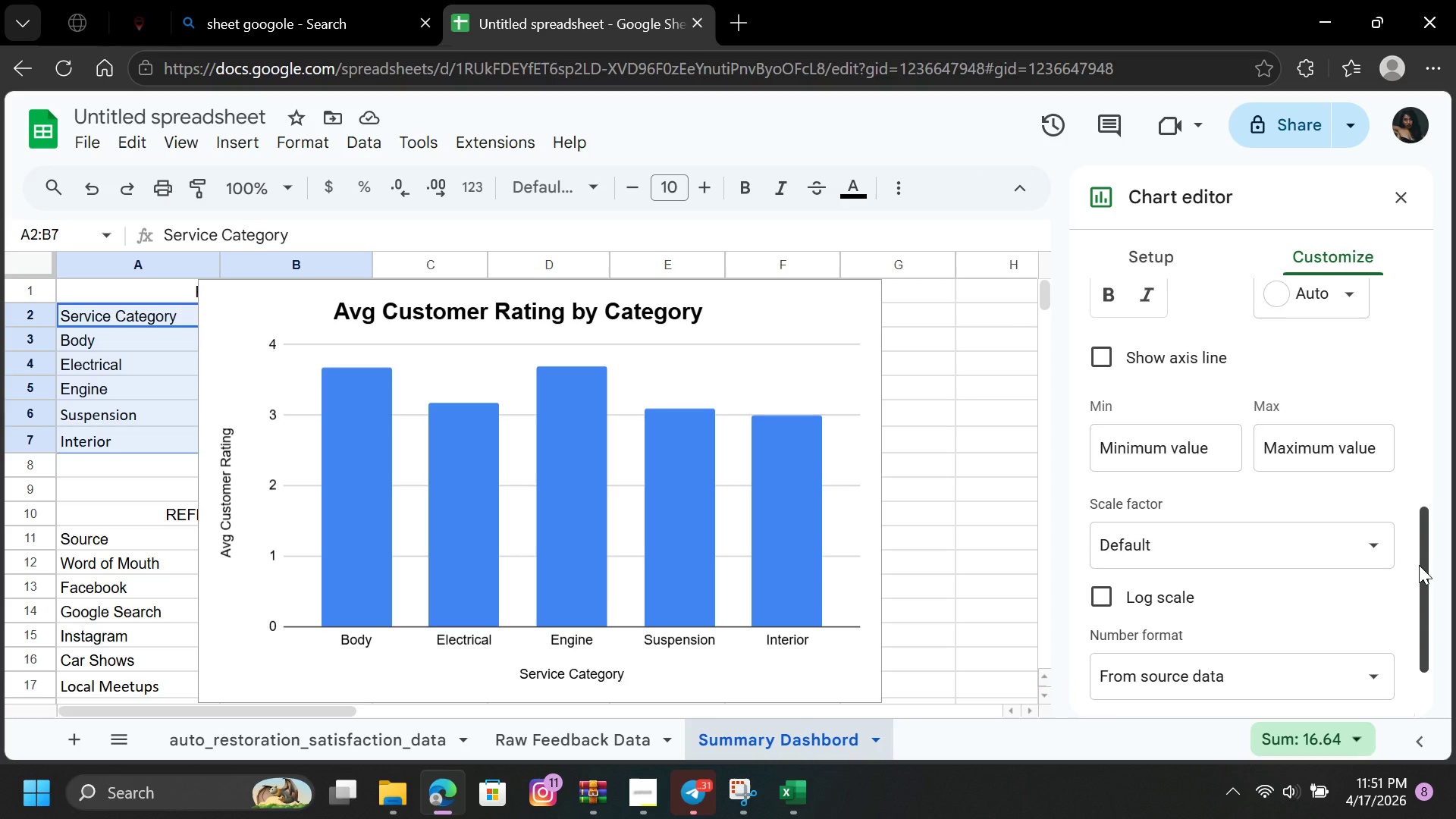 
left_click_drag(start_coordinate=[1419, 565], to_coordinate=[1426, 654])
 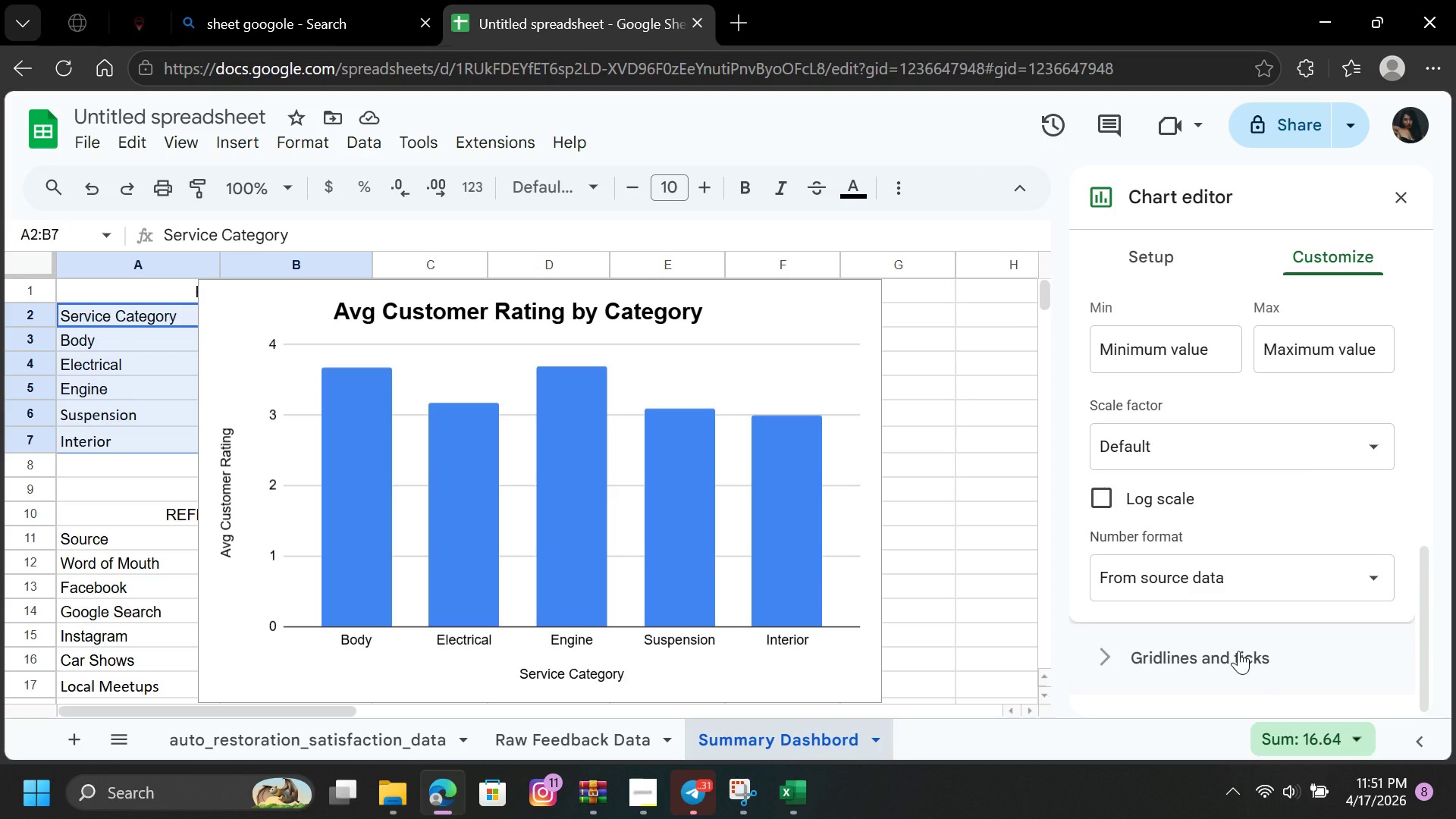 
left_click([1238, 651])
 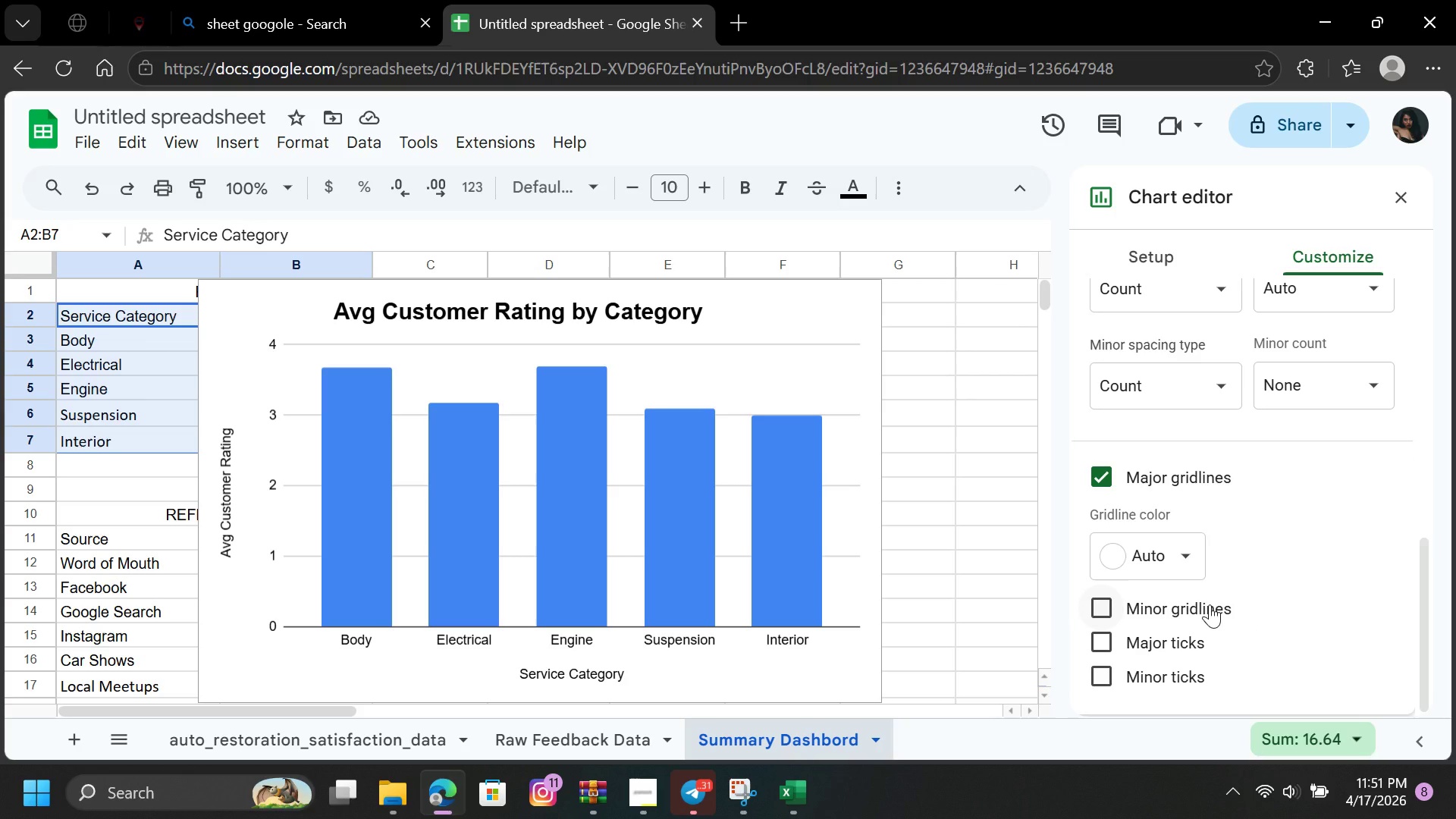 
left_click([1204, 610])
 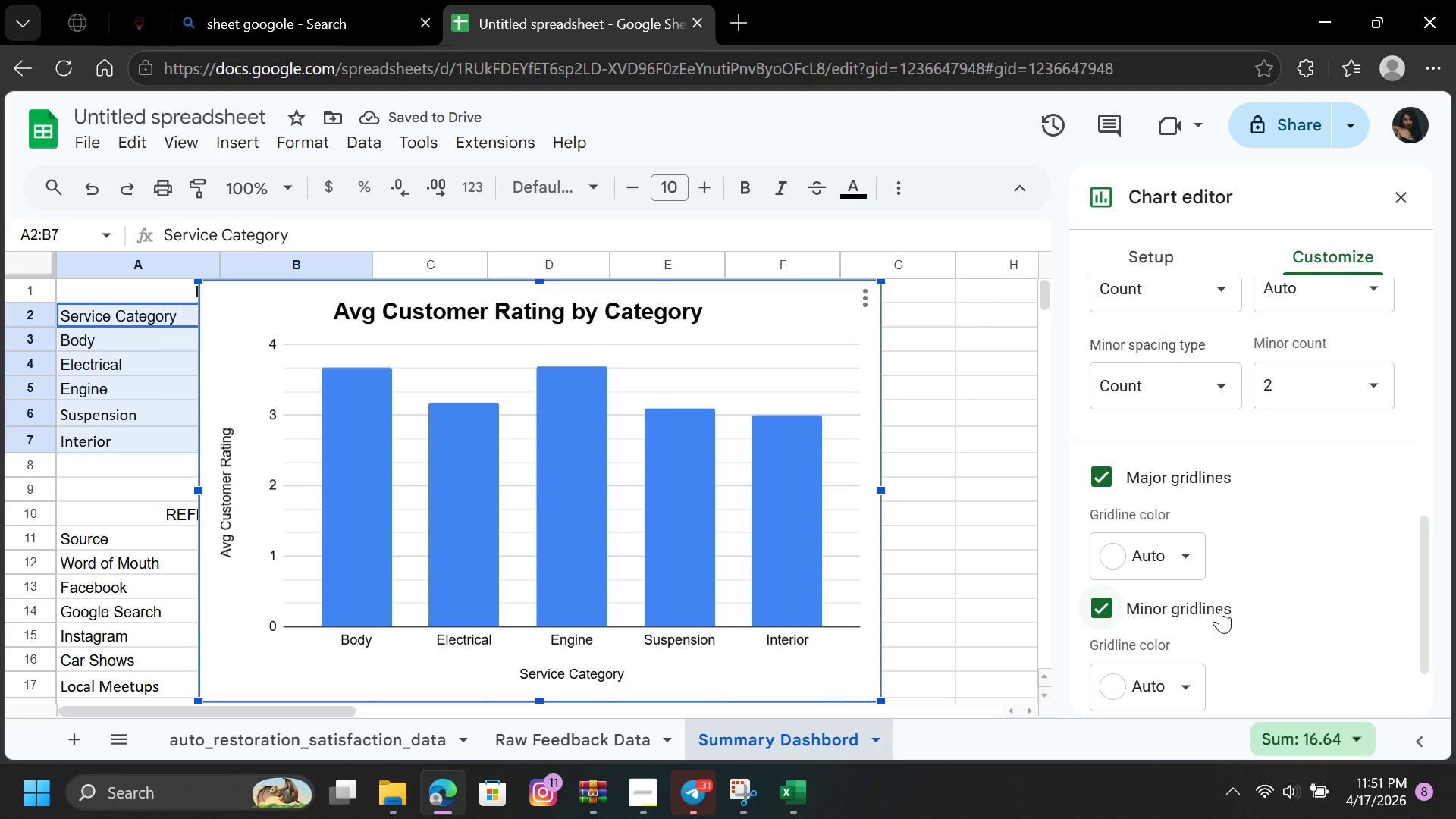 
left_click([1210, 606])
 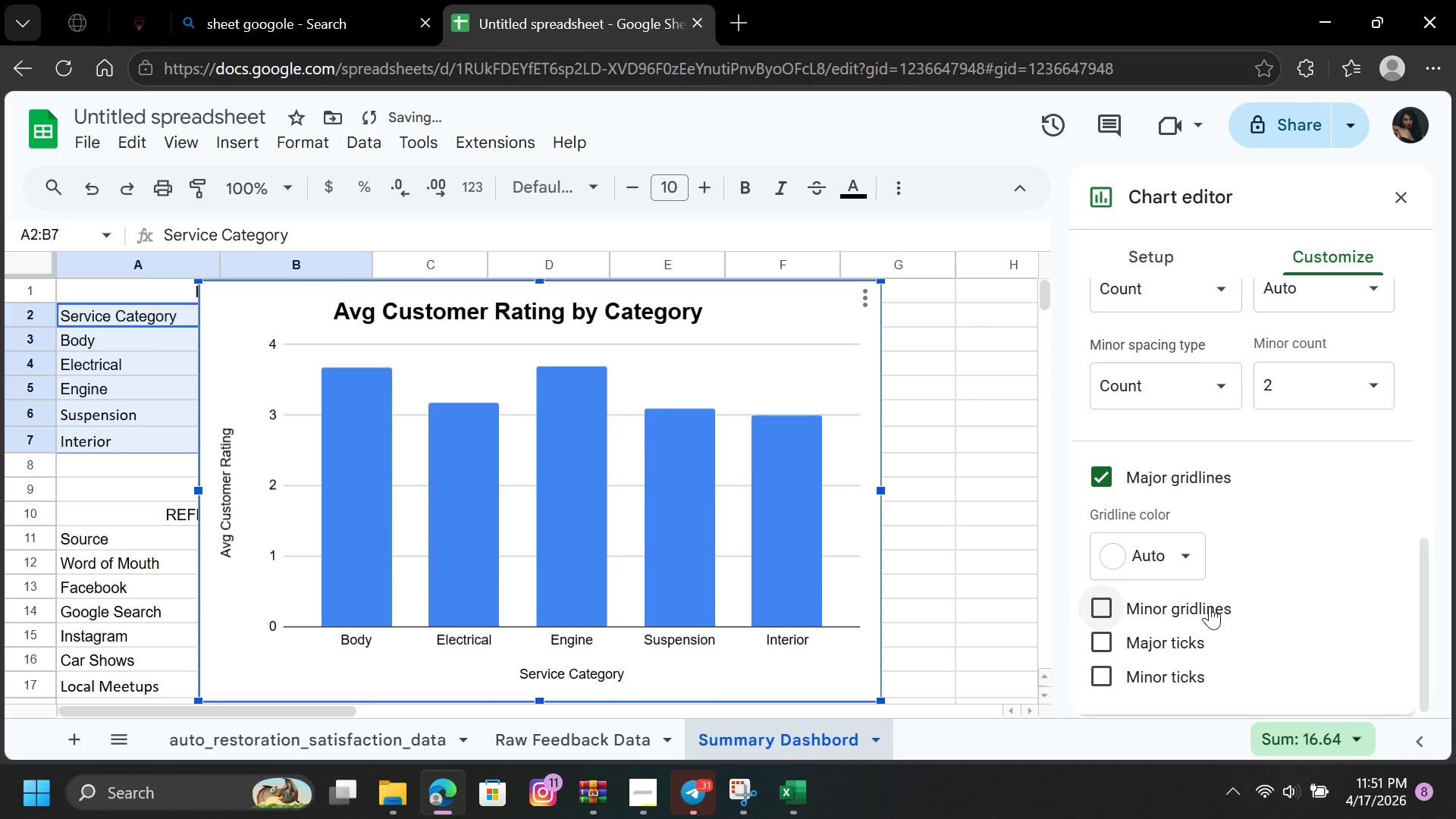 
left_click([1210, 606])
 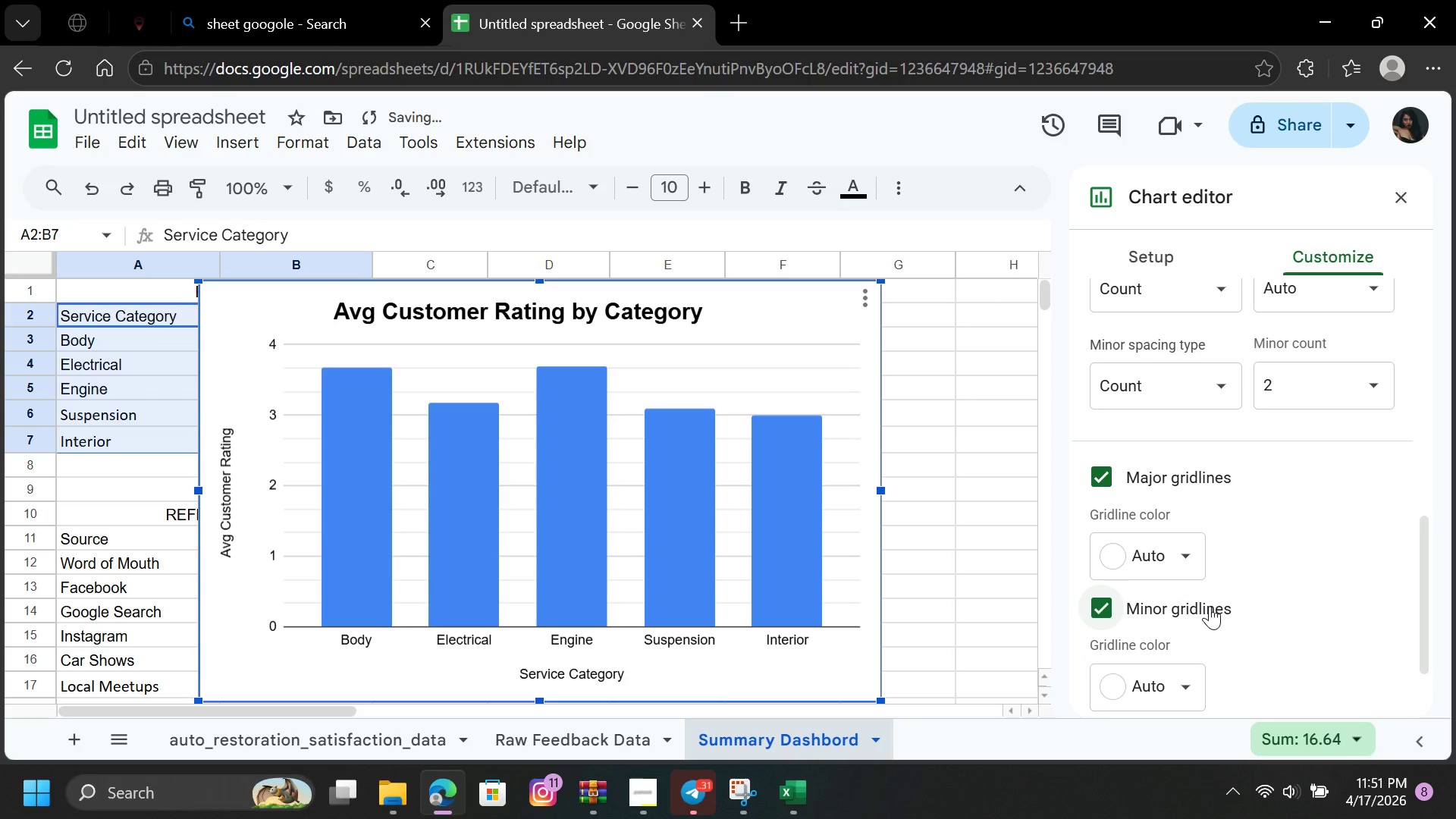 
left_click([1210, 606])
 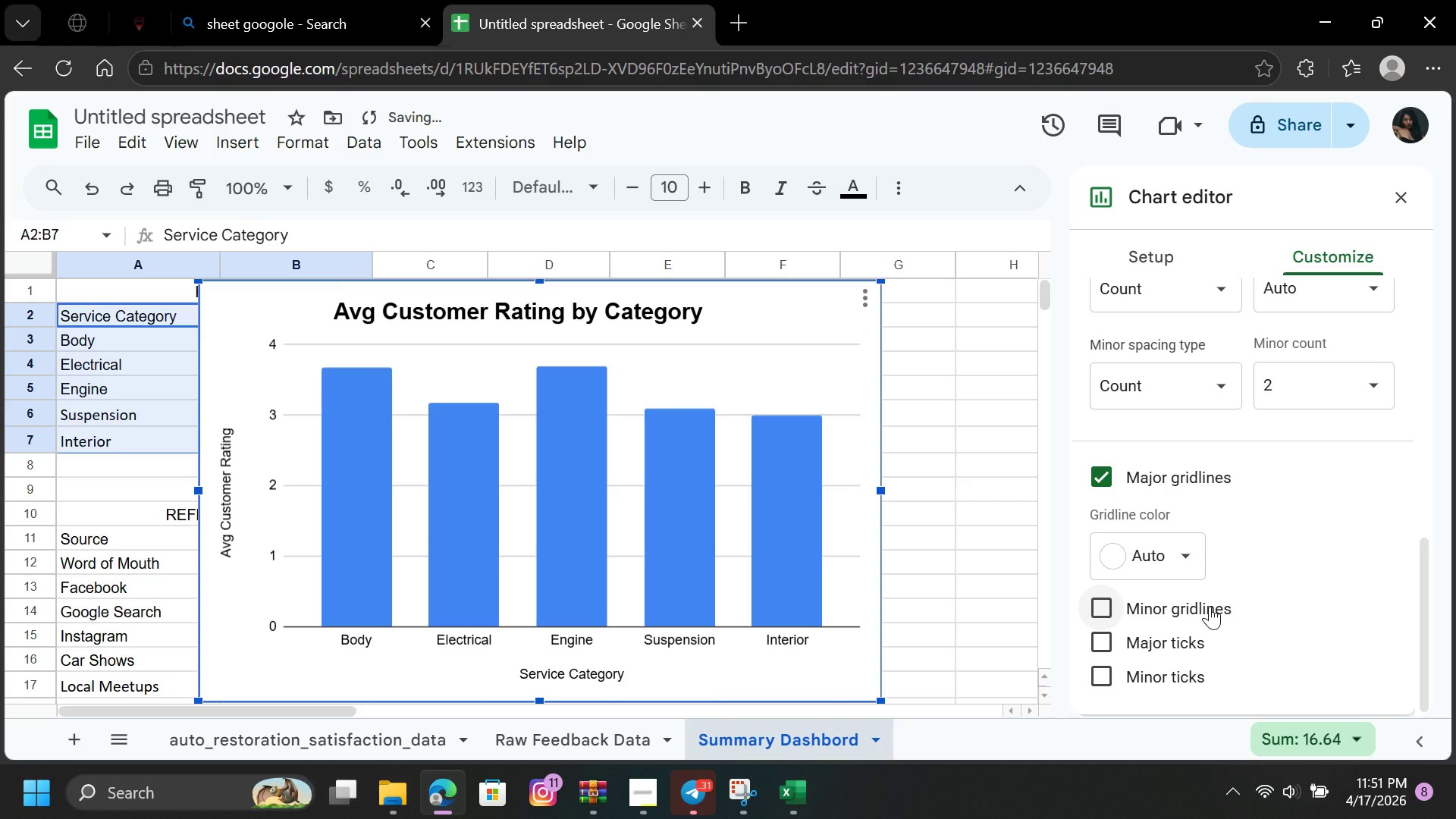 
left_click([1210, 606])
 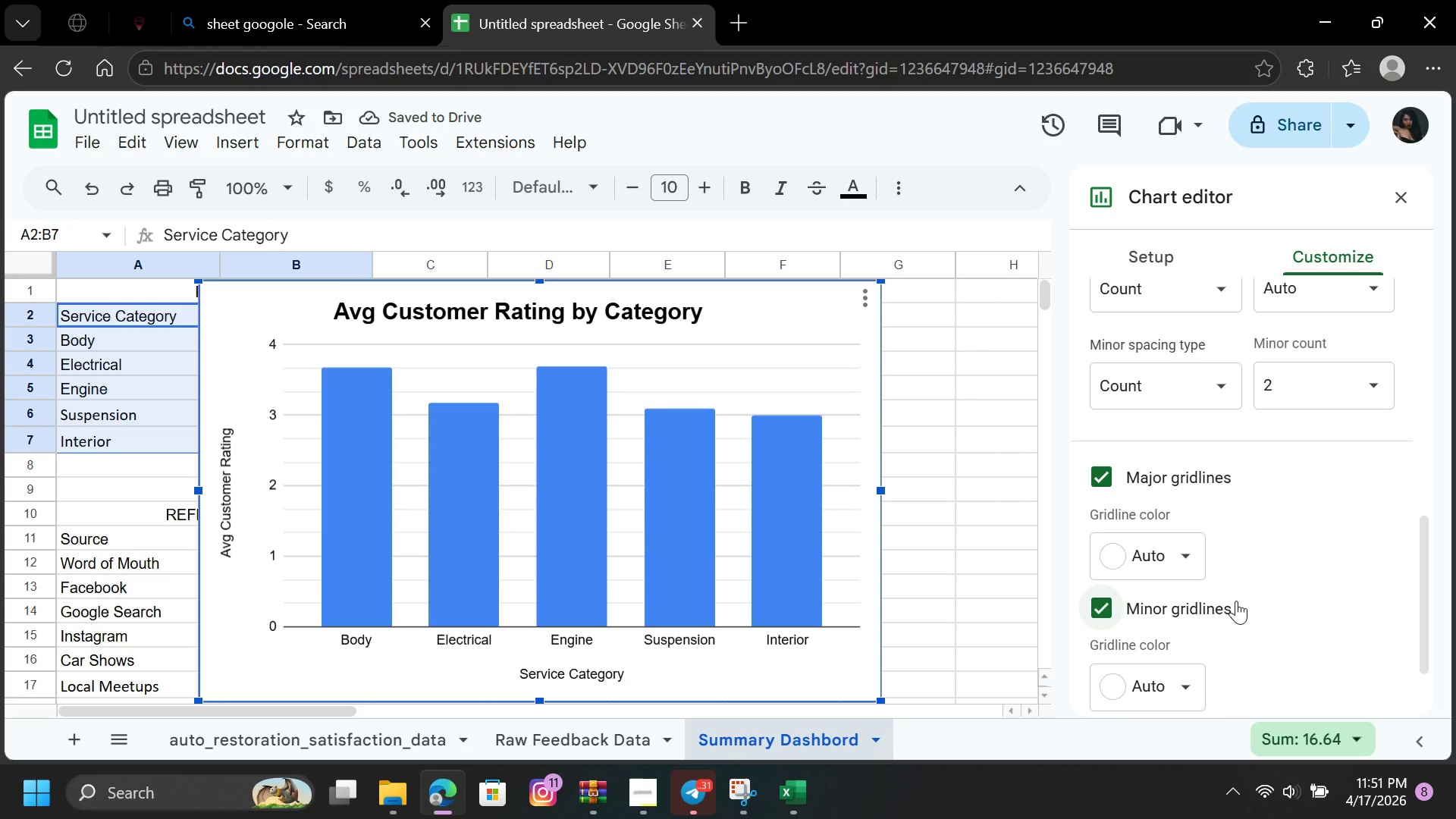 
wait(6.28)
 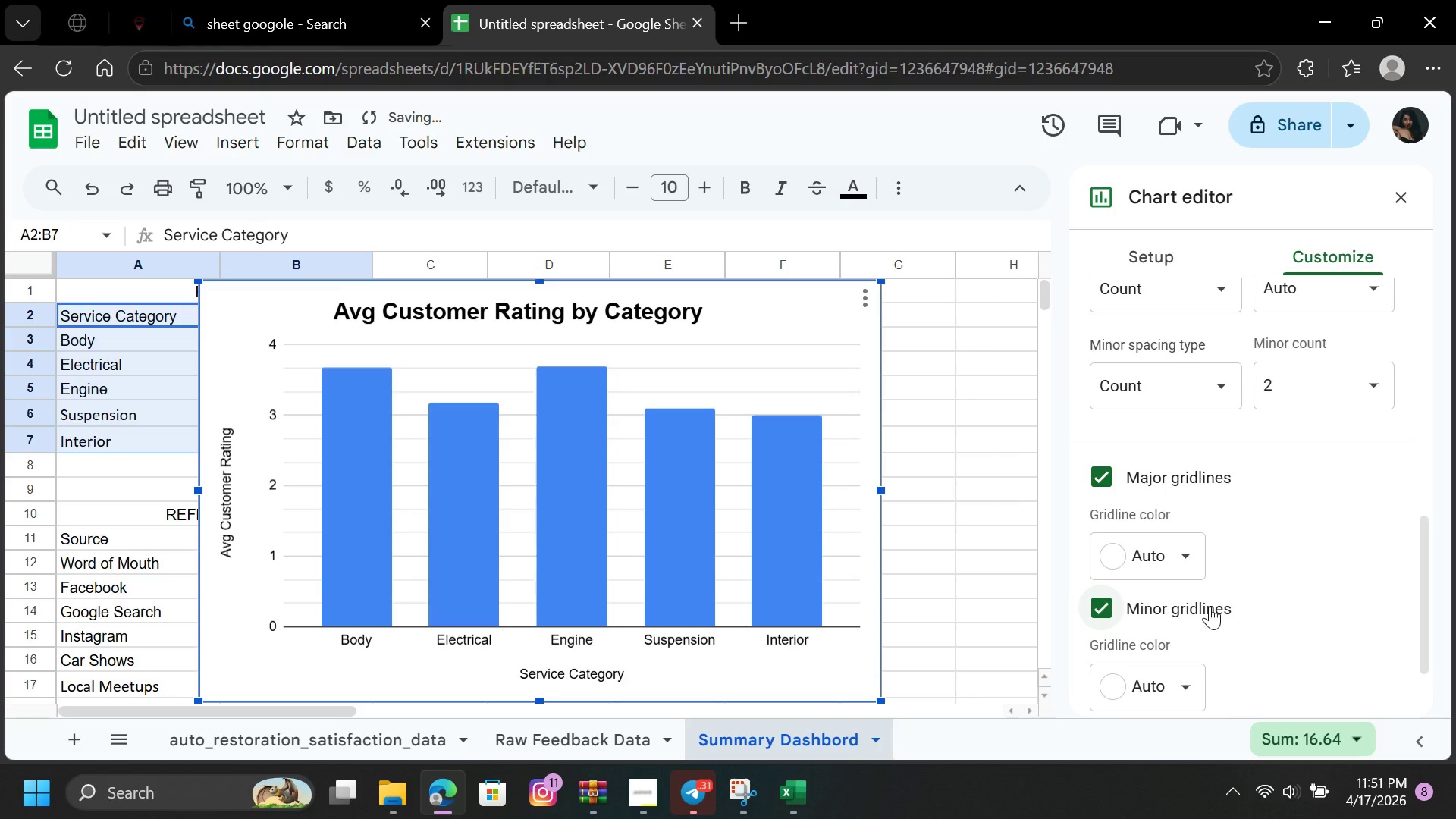 
left_click([1250, 548])
 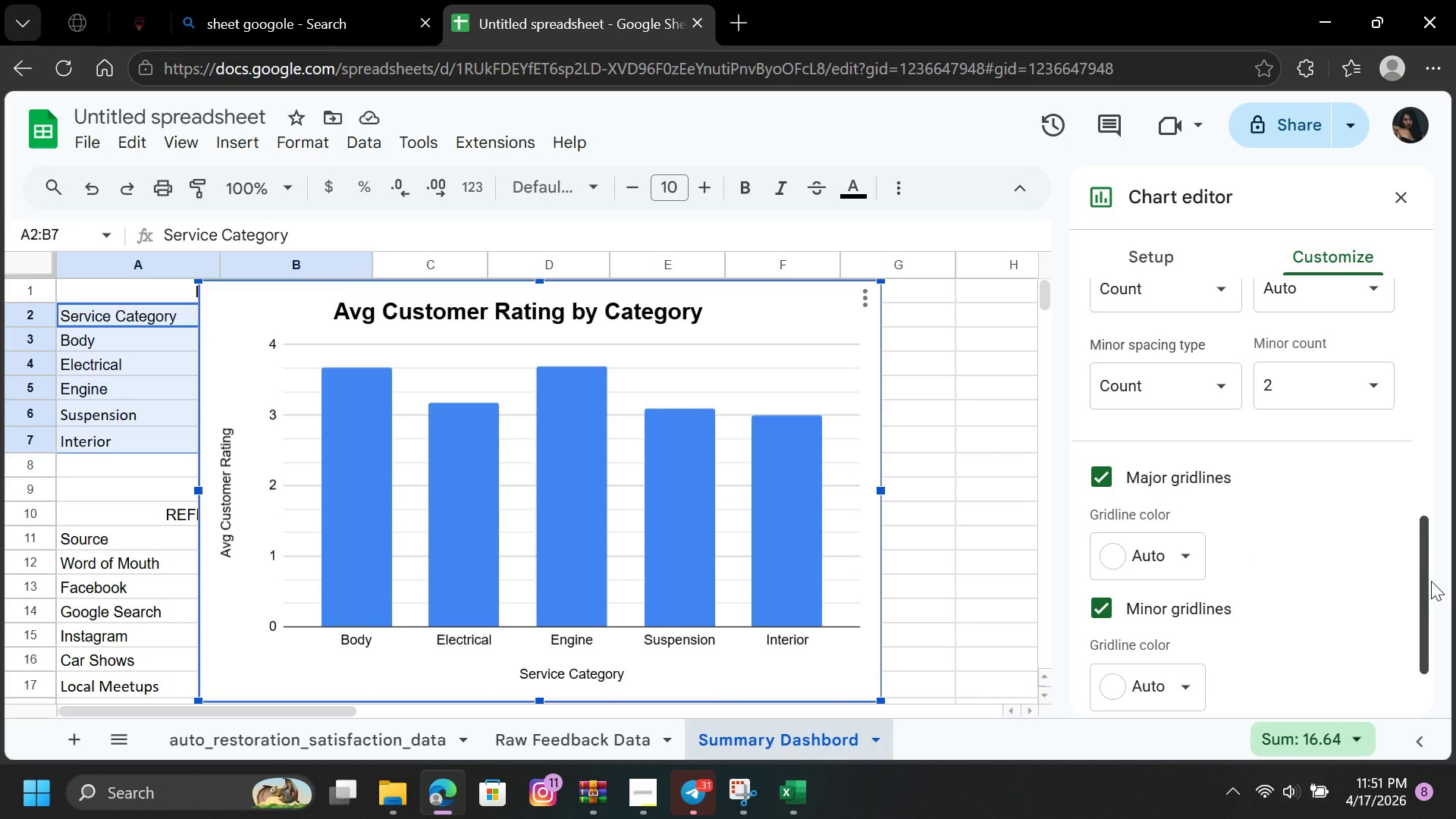 
left_click_drag(start_coordinate=[1431, 581], to_coordinate=[1428, 675])
 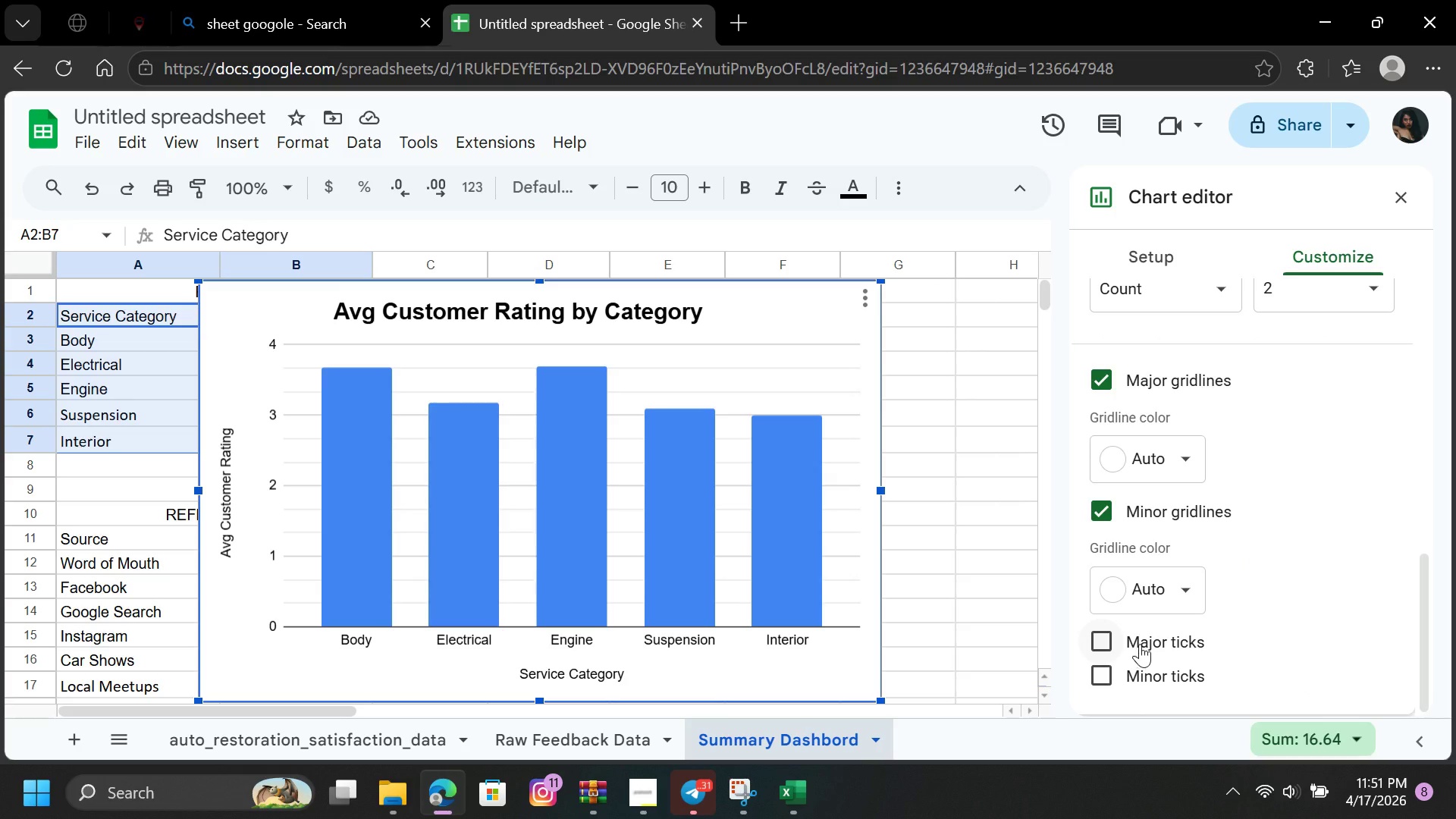 
left_click([1140, 644])
 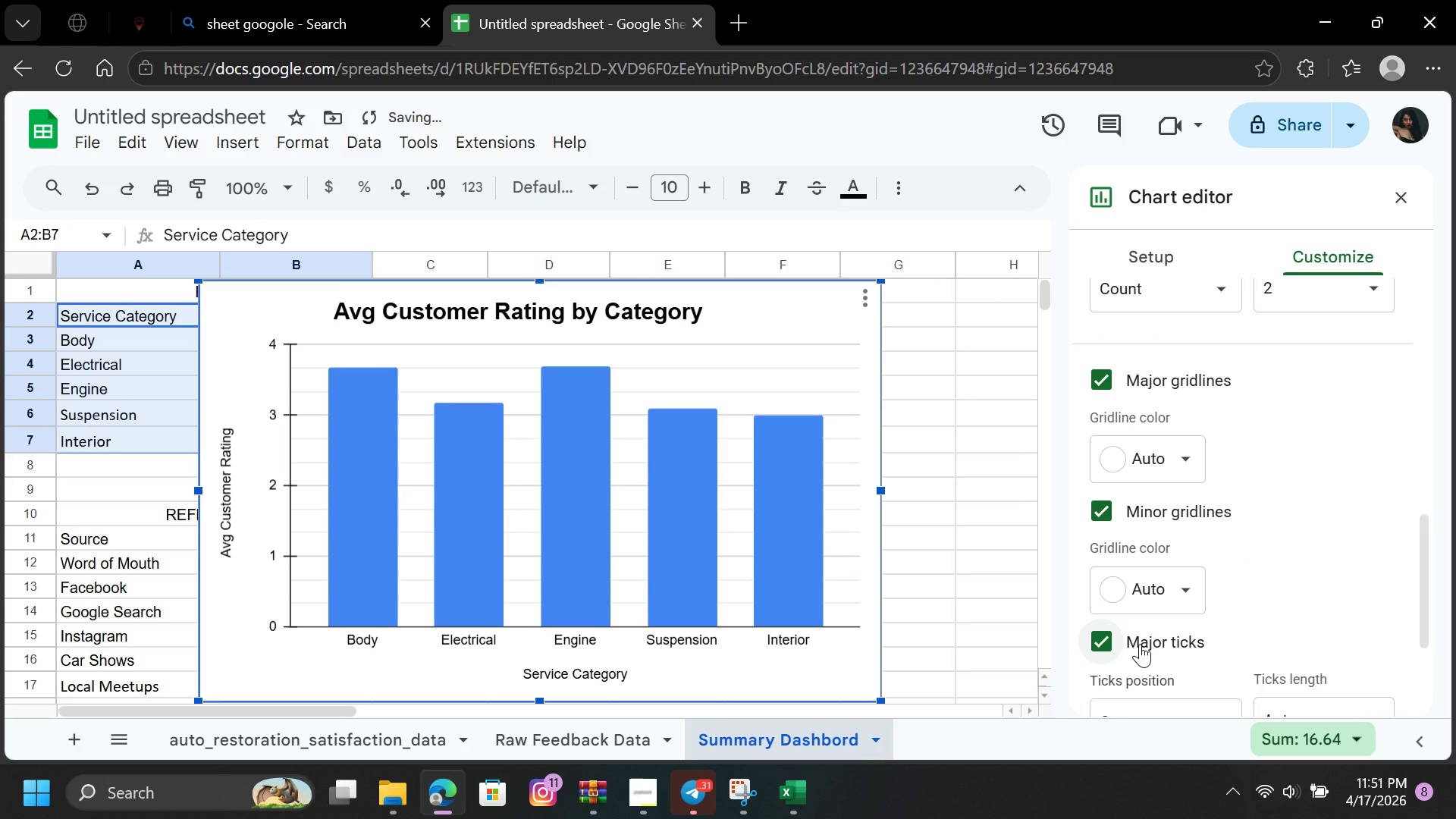 
left_click([1140, 644])
 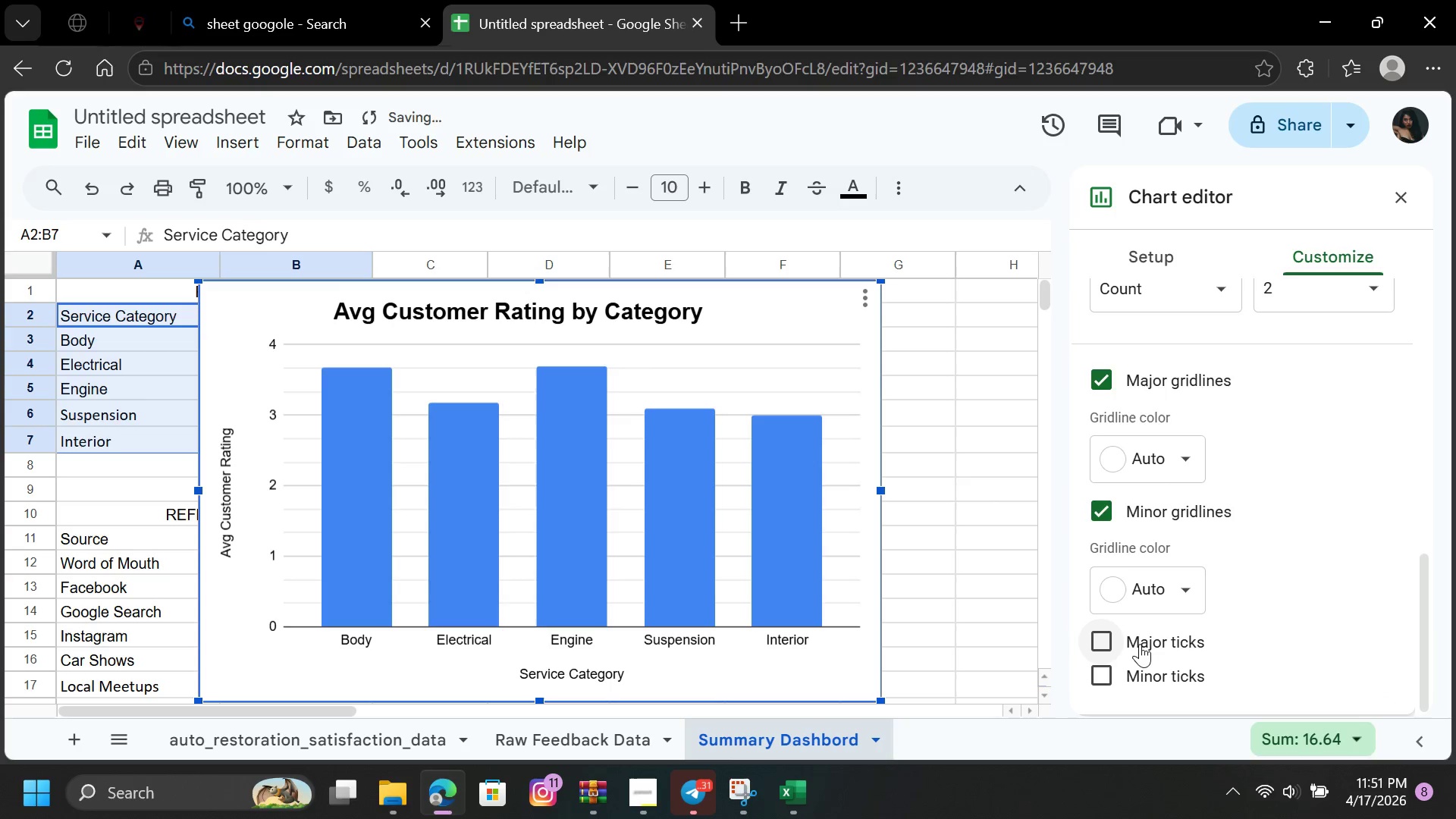 
left_click([1140, 644])
 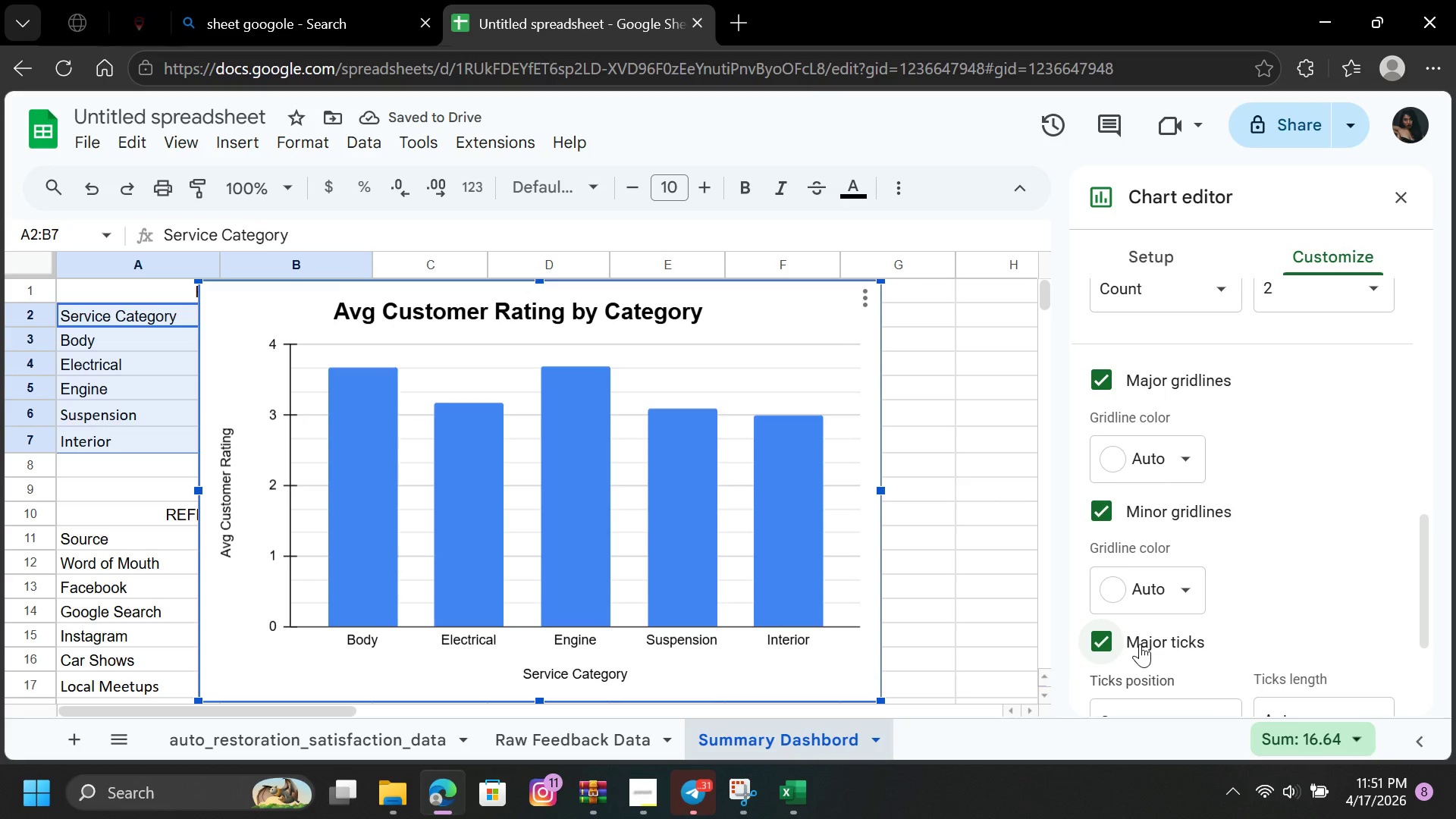 
left_click([1140, 644])
 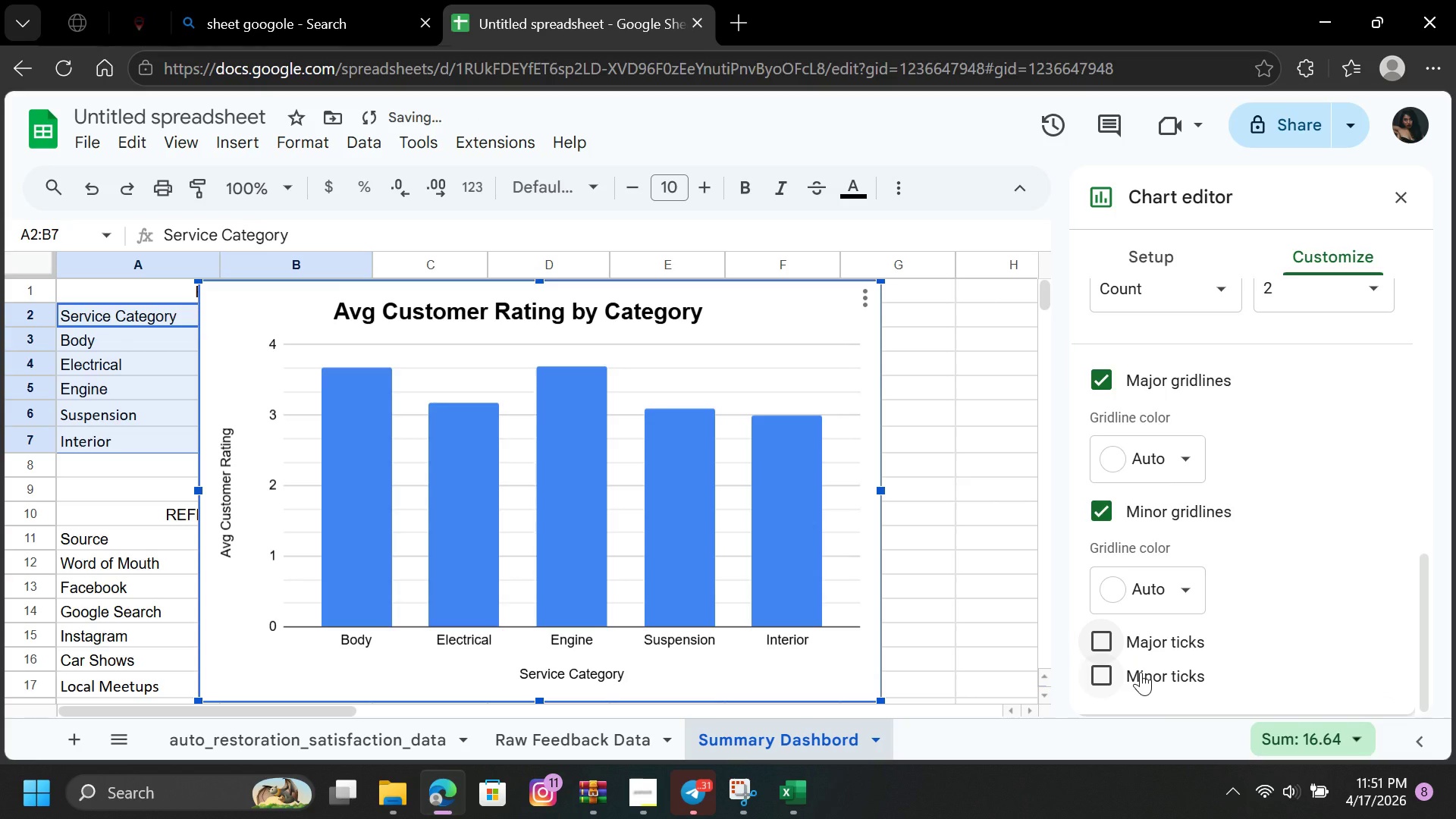 
left_click([1141, 674])
 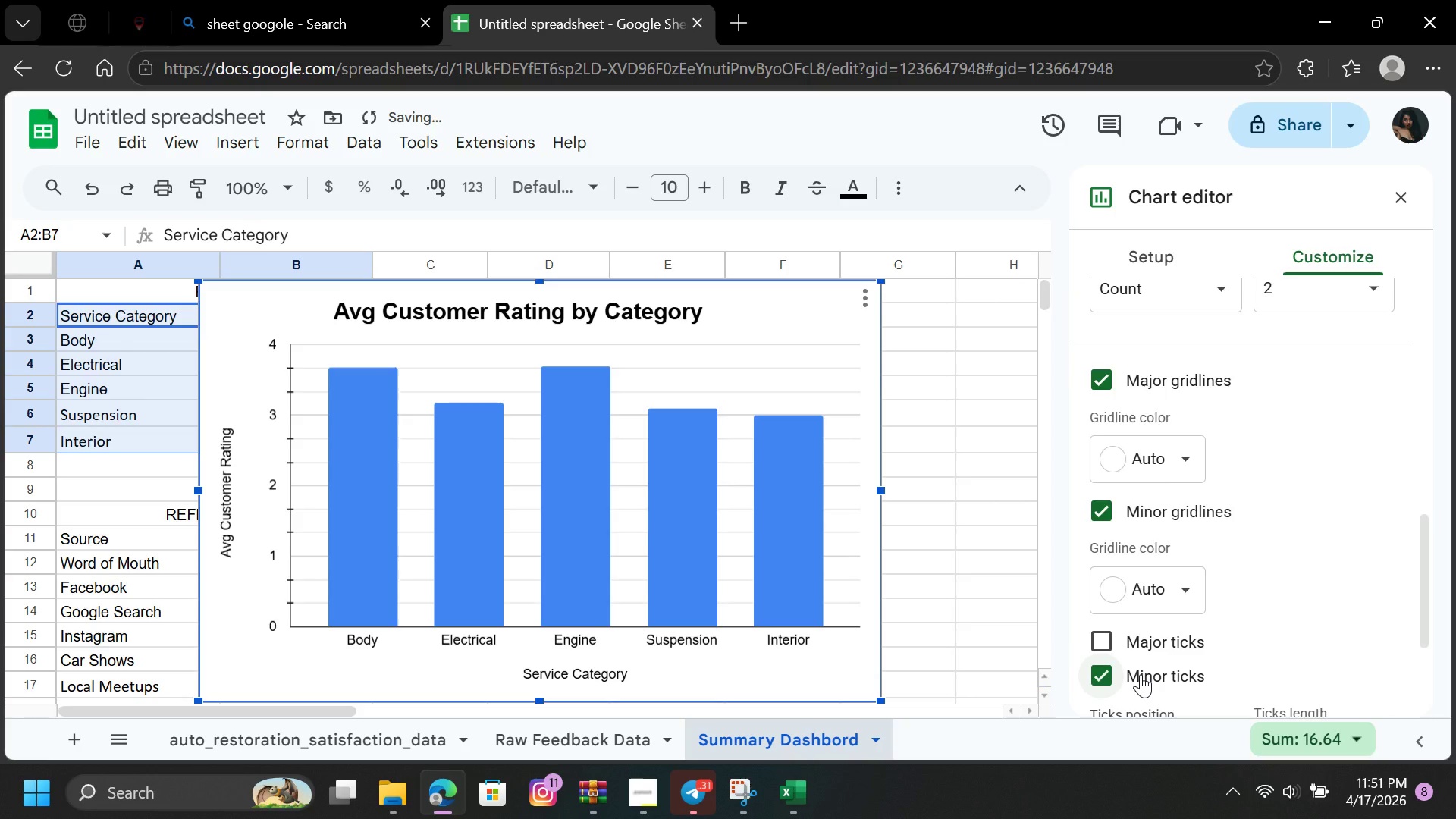 
left_click([1141, 674])
 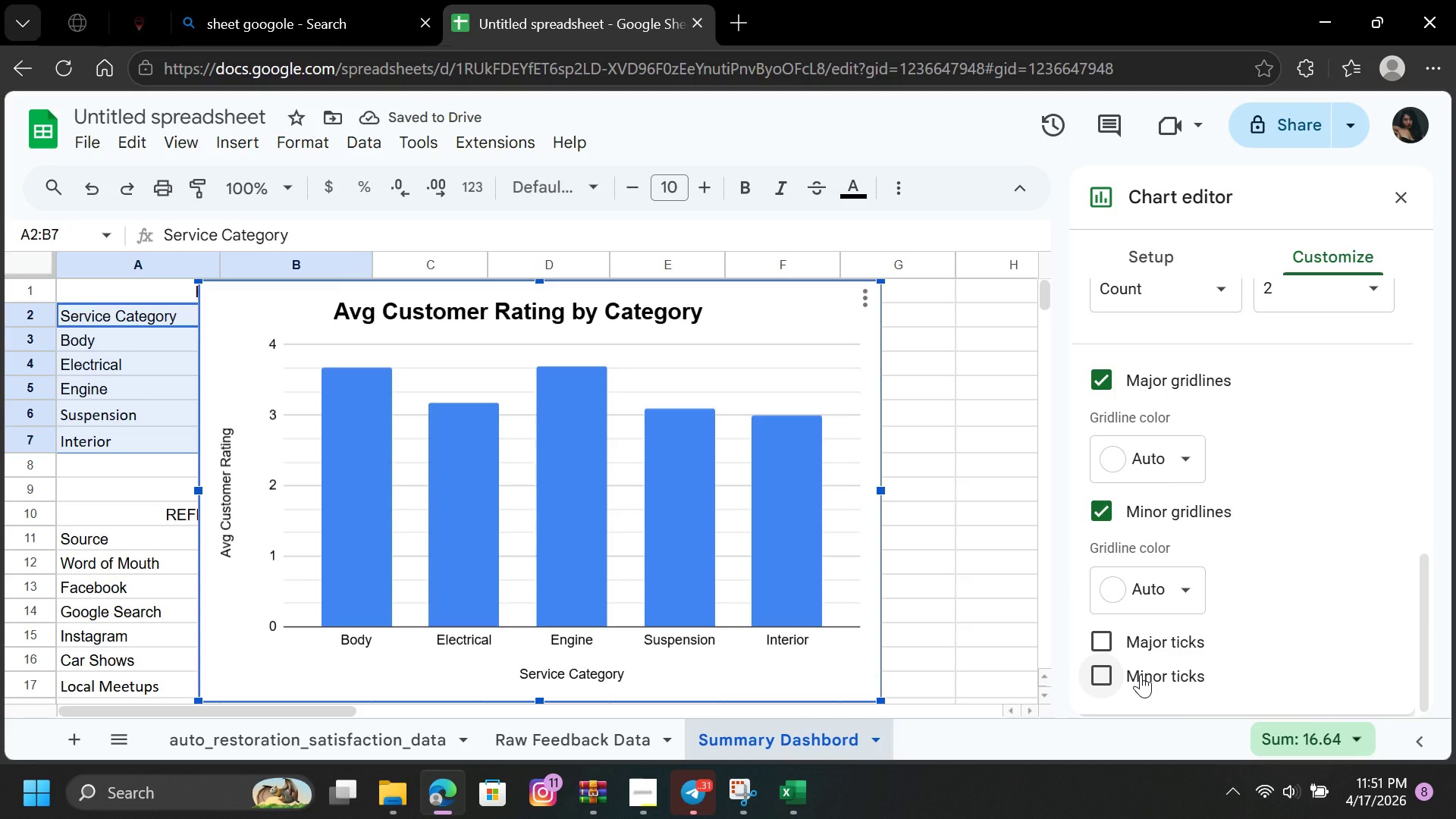 
left_click([1141, 674])
 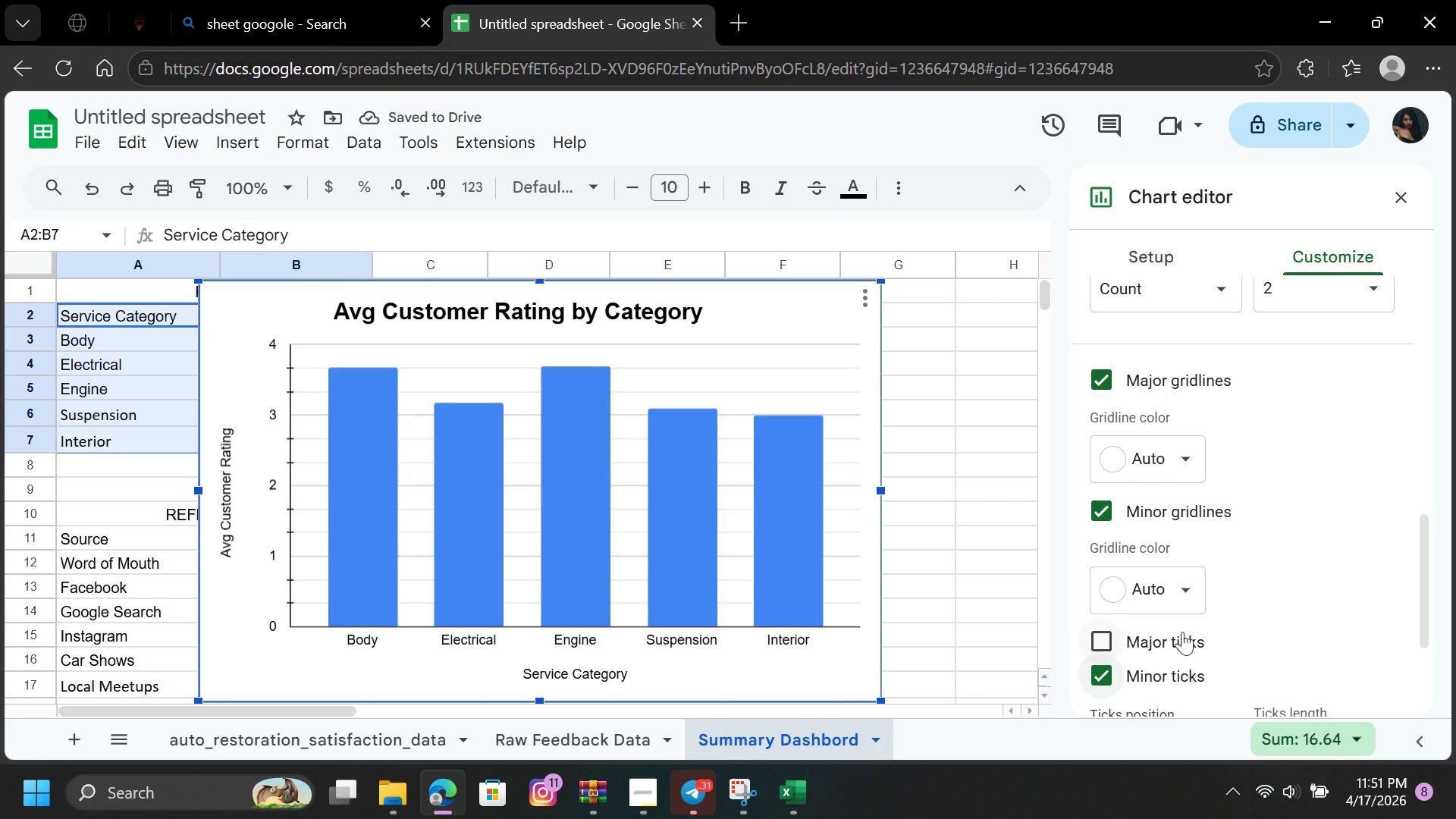 
wait(6.55)
 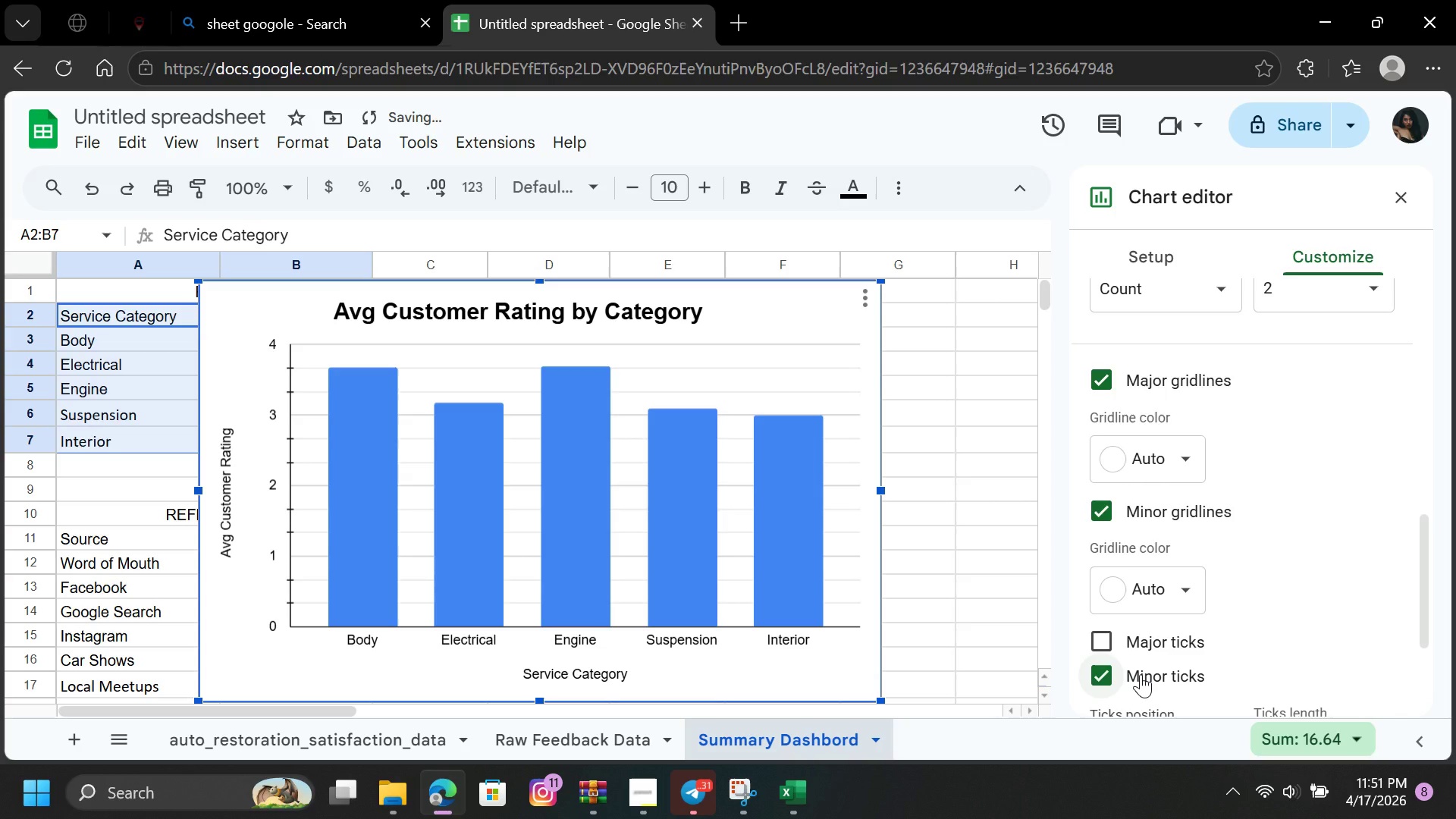 
left_click([1256, 554])
 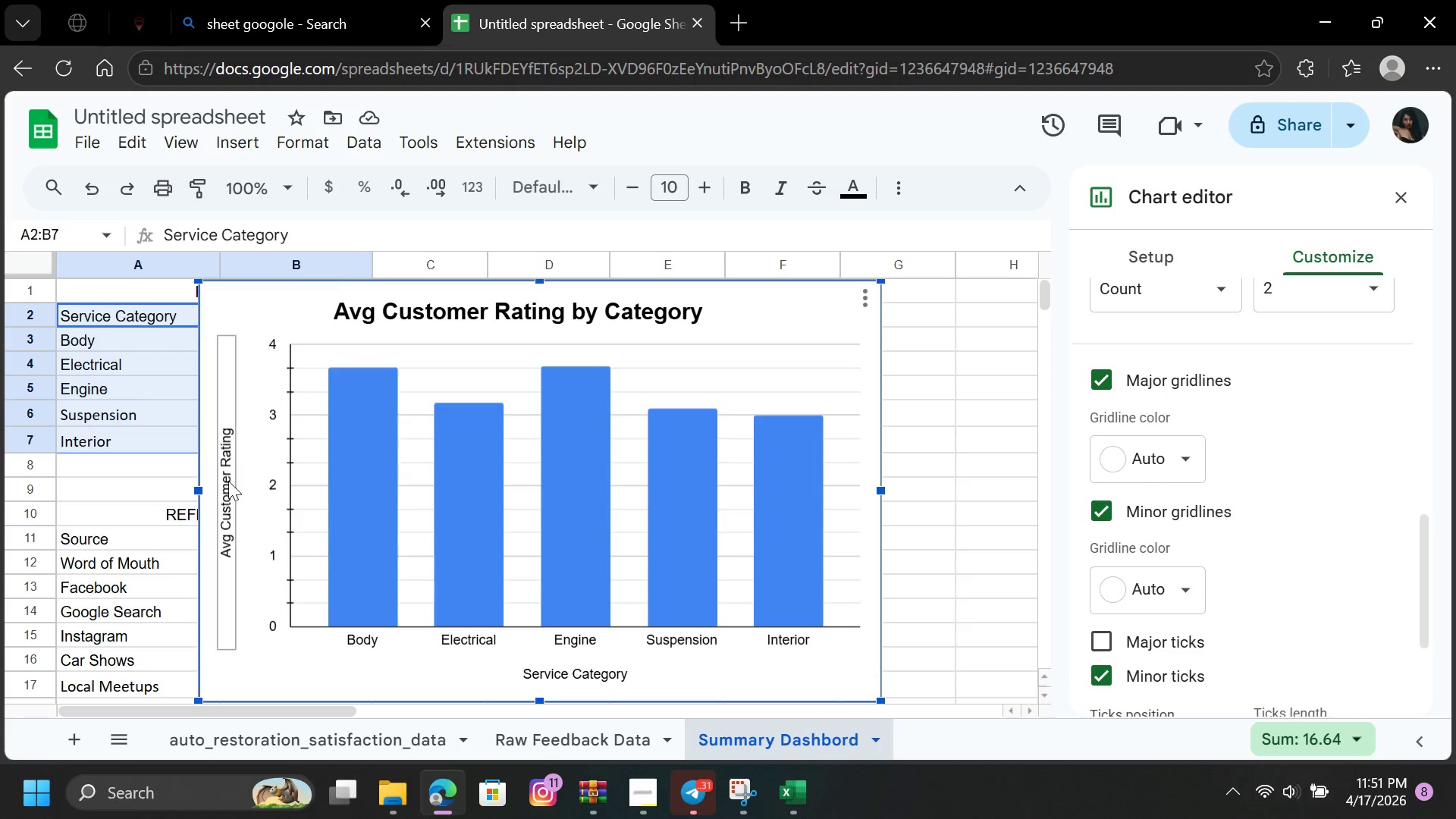 
left_click([228, 481])
 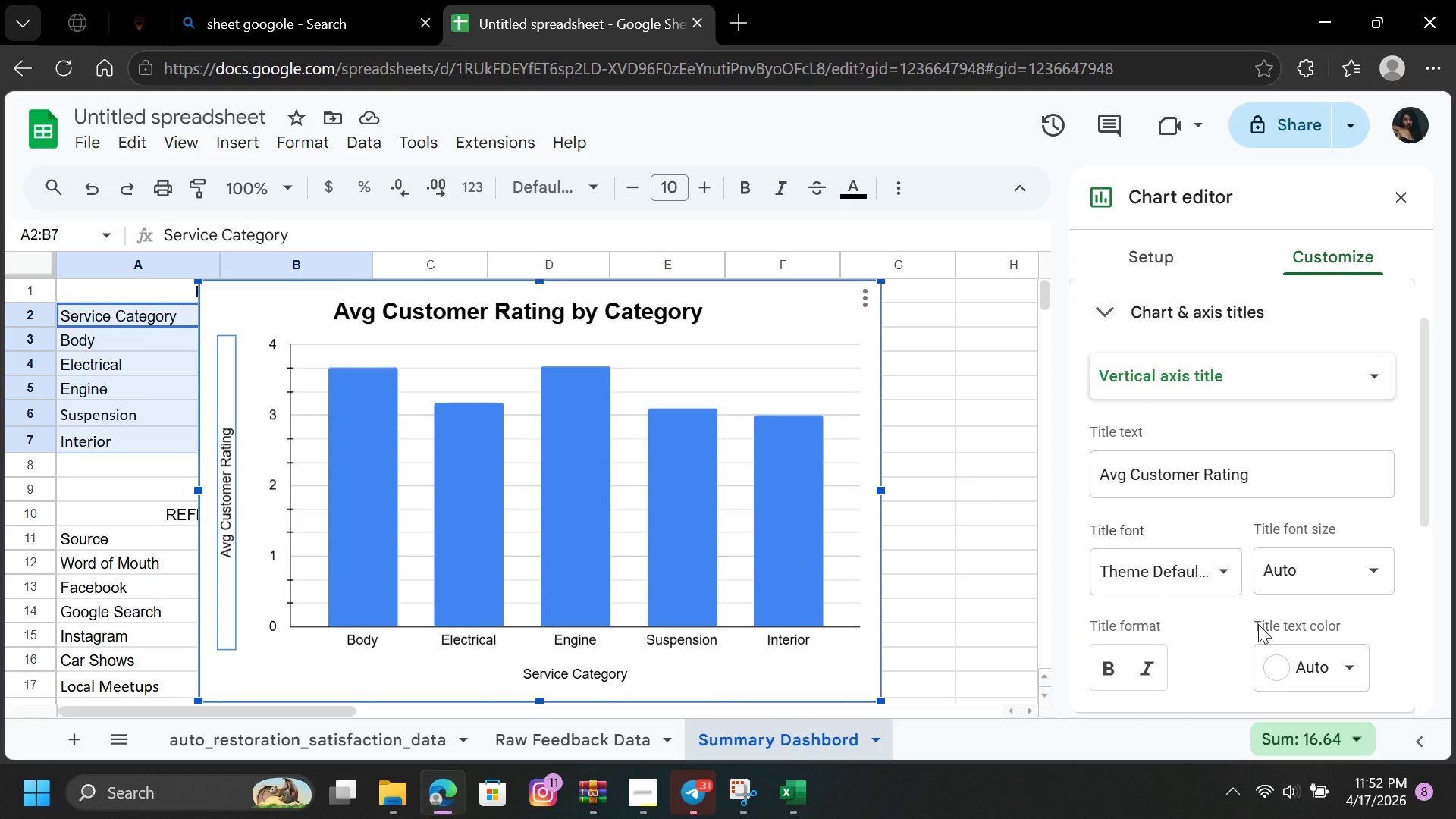 
wait(6.44)
 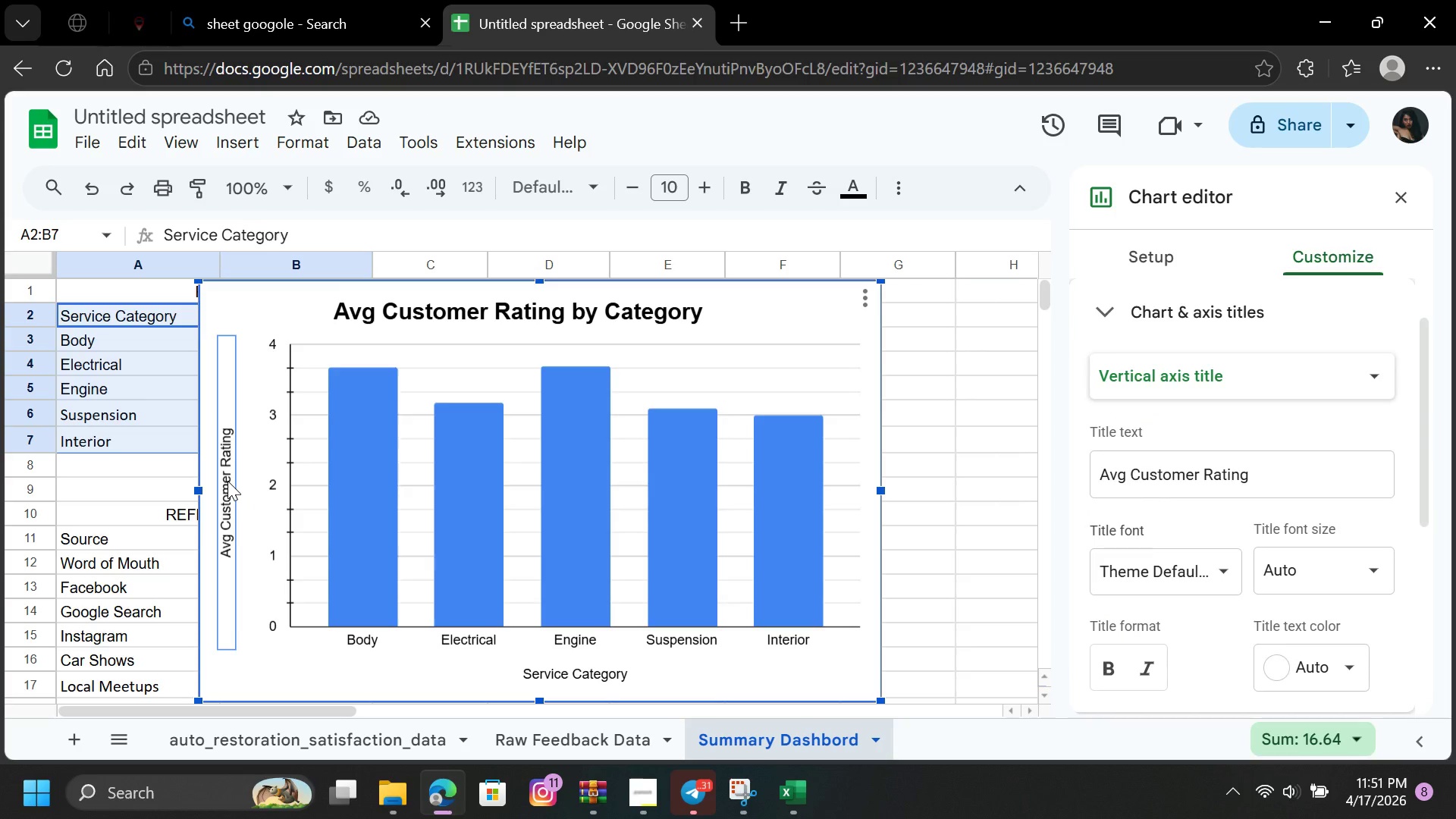 
left_click_drag(start_coordinate=[1425, 500], to_coordinate=[1434, 540])
 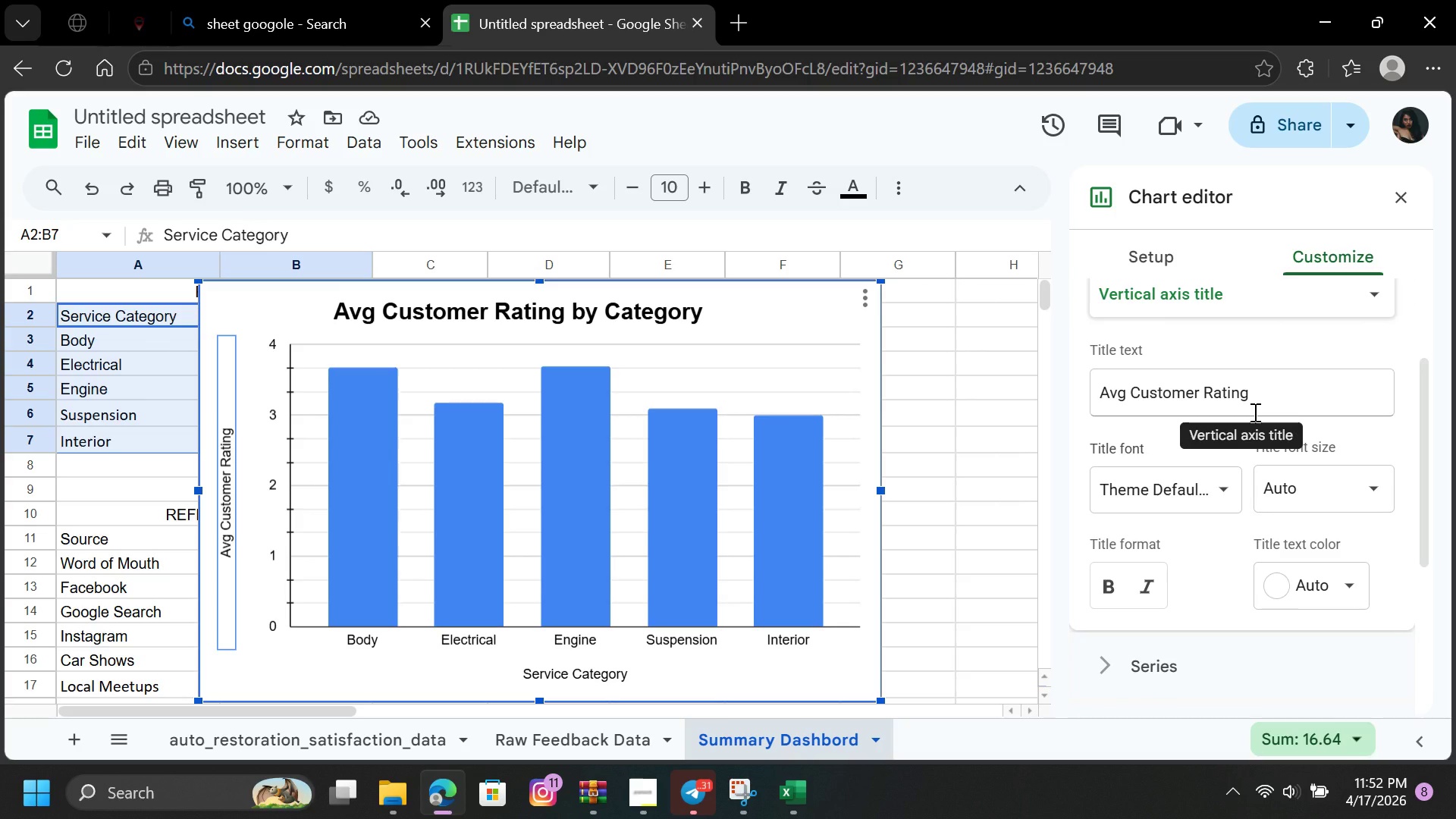 
left_click([1254, 412])
 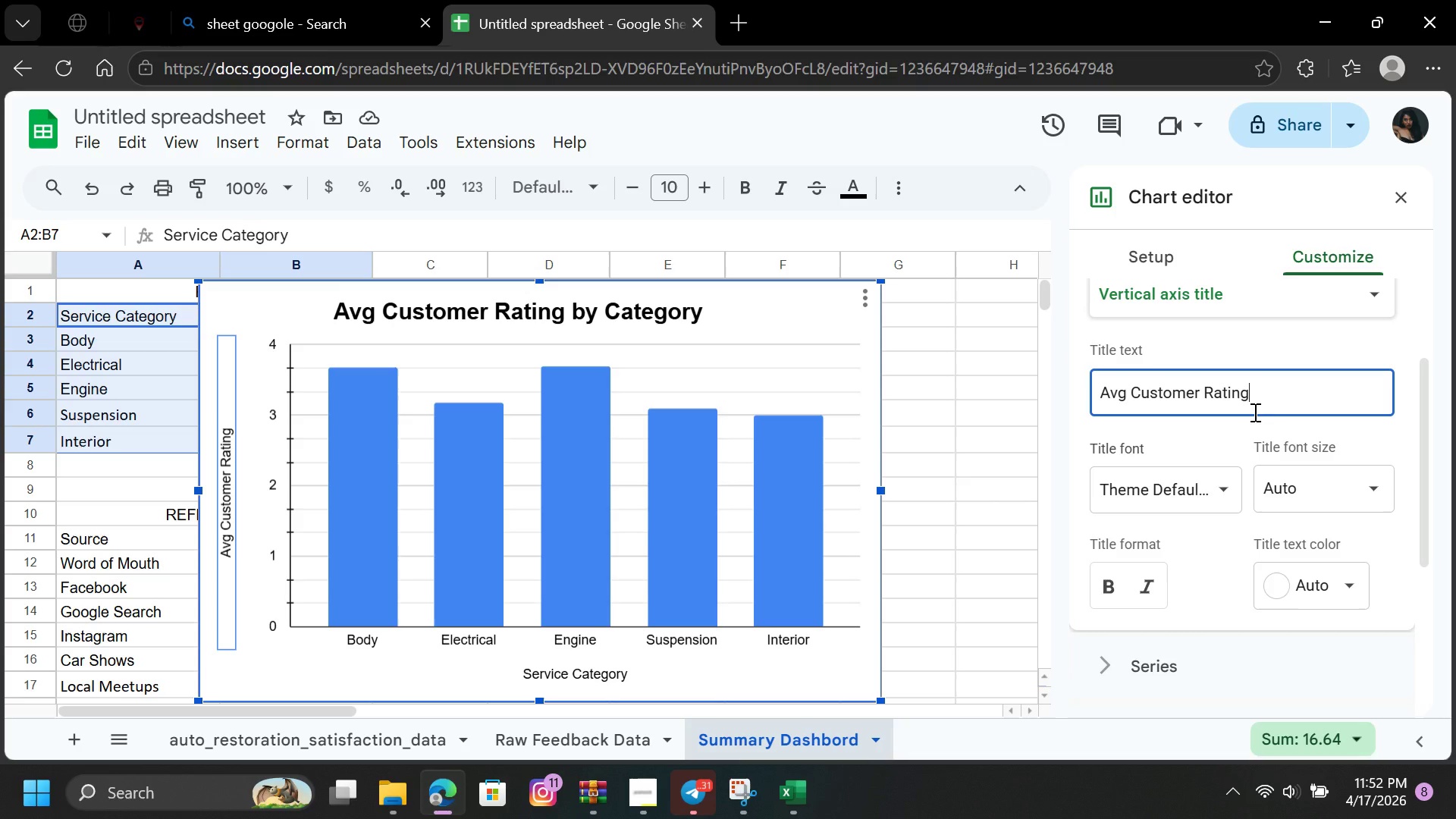 
key(Backspace)
 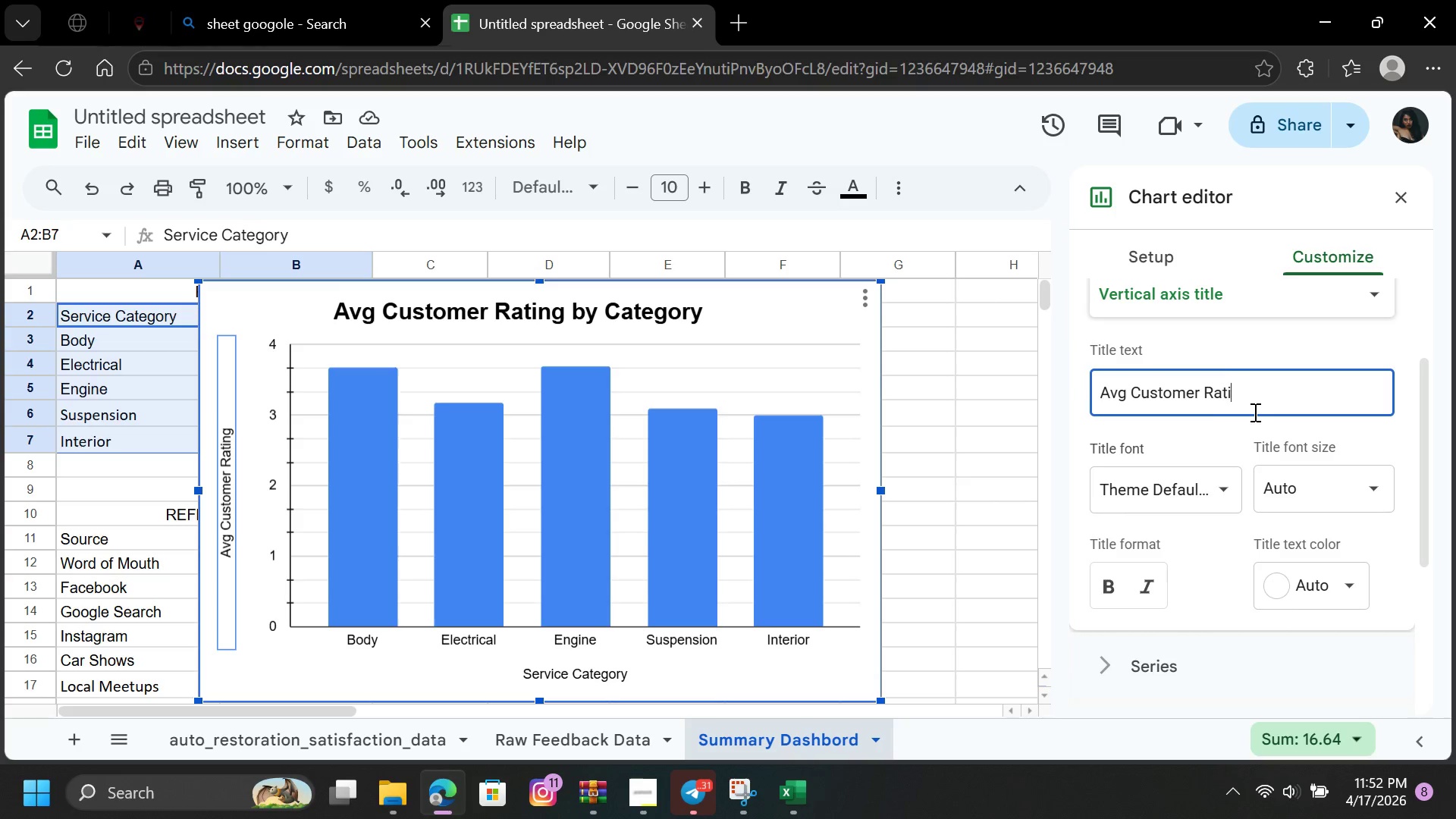 
key(Backspace)
 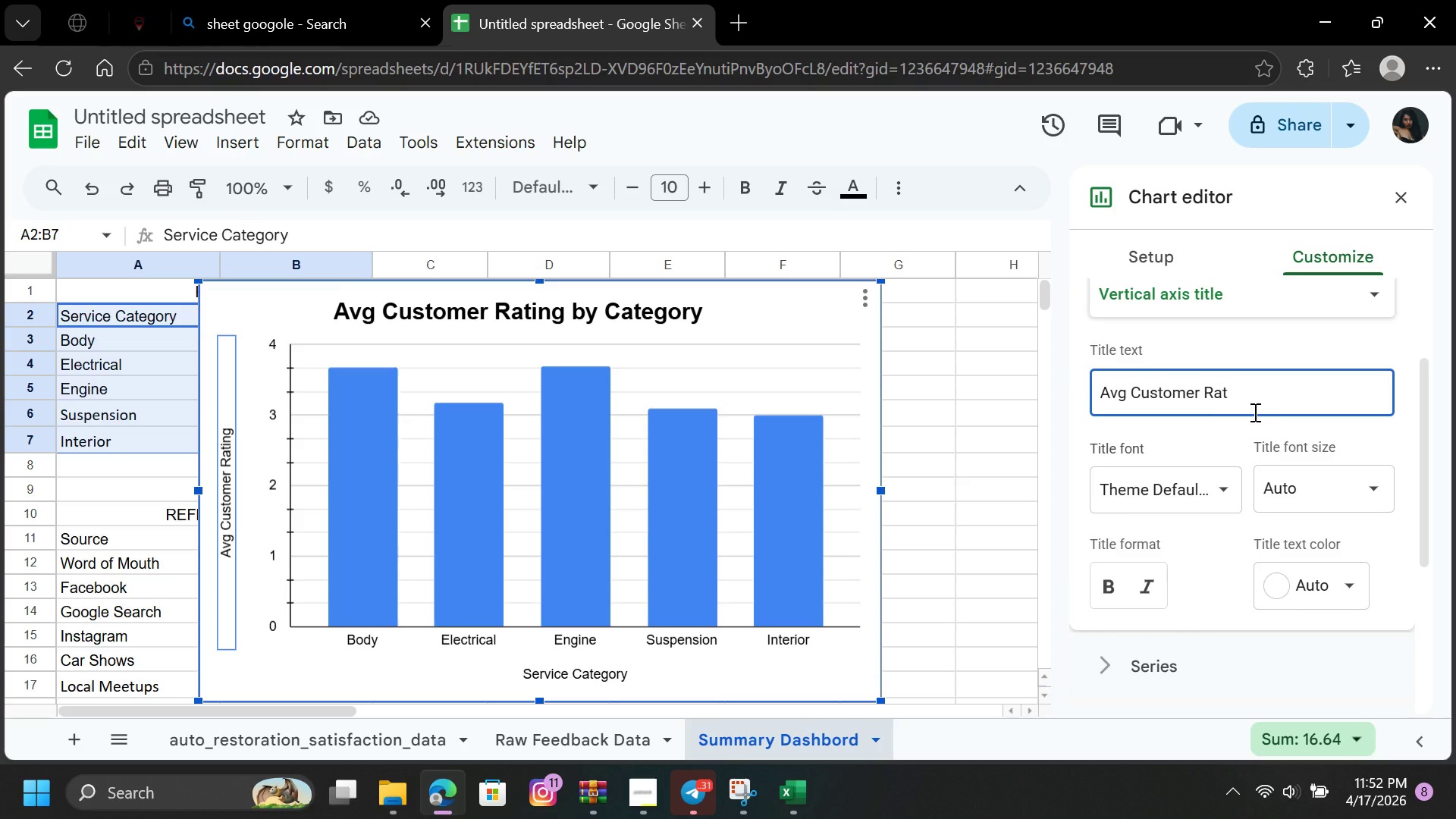 
key(Backspace)
 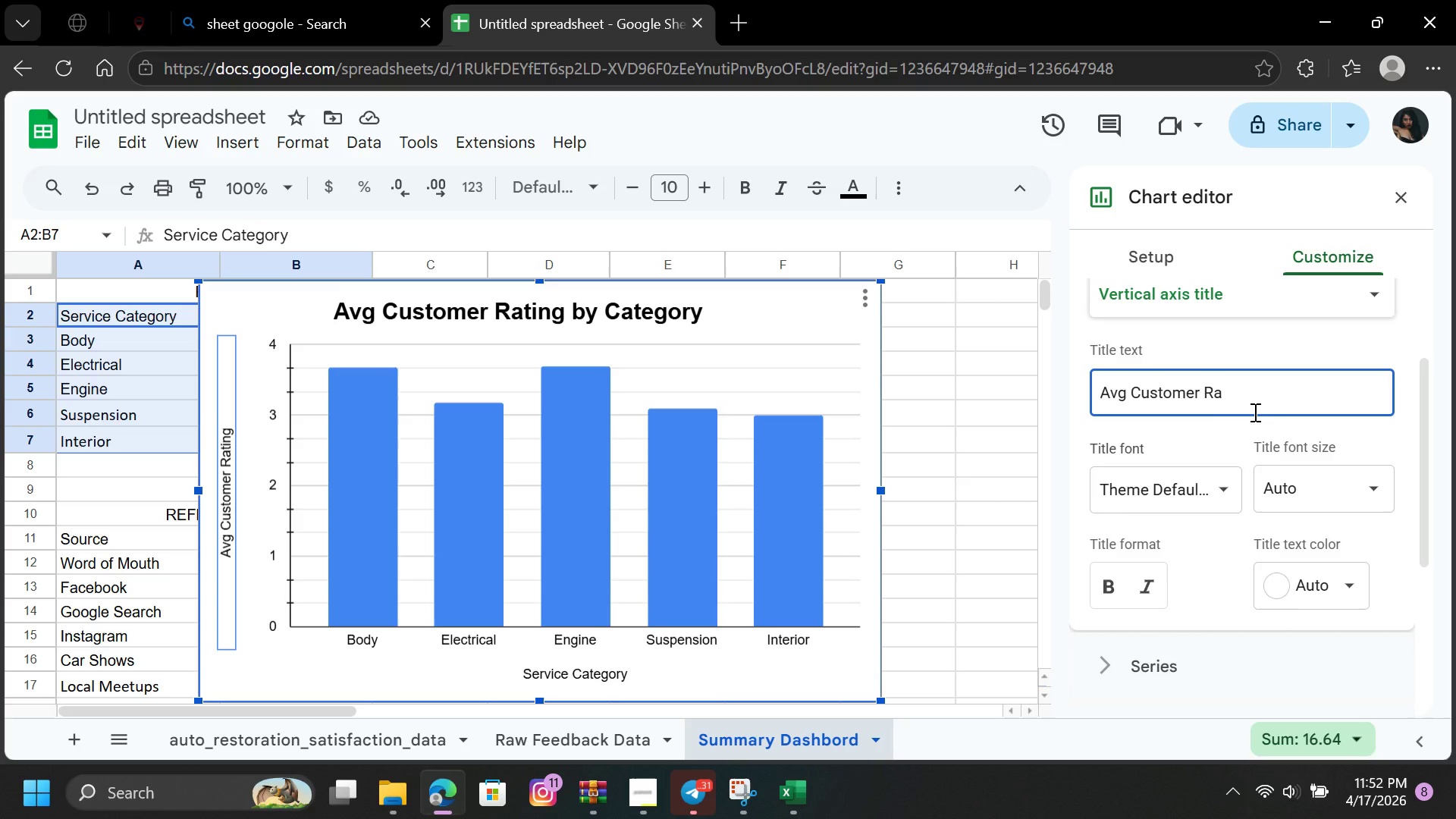 
key(Backspace)
 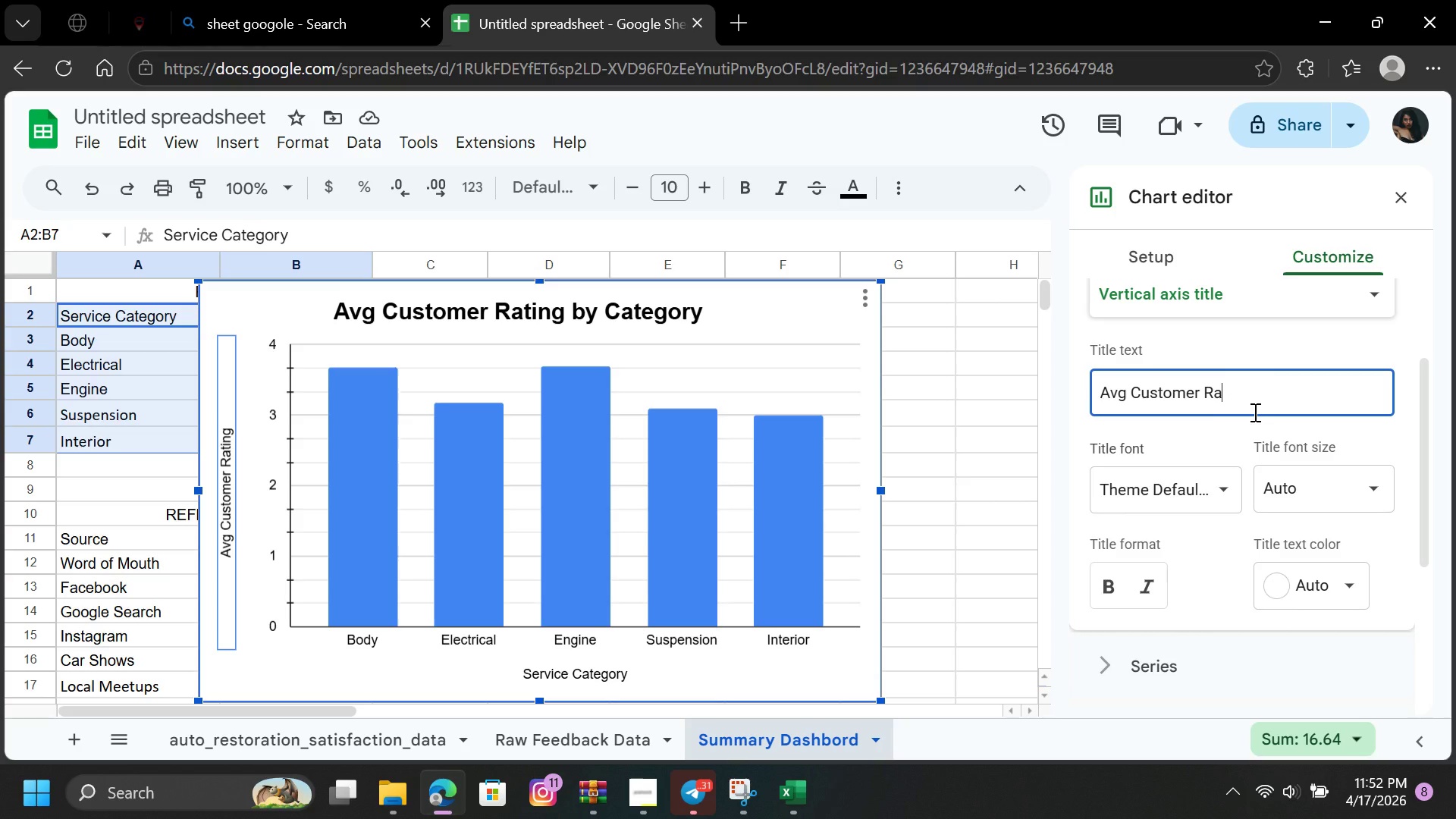 
key(Backspace)
 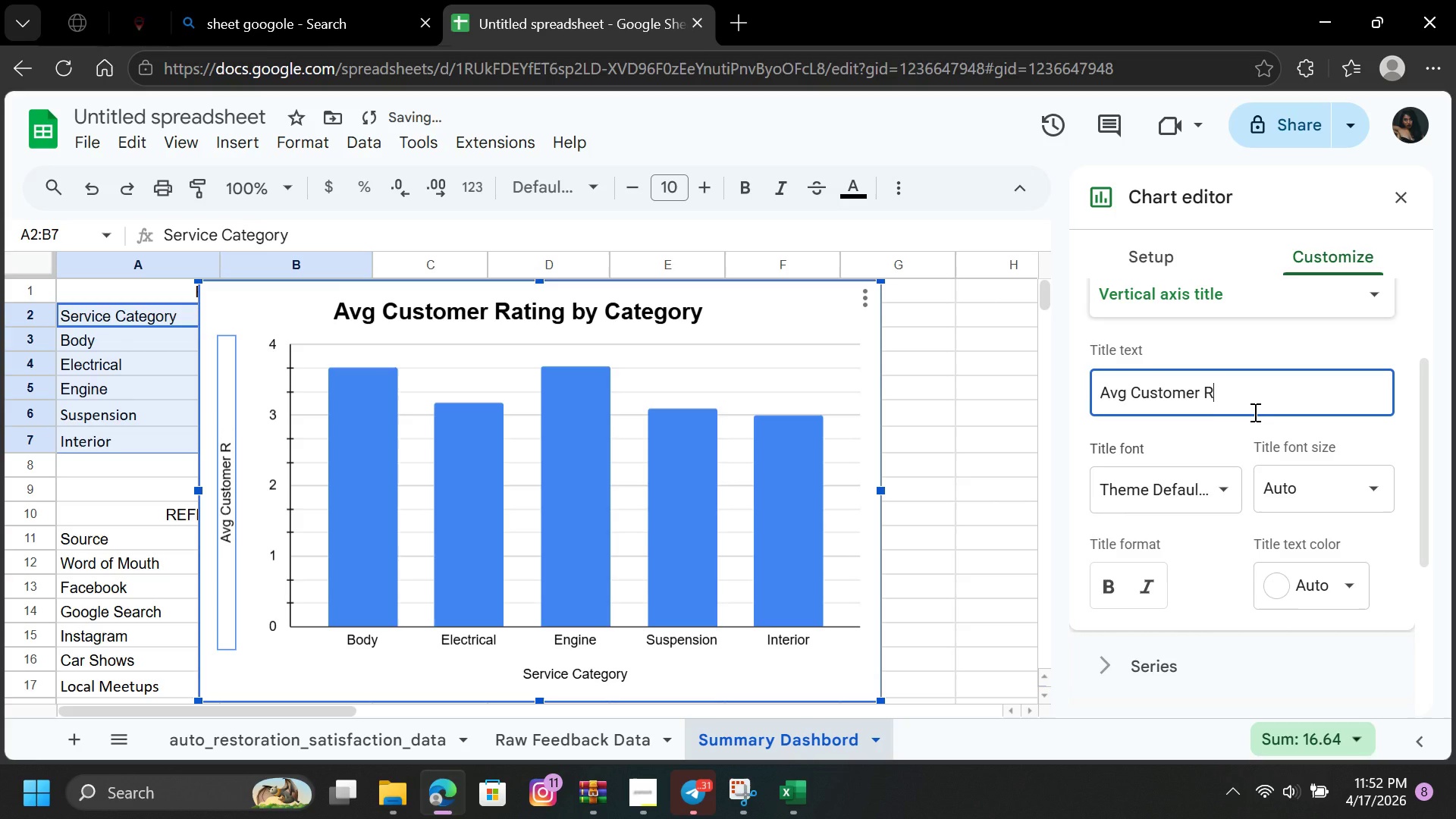 
key(Backspace)
 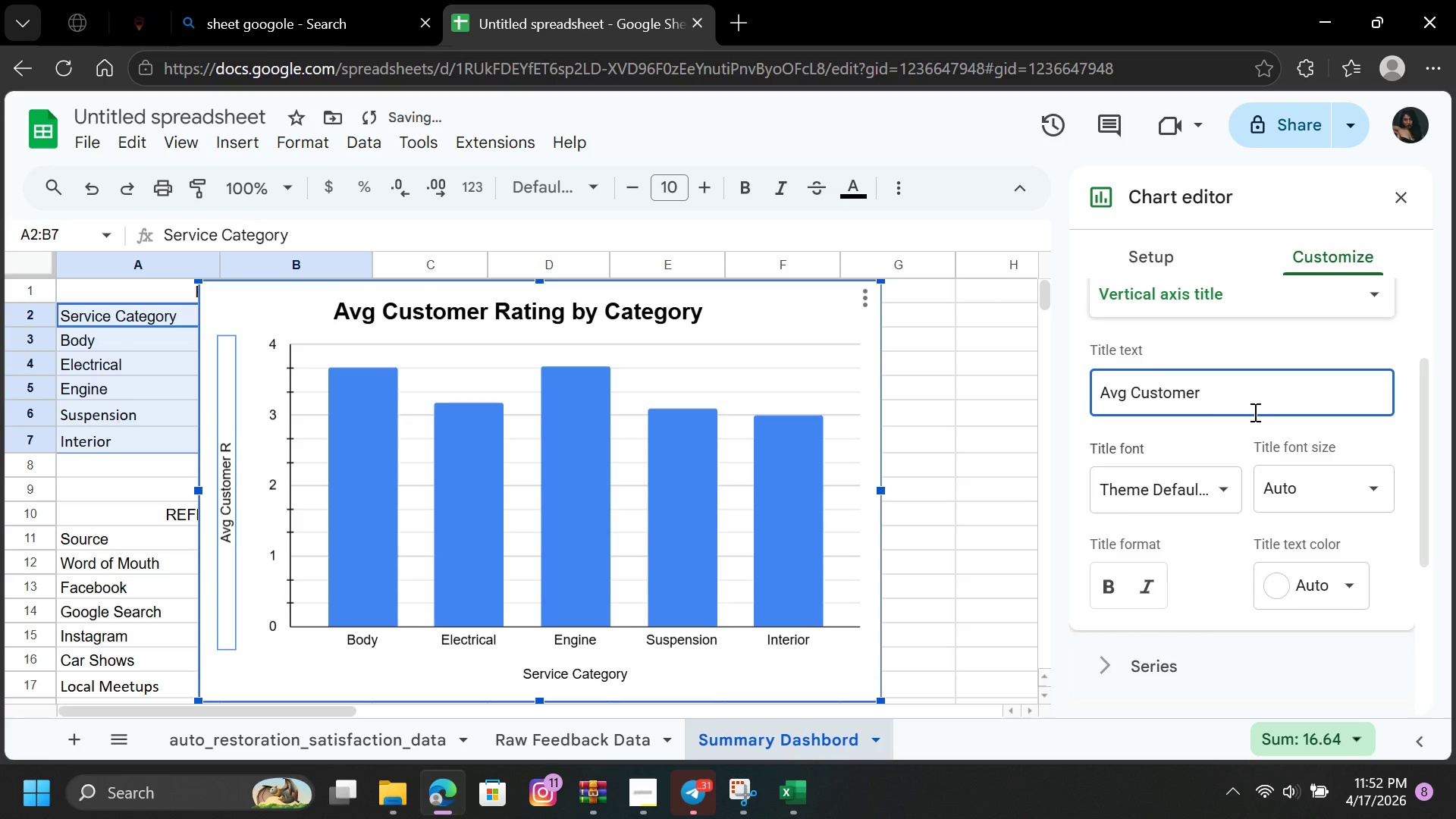 
key(Backspace)
 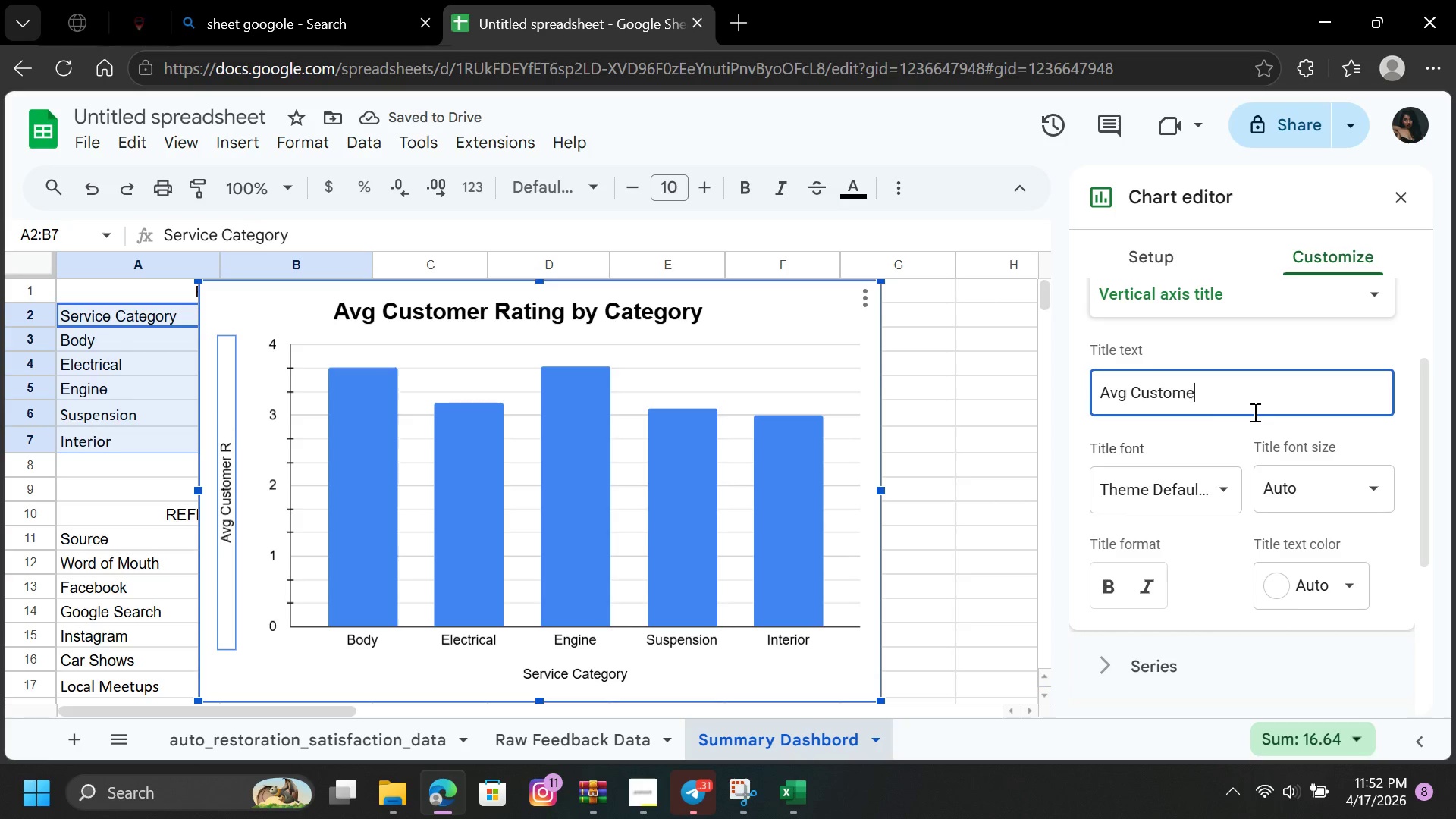 
key(Backspace)
 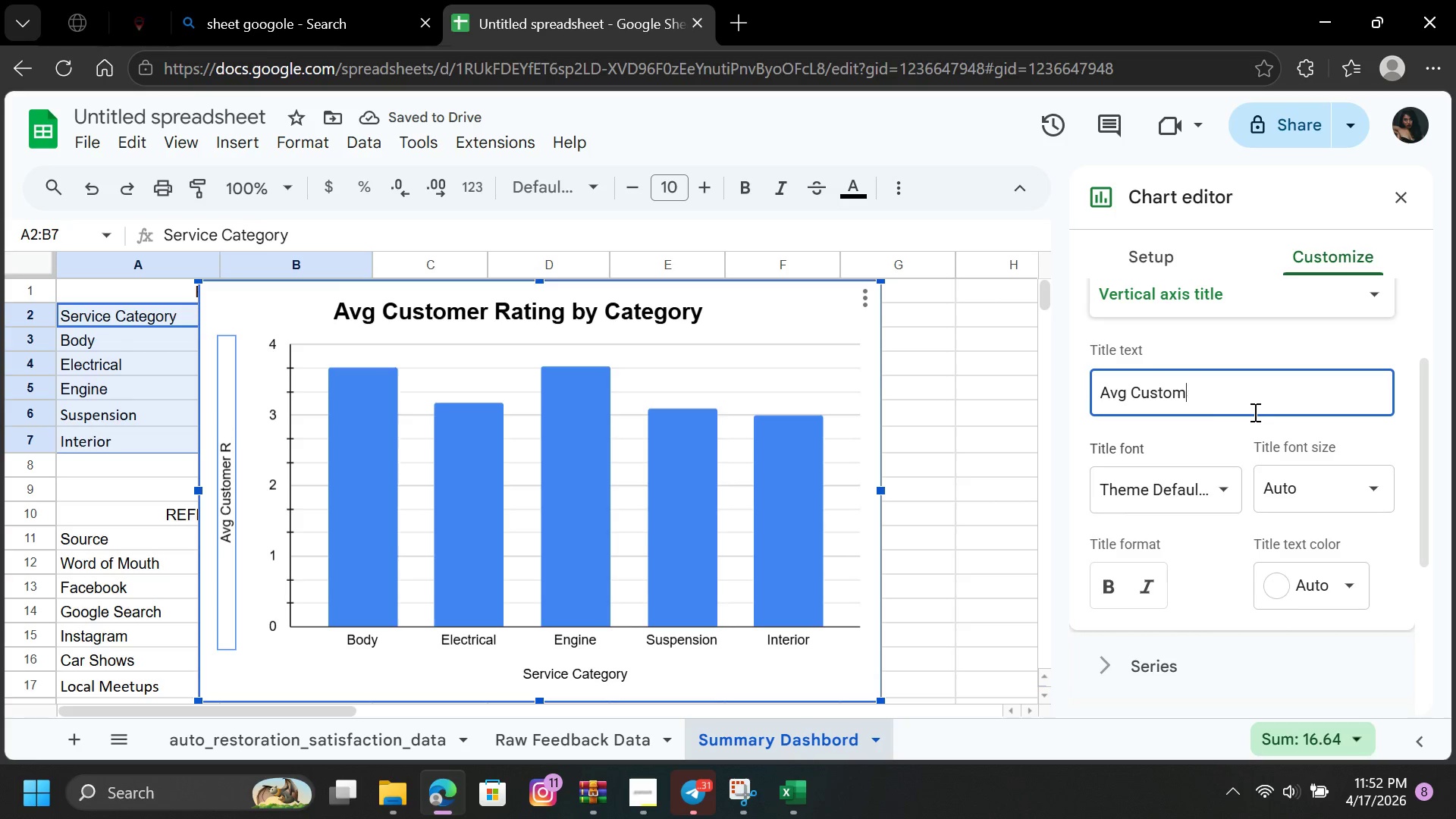 
key(Backspace)
 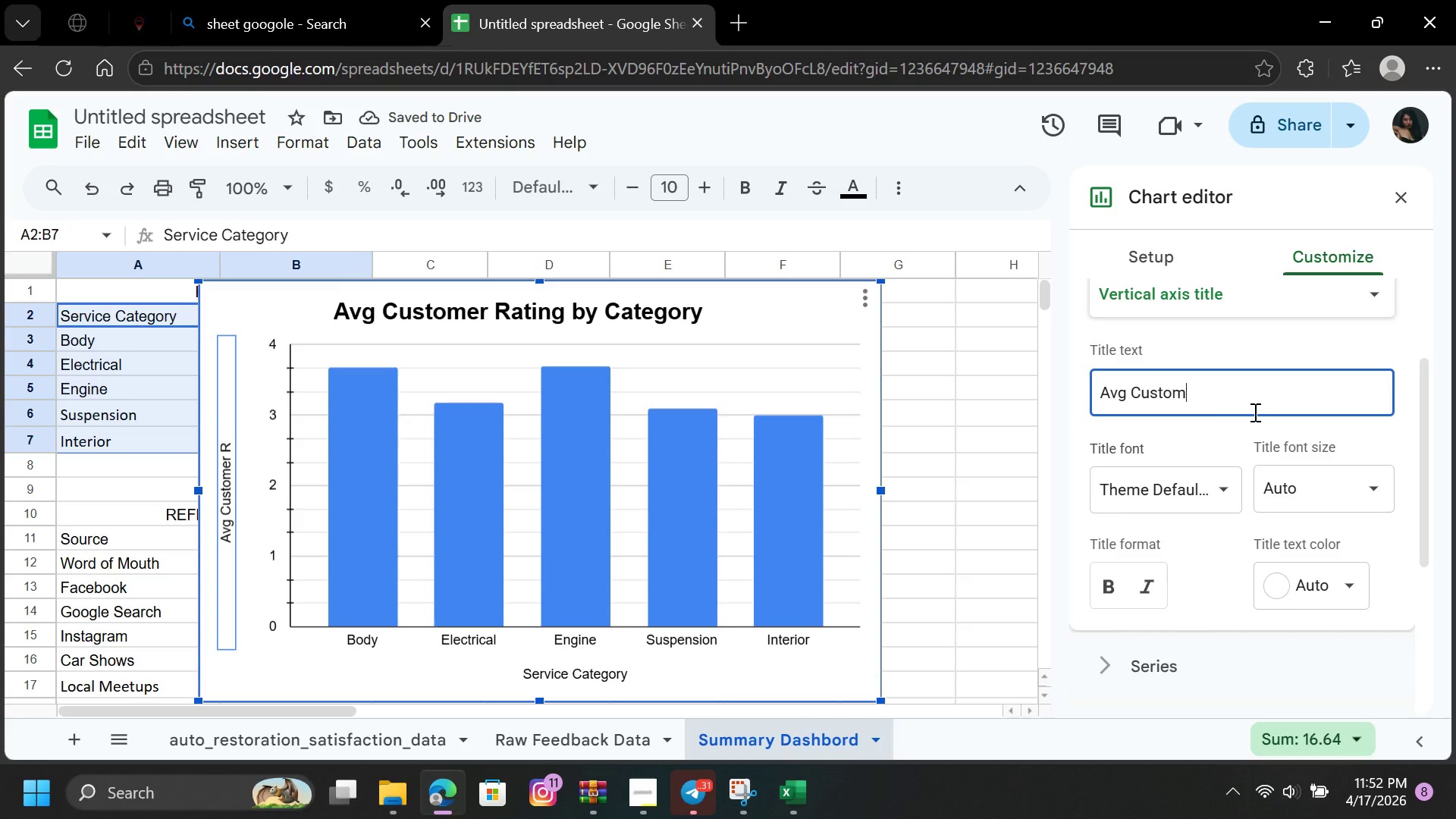 
key(Backspace)
 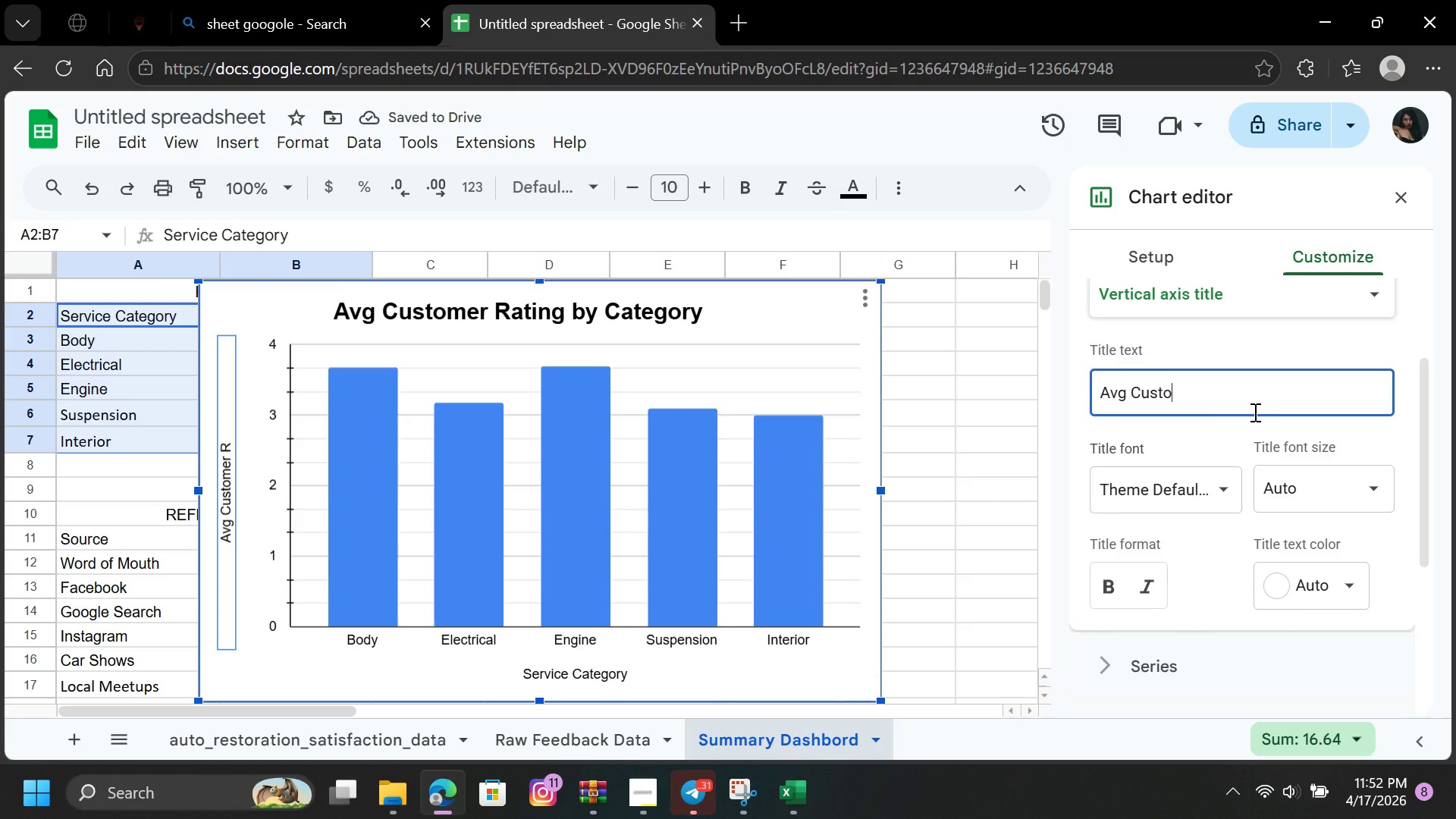 
key(Backspace)
 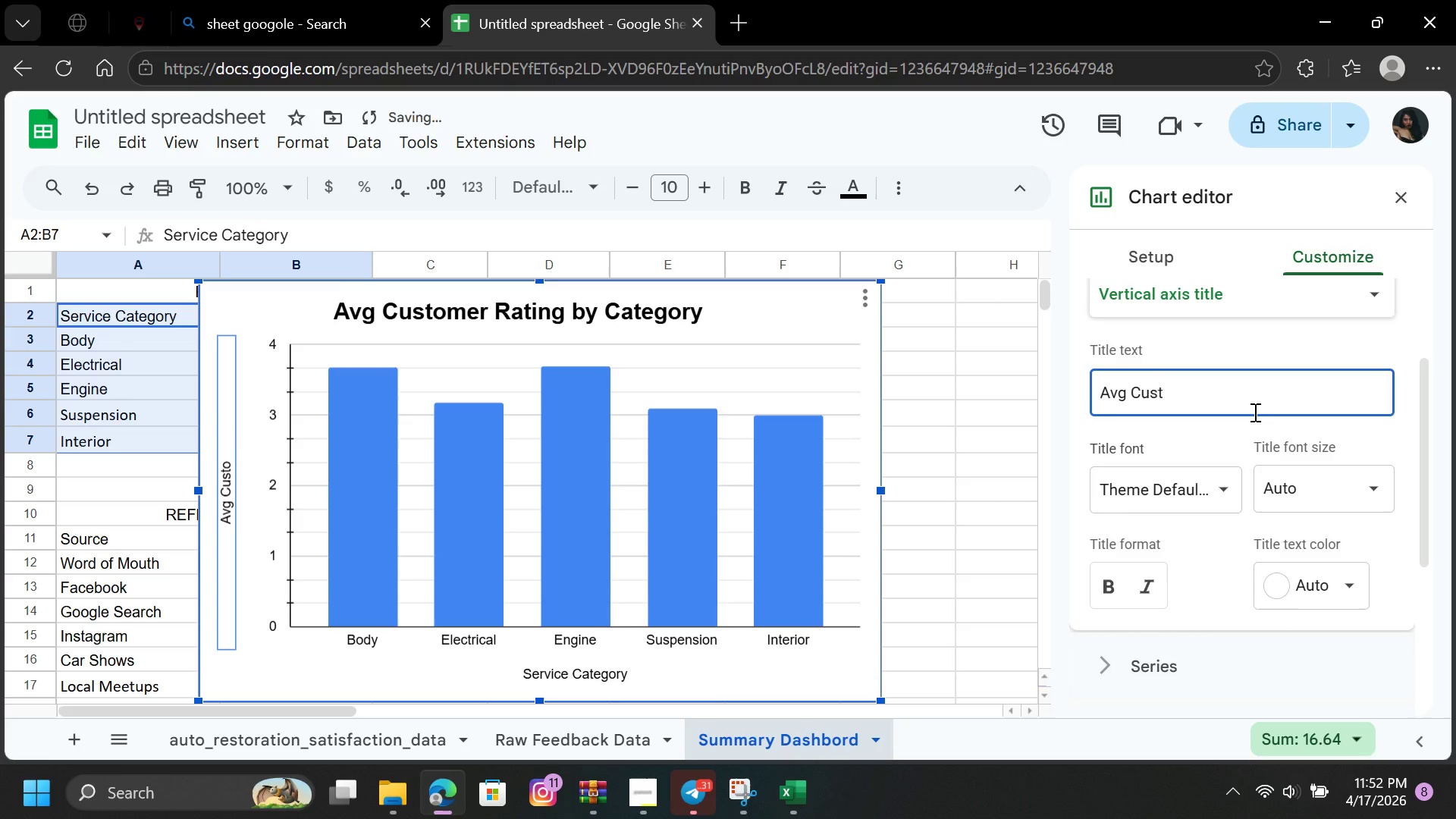 
key(Backspace)
 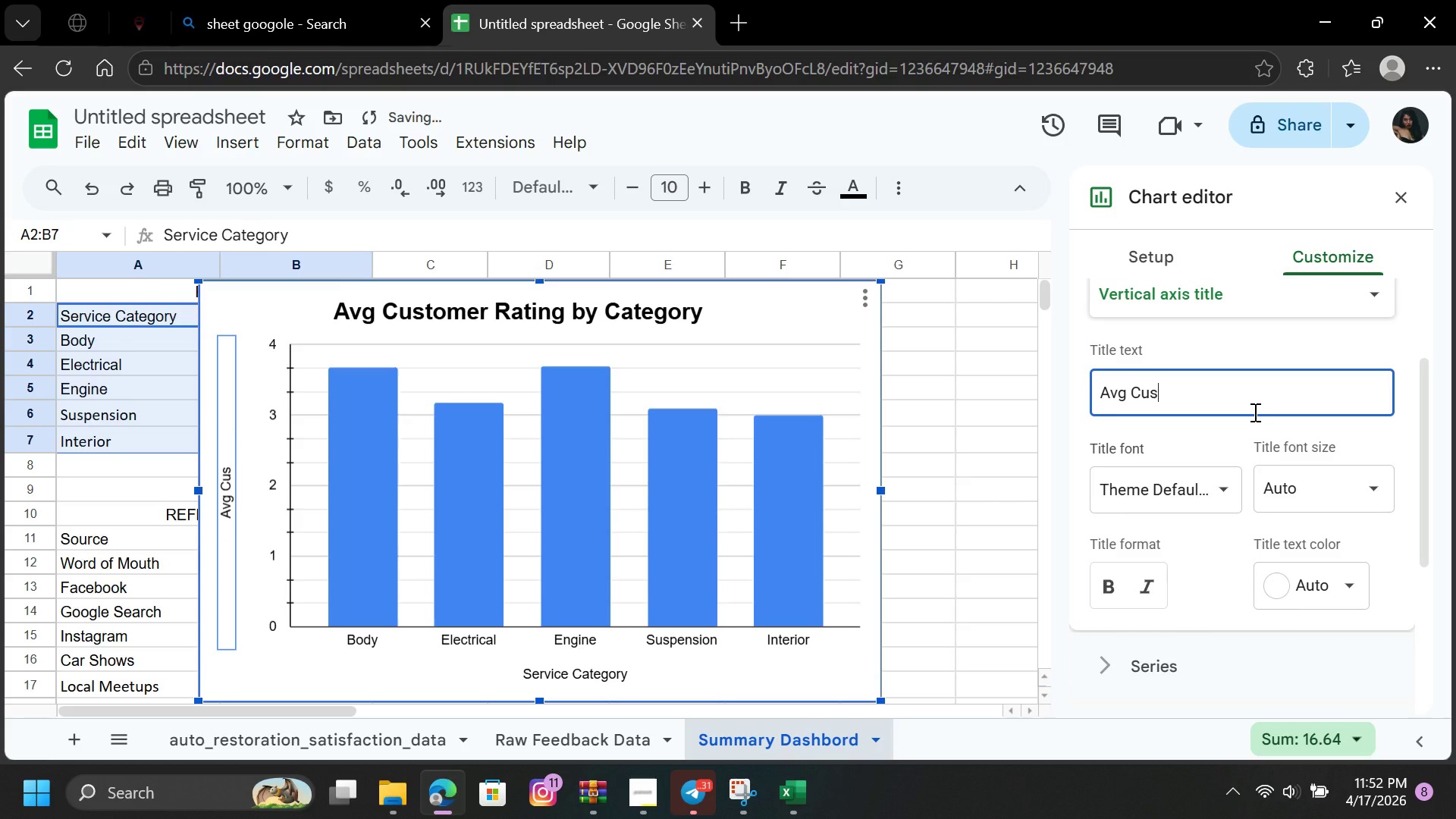 
key(Backspace)
 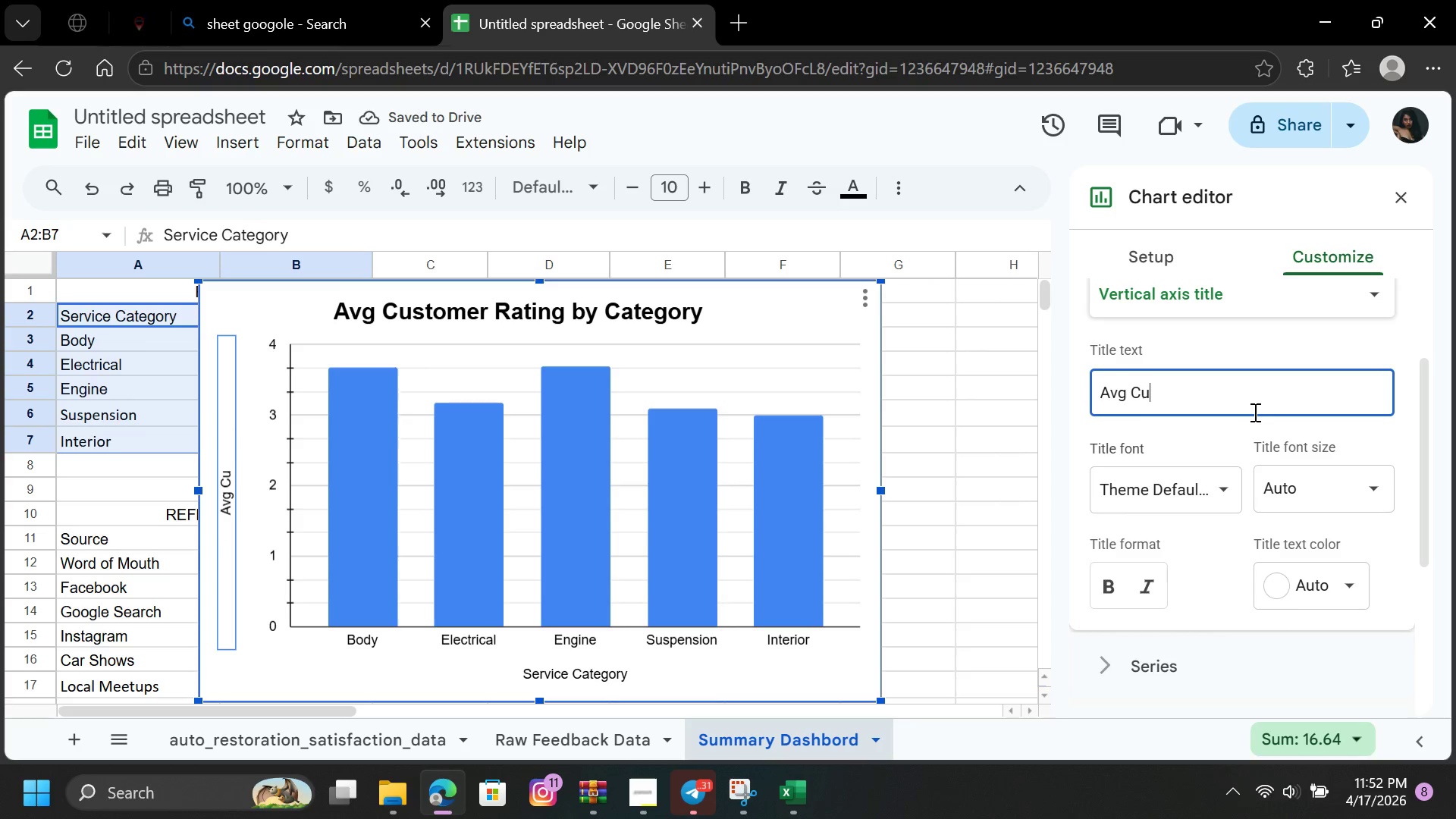 
key(Backspace)
 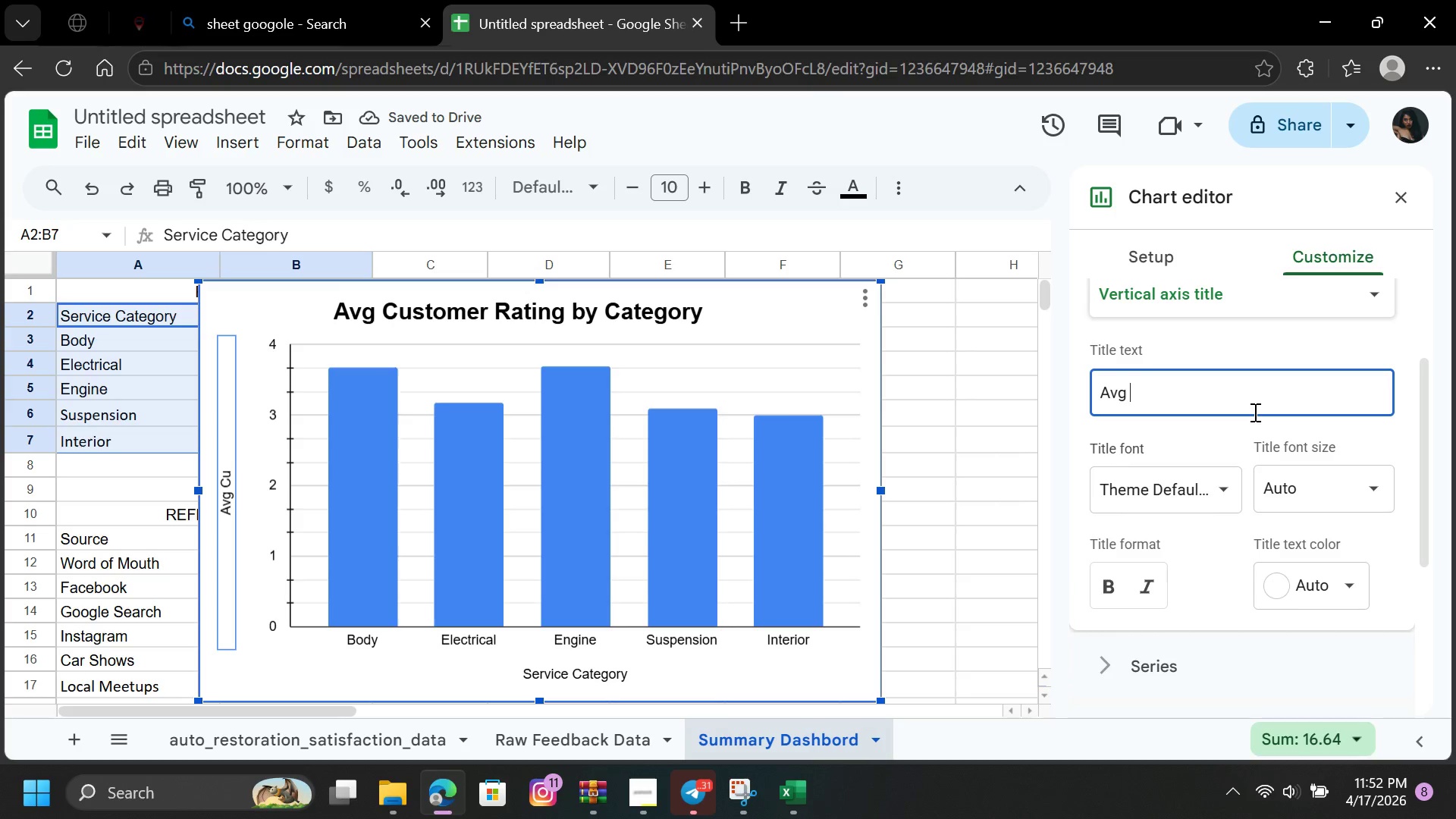 
key(Backspace)
 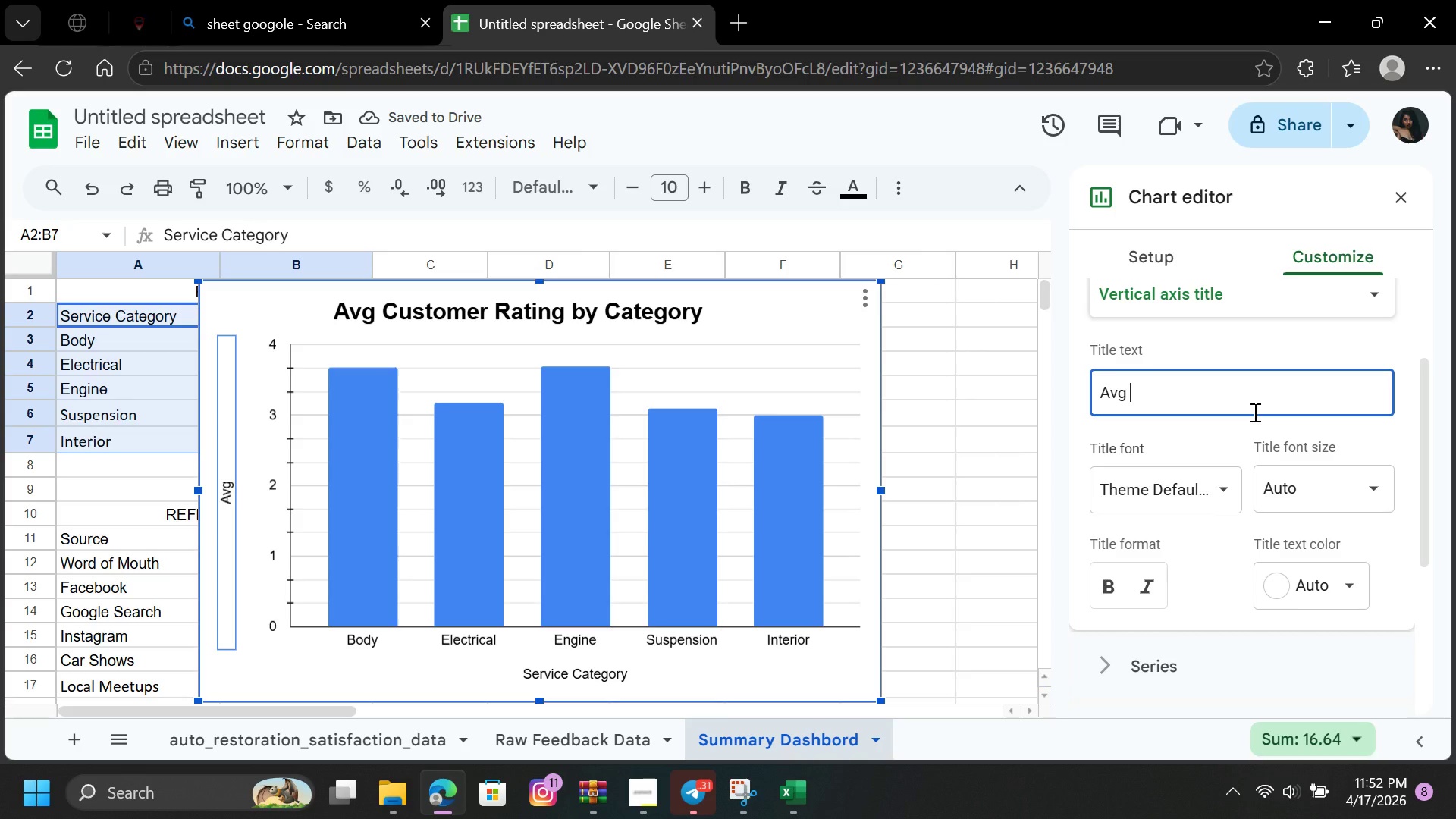 
wait(10.8)
 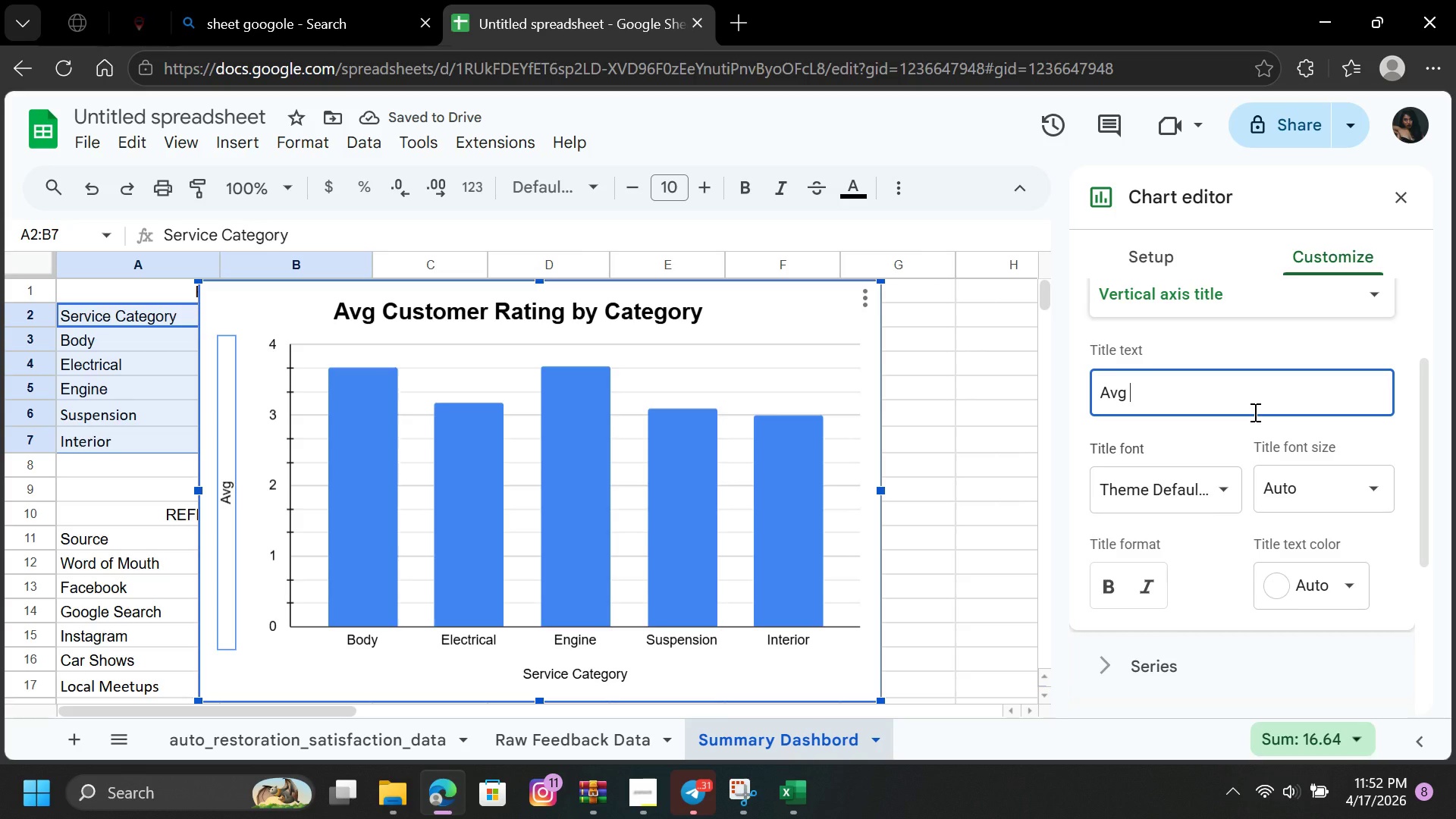 
left_click([96, 187])
 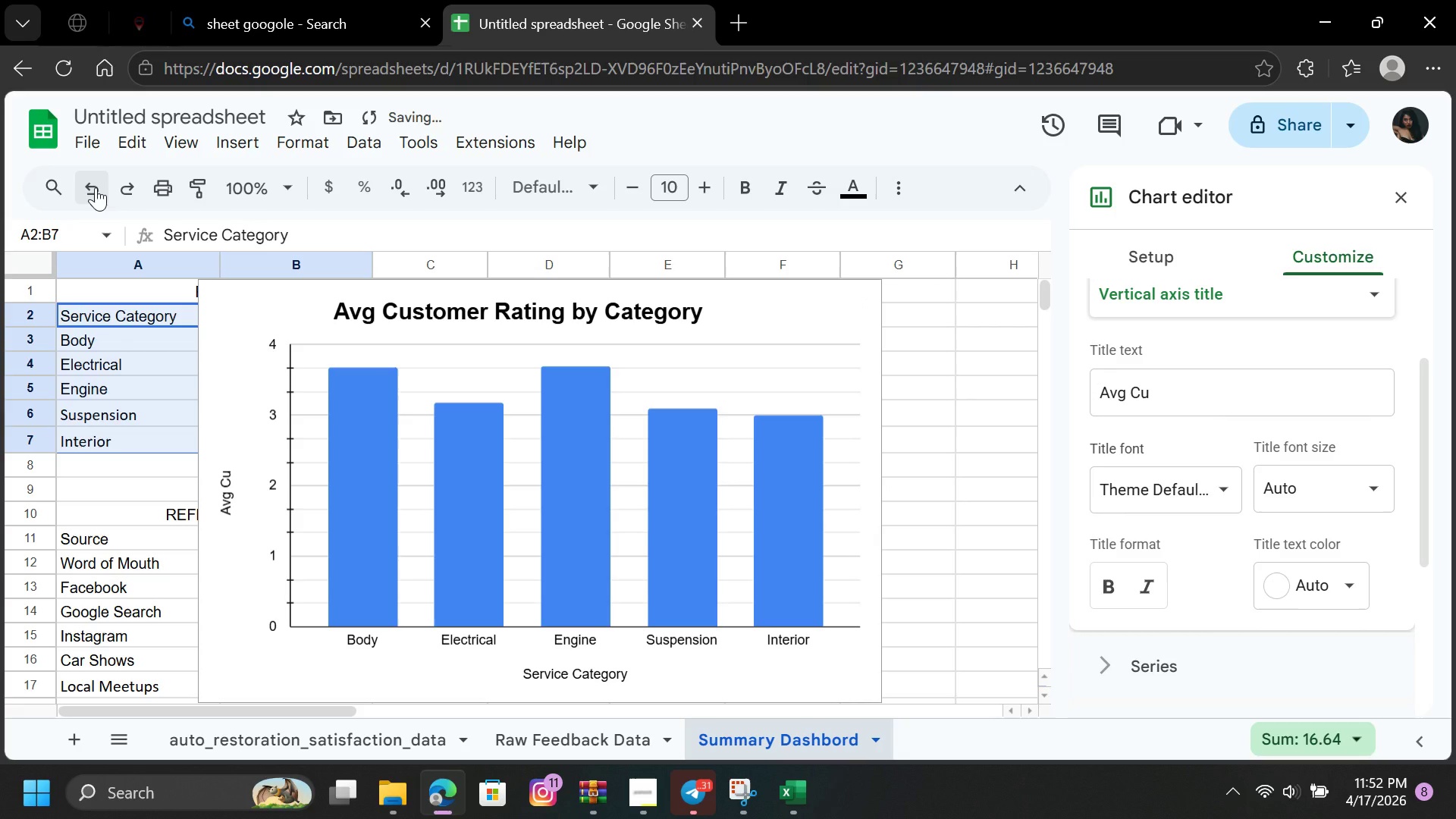 
left_click([96, 187])
 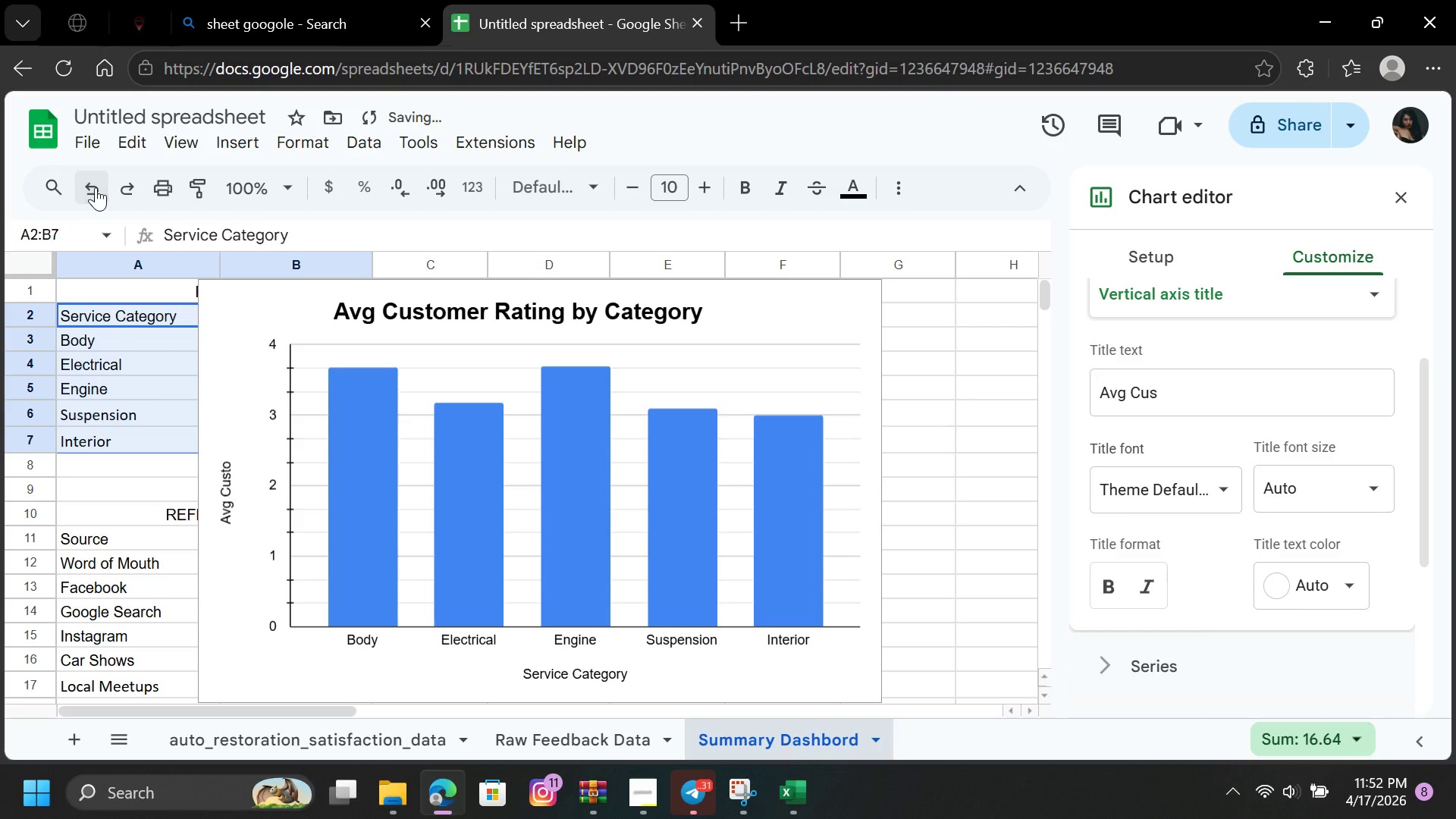 
double_click([96, 187])
 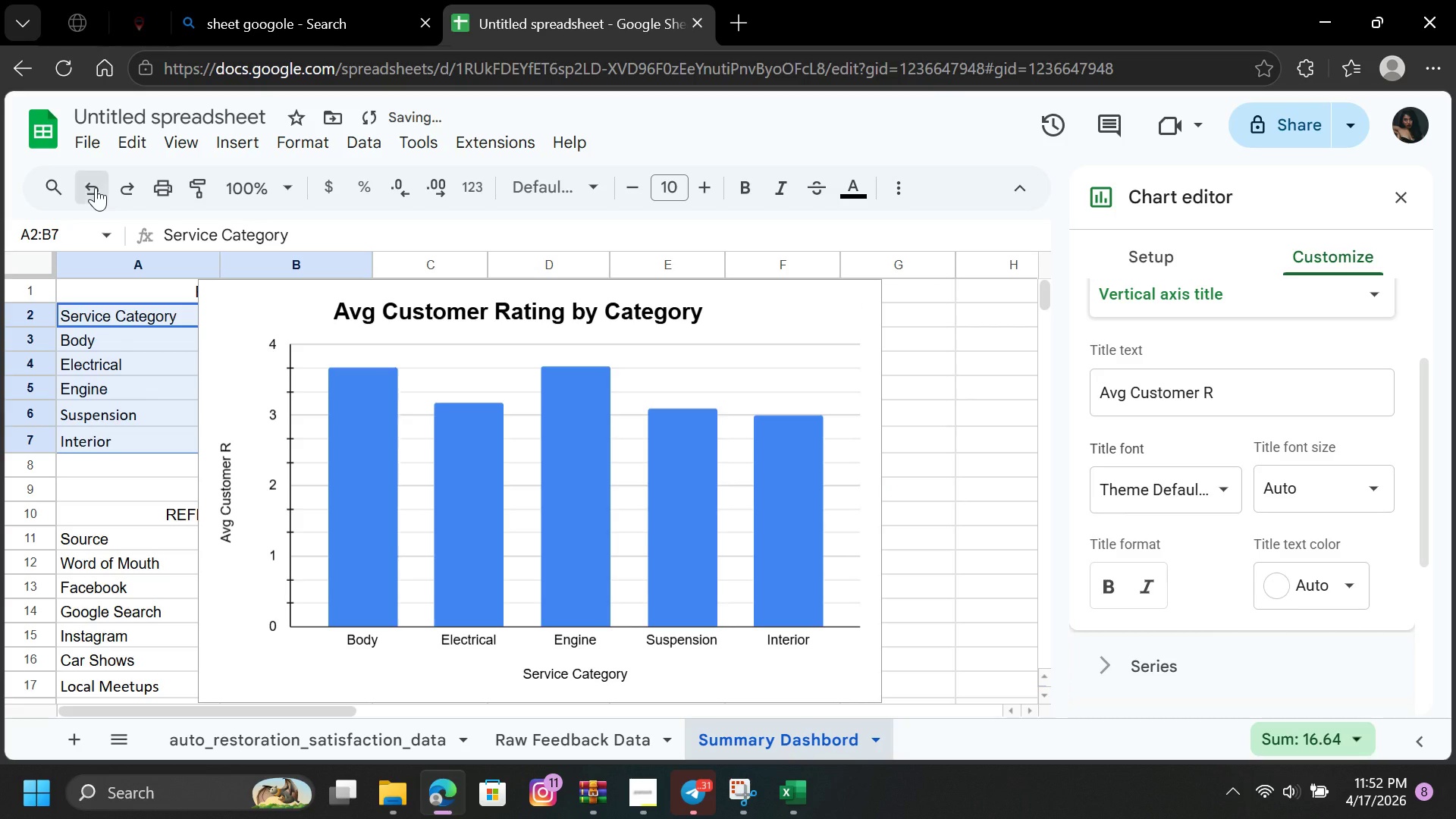 
left_click([96, 187])
 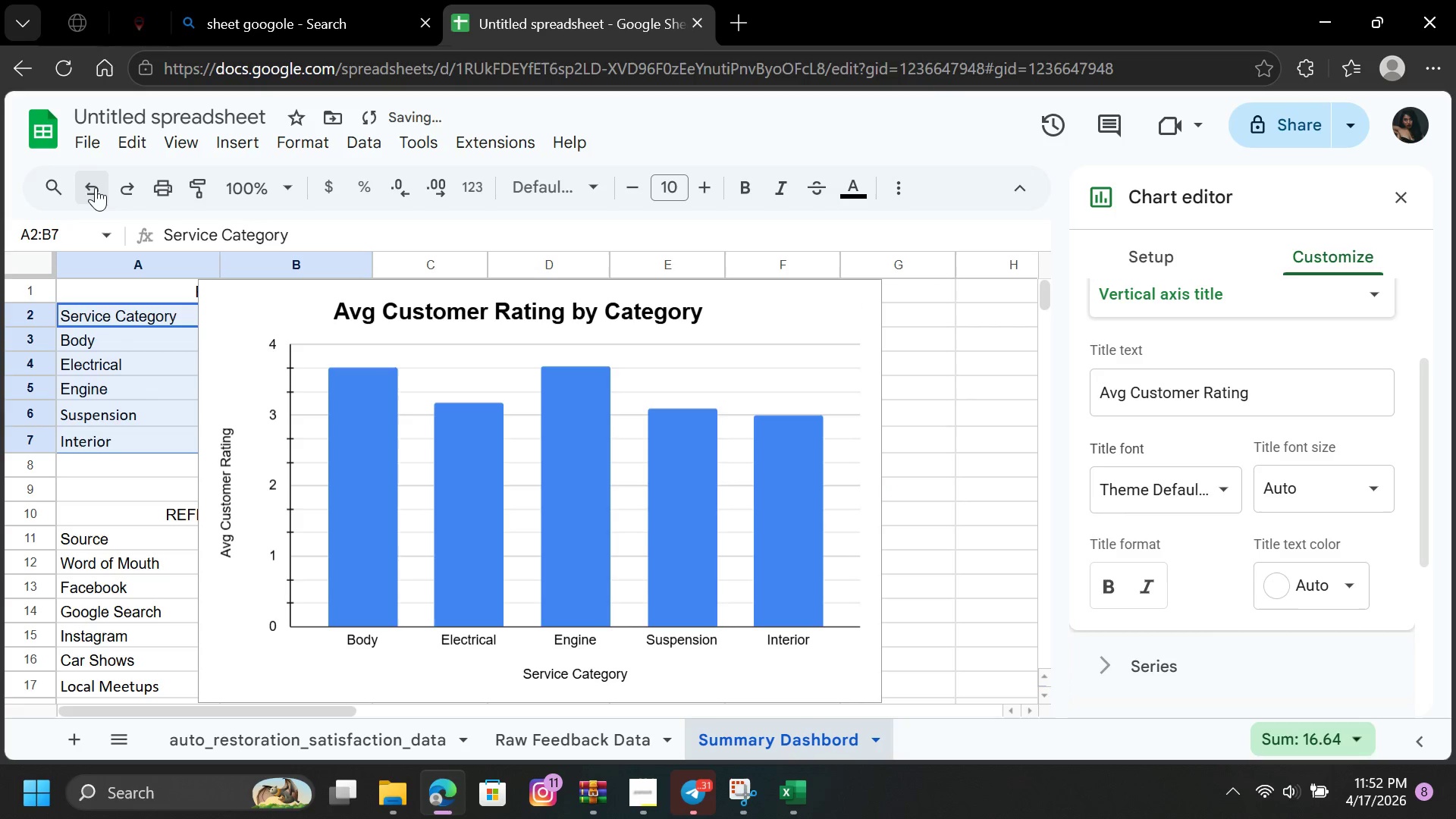 
left_click([96, 187])
 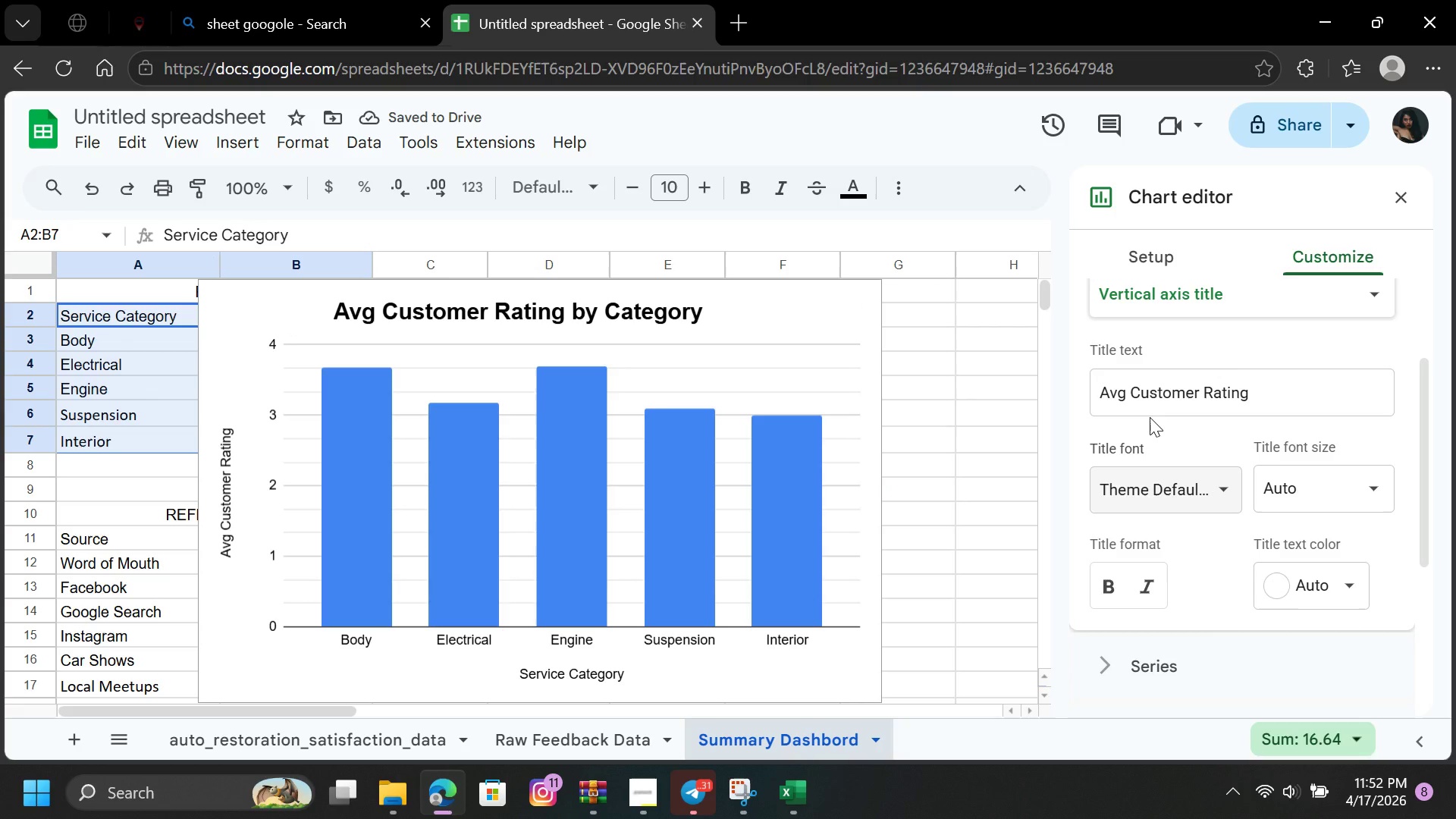 
left_click([1145, 250])
 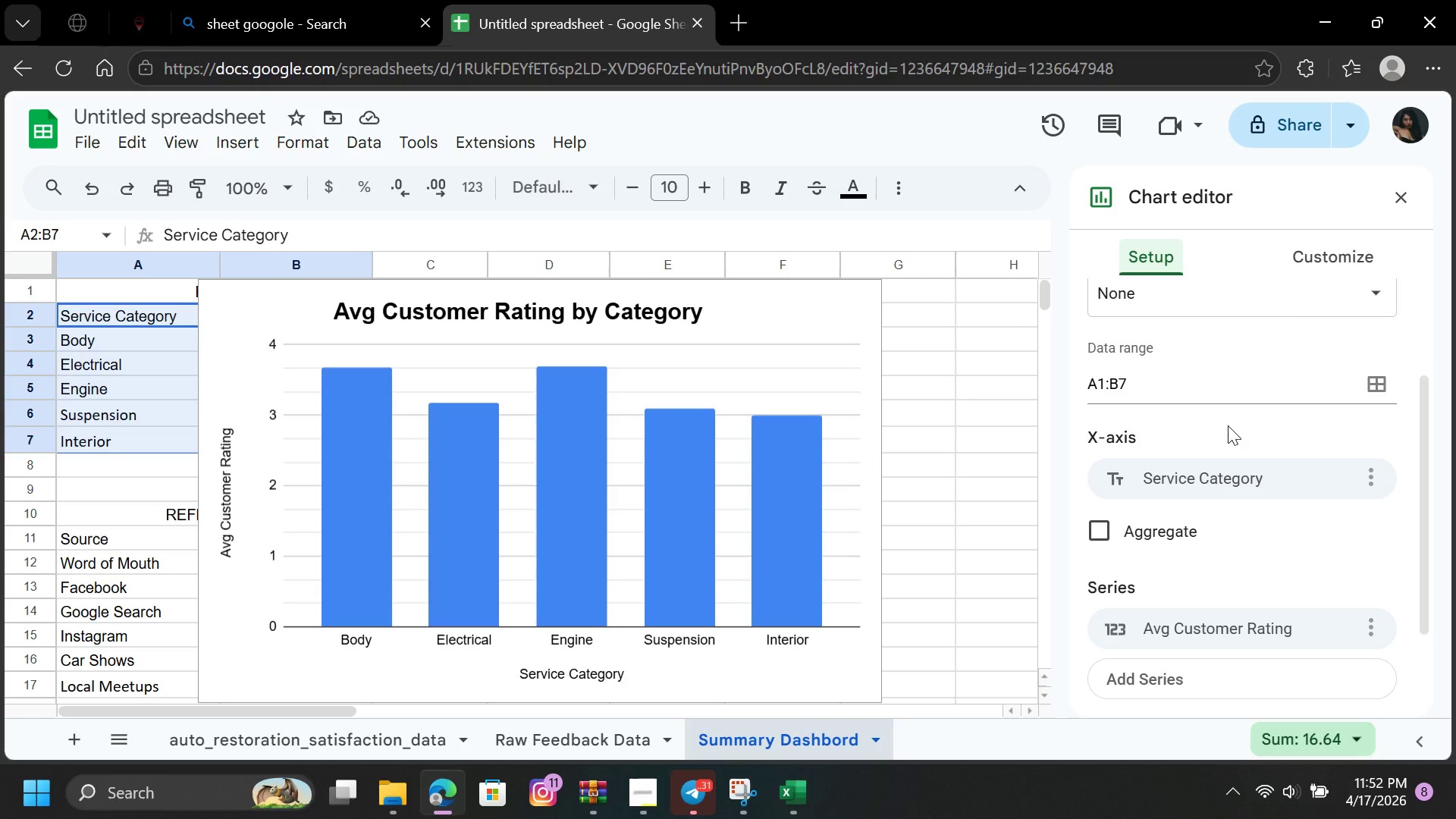 
left_click([1320, 253])
 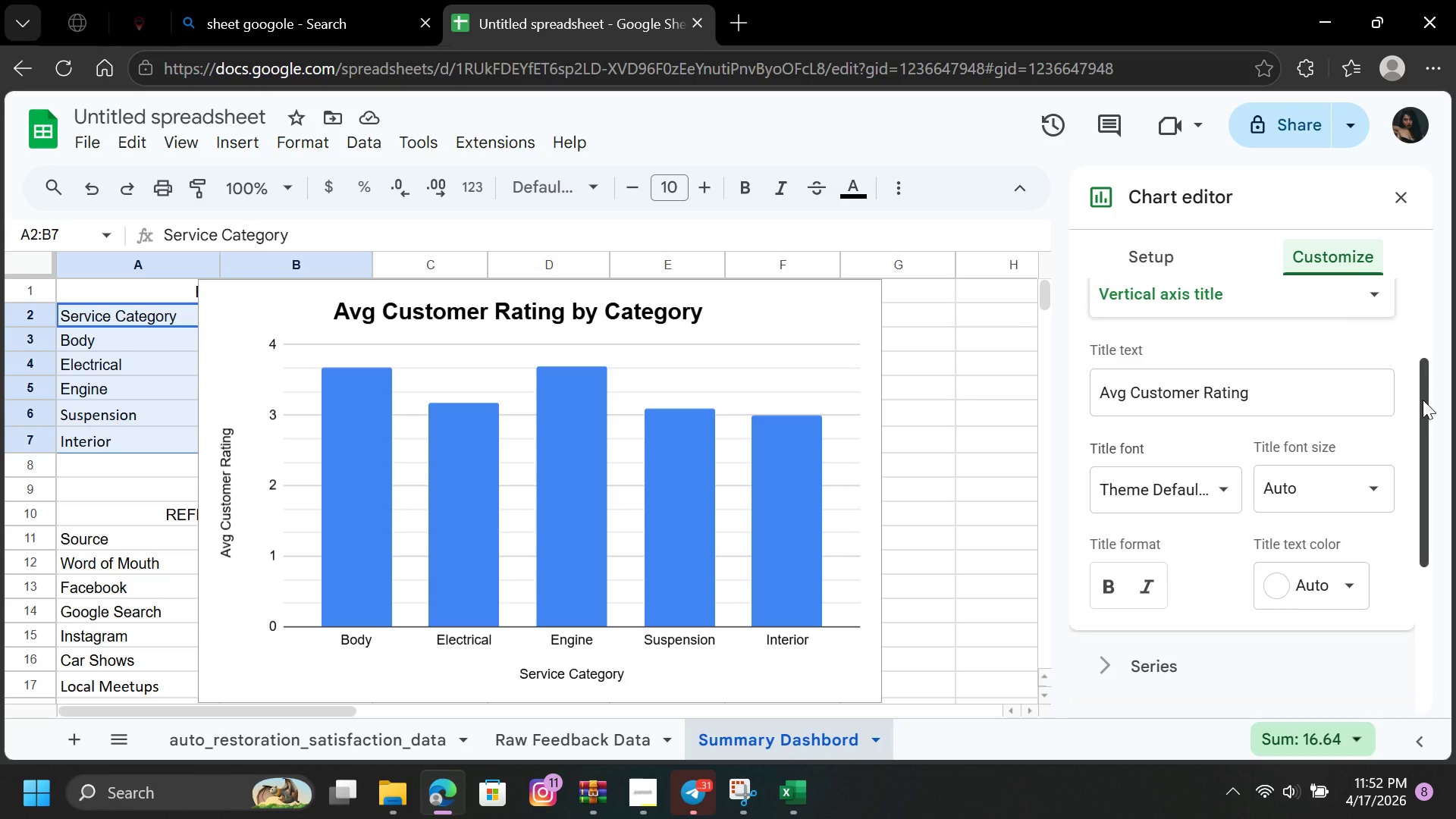 
left_click_drag(start_coordinate=[1423, 400], to_coordinate=[1425, 466])
 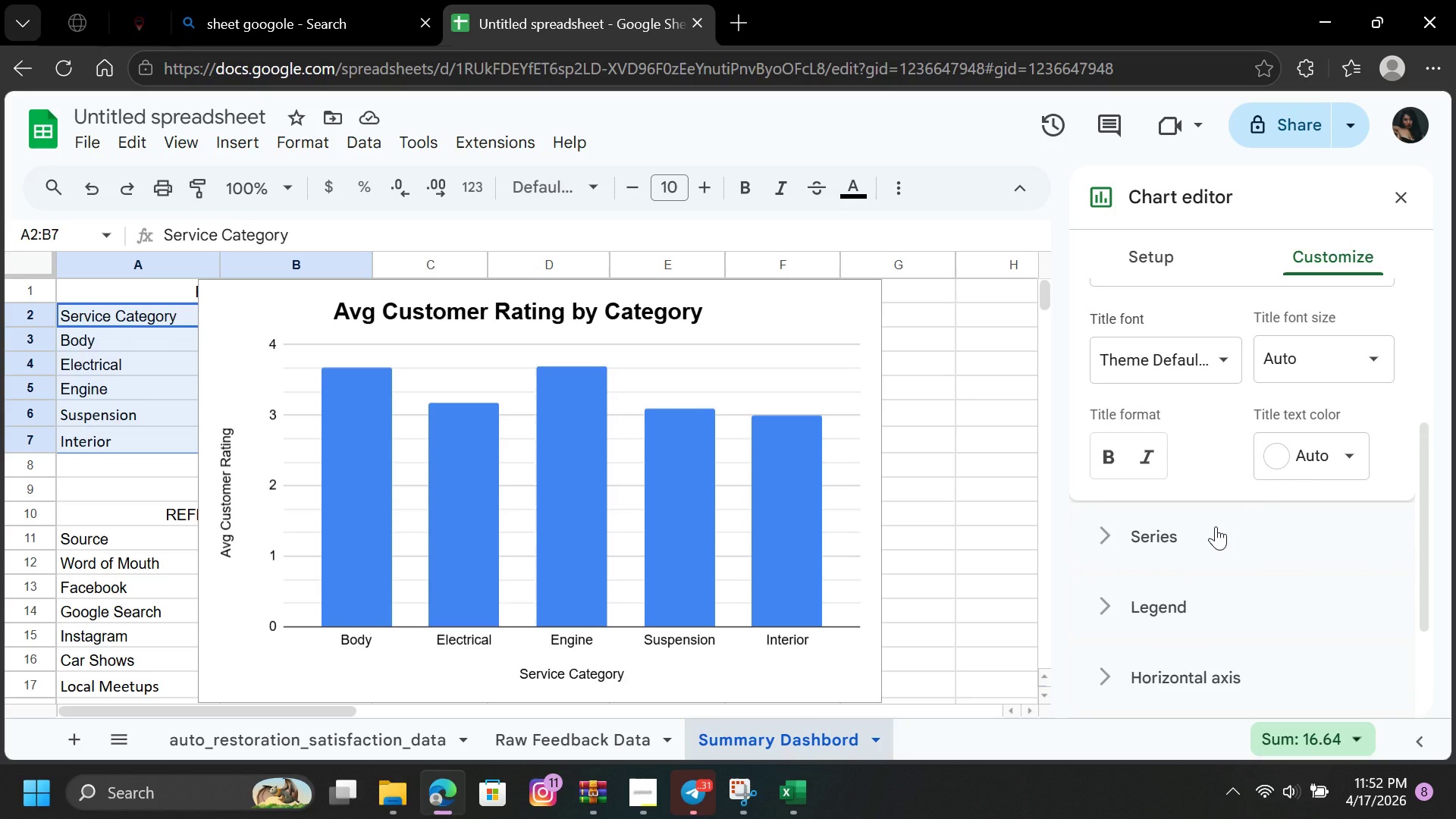 
left_click([1215, 526])
 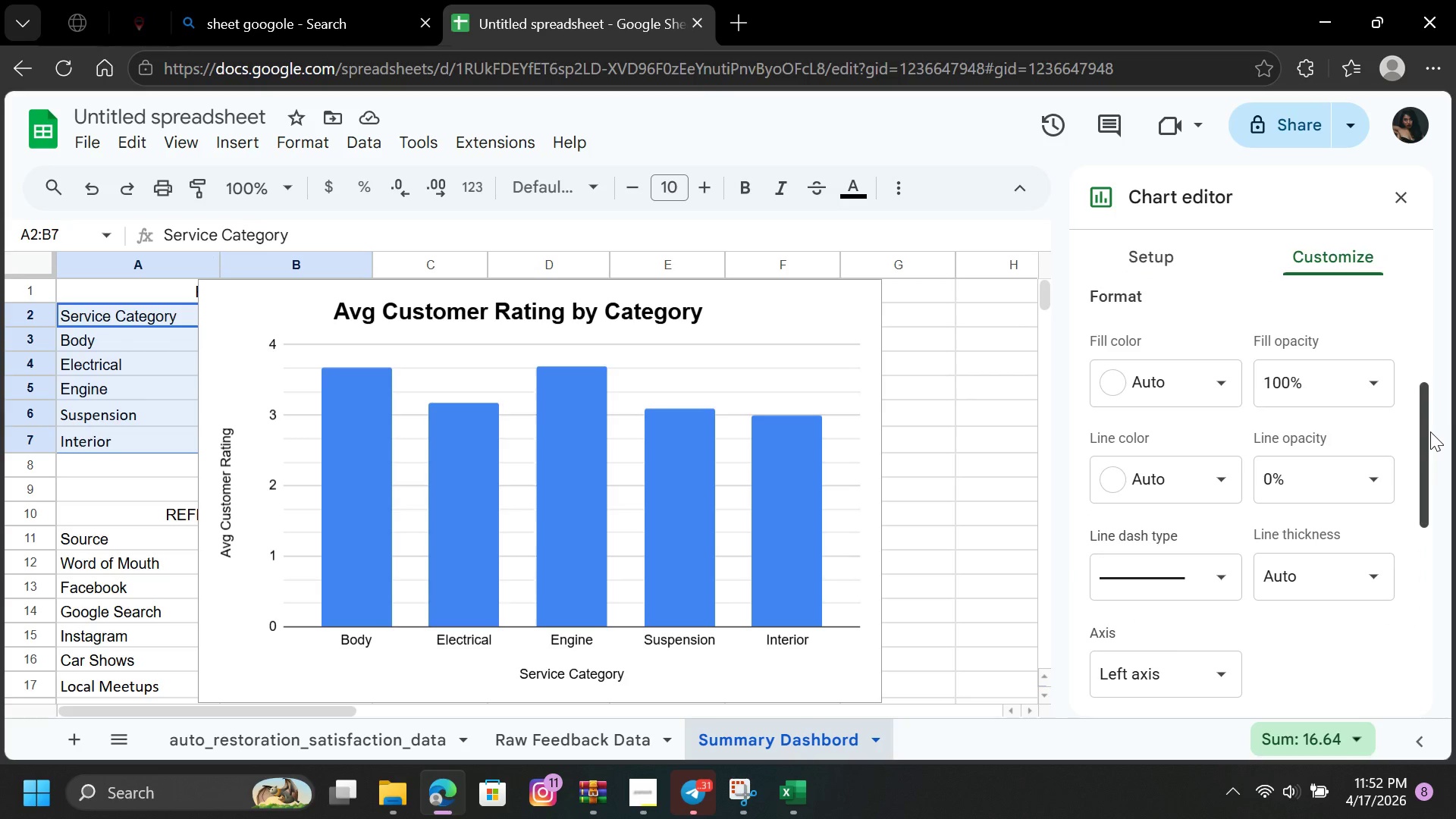 
left_click_drag(start_coordinate=[1425, 431], to_coordinate=[1426, 387])
 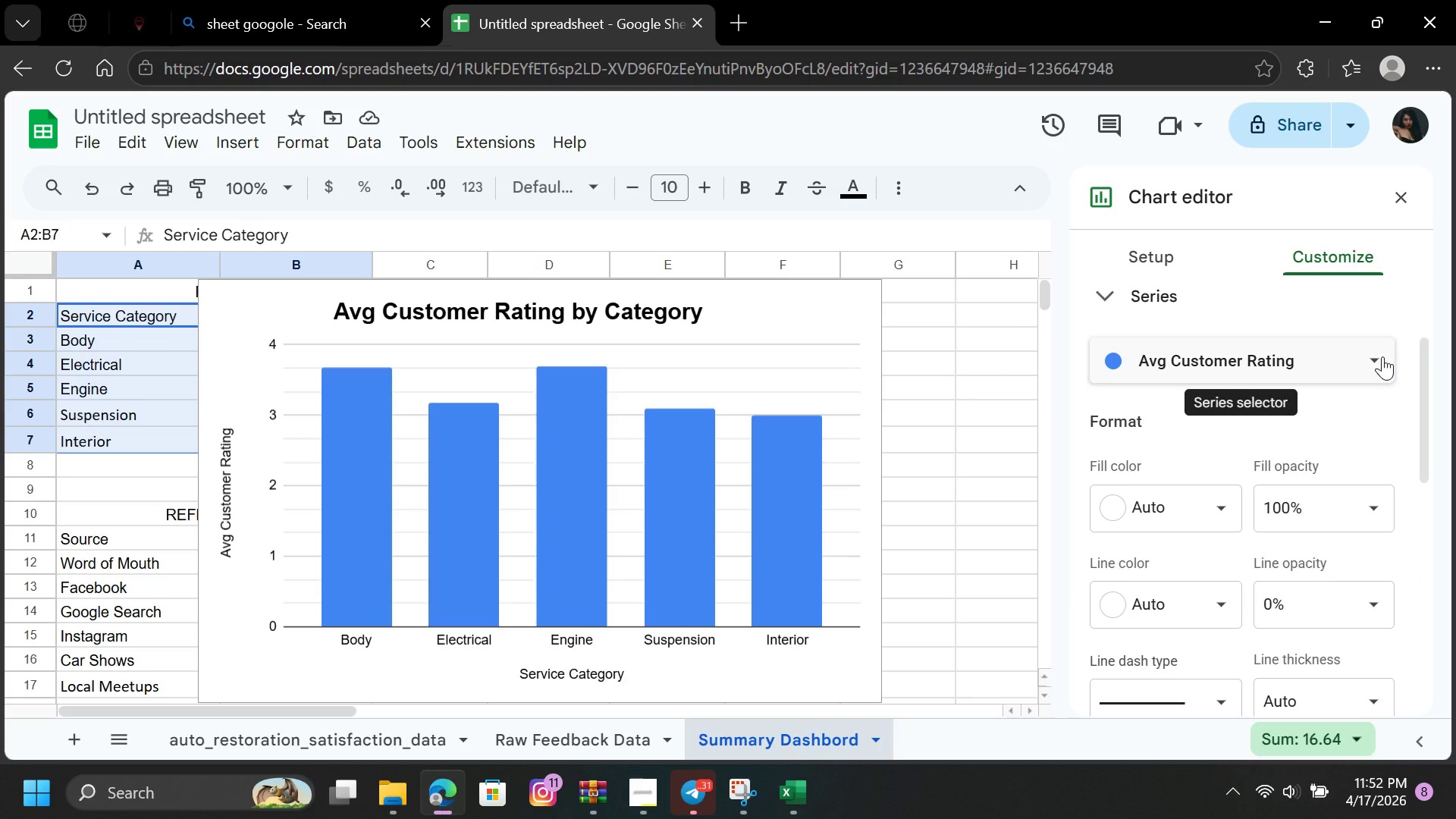 
left_click([1382, 356])
 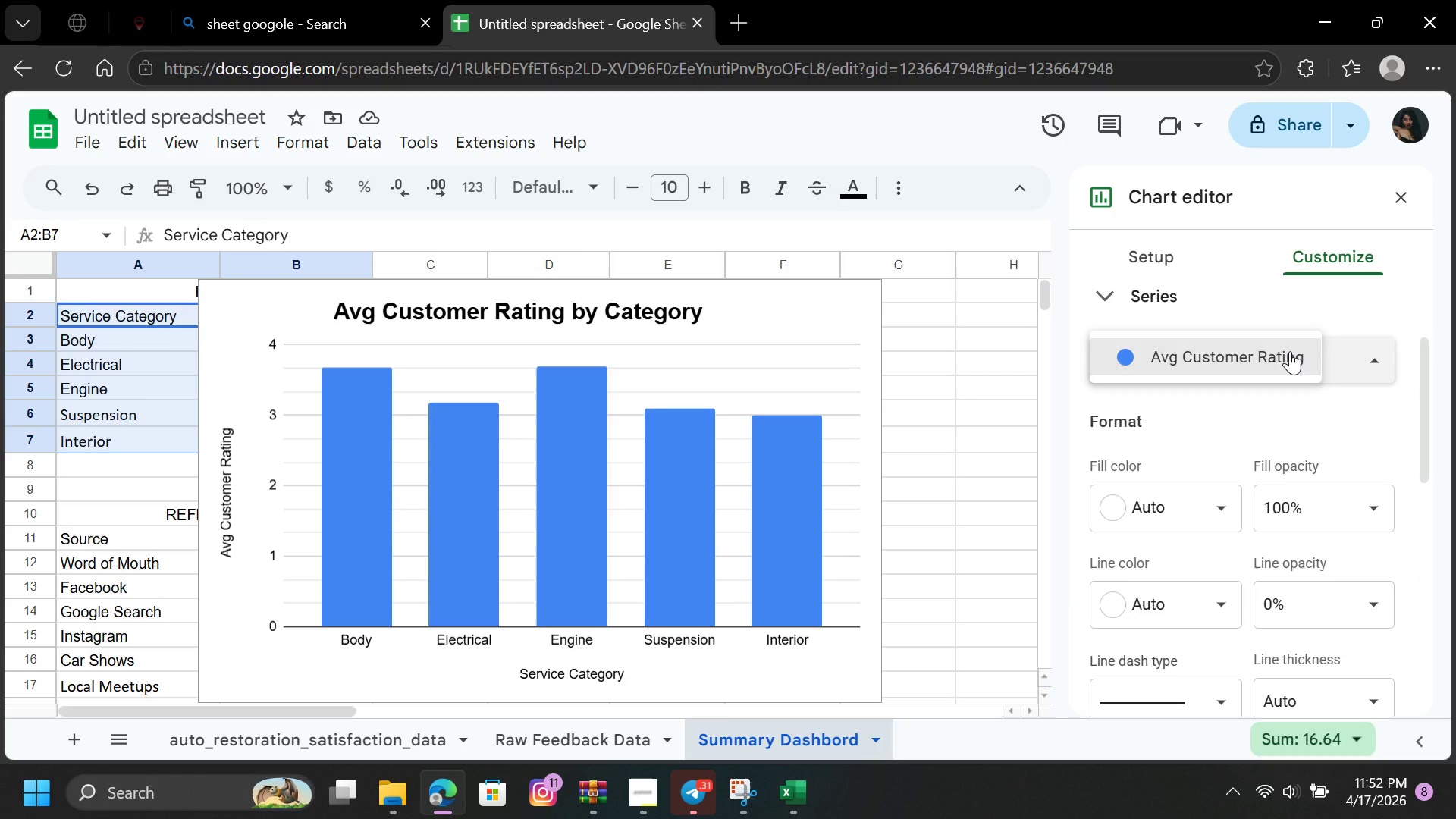 
left_click([1290, 351])
 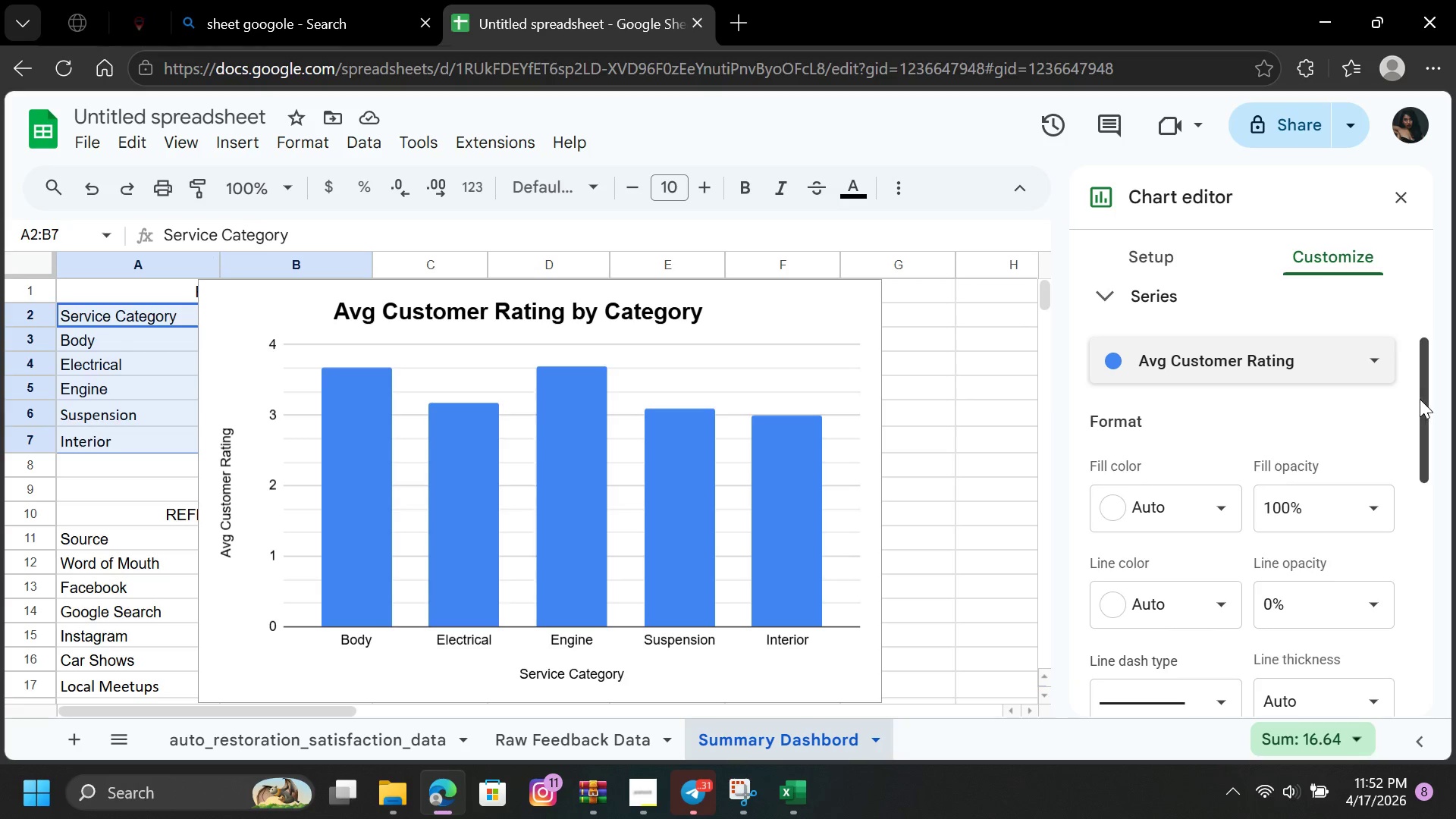 
left_click_drag(start_coordinate=[1420, 400], to_coordinate=[1420, 426])
 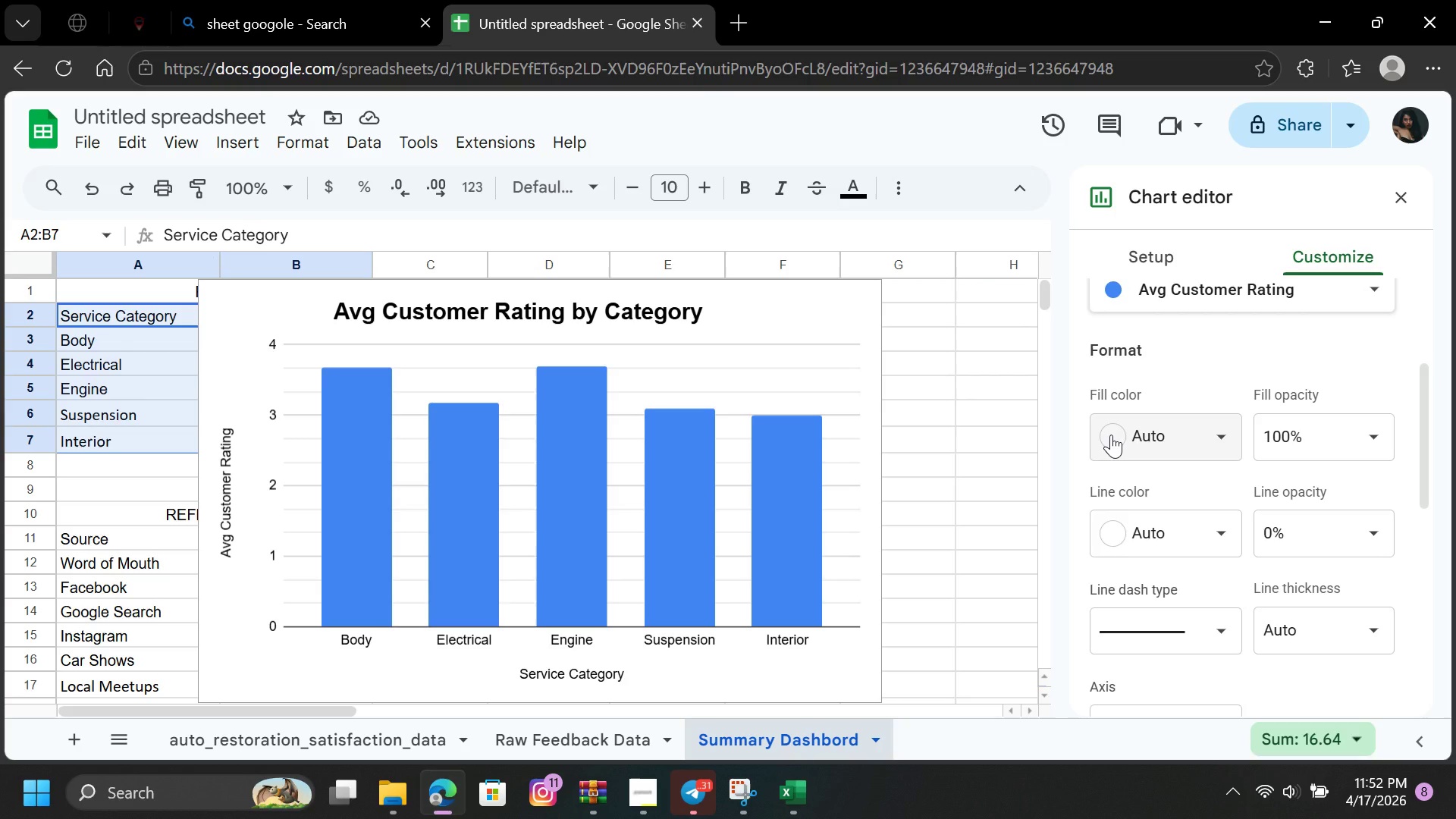 
left_click([1111, 435])
 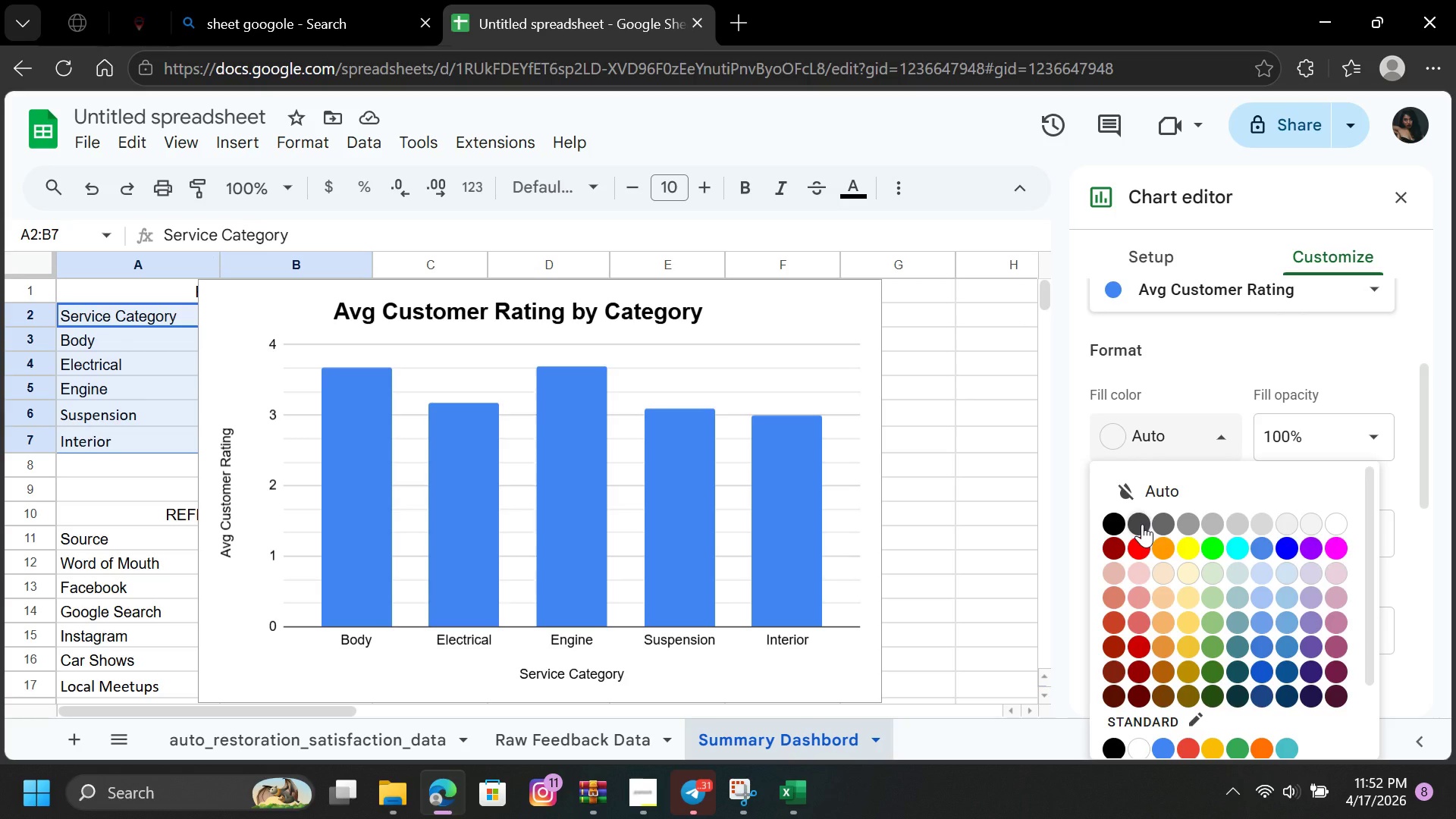 
left_click([1143, 528])
 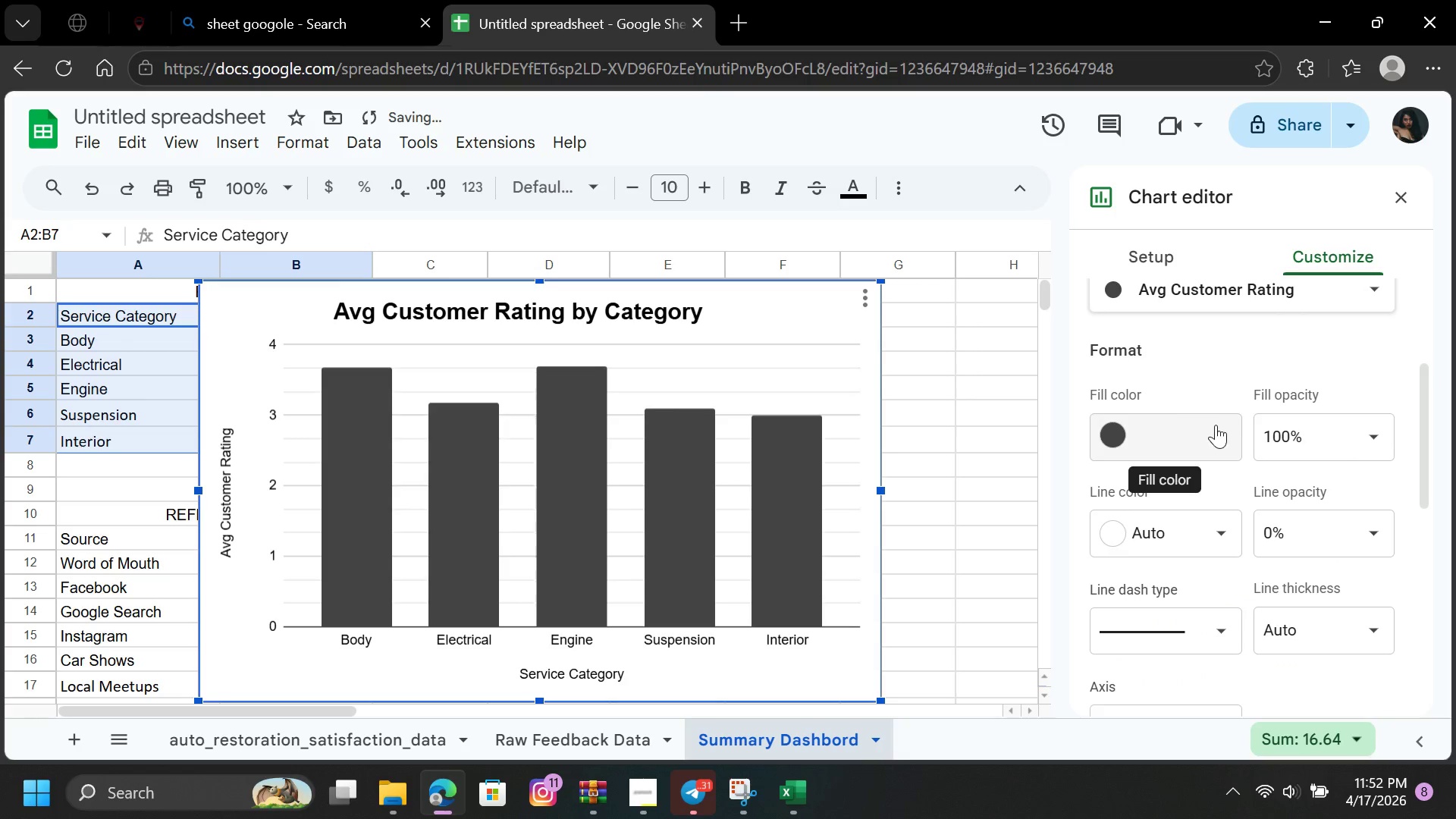 
left_click([1221, 428])
 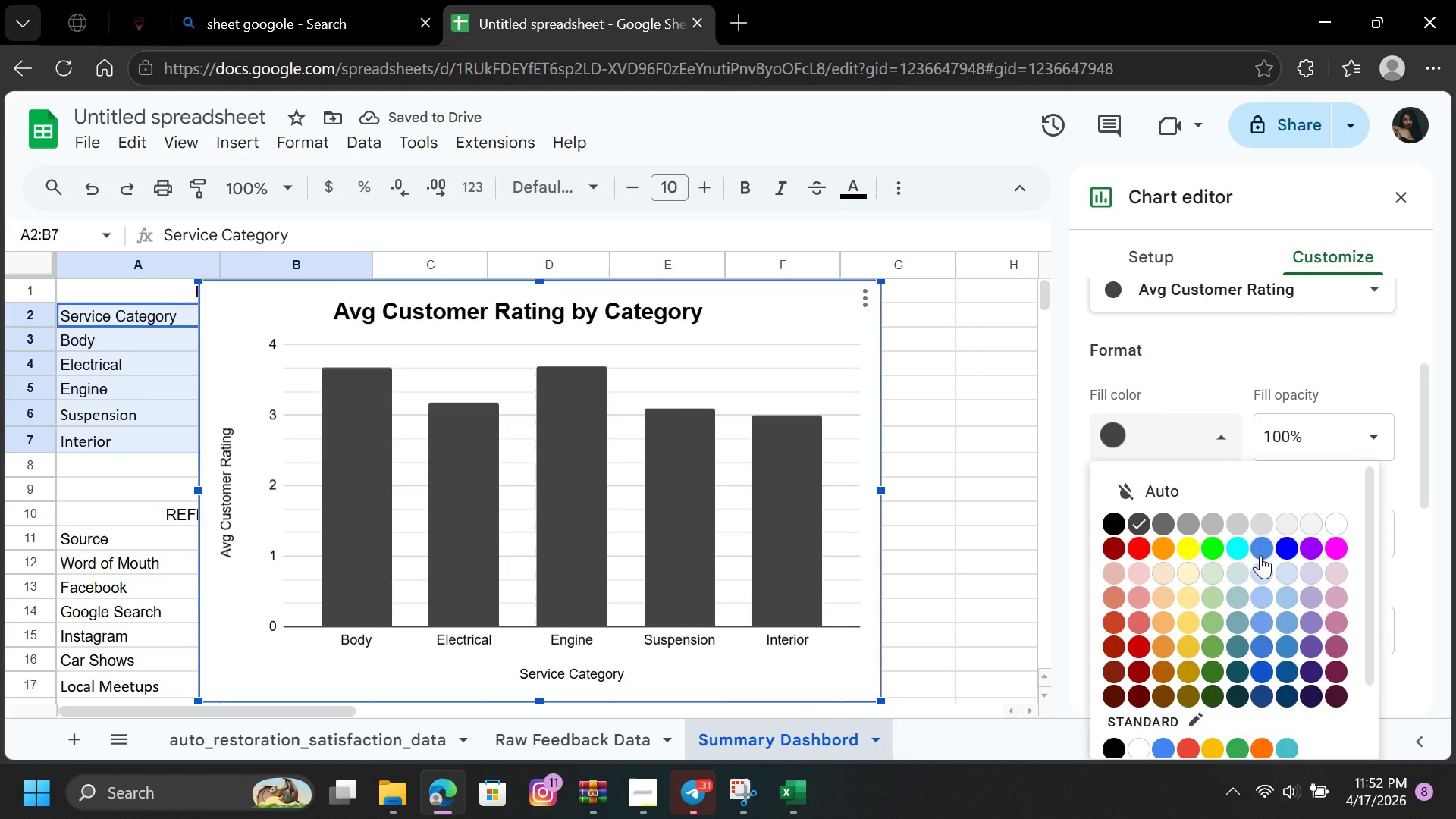 
left_click([1257, 552])
 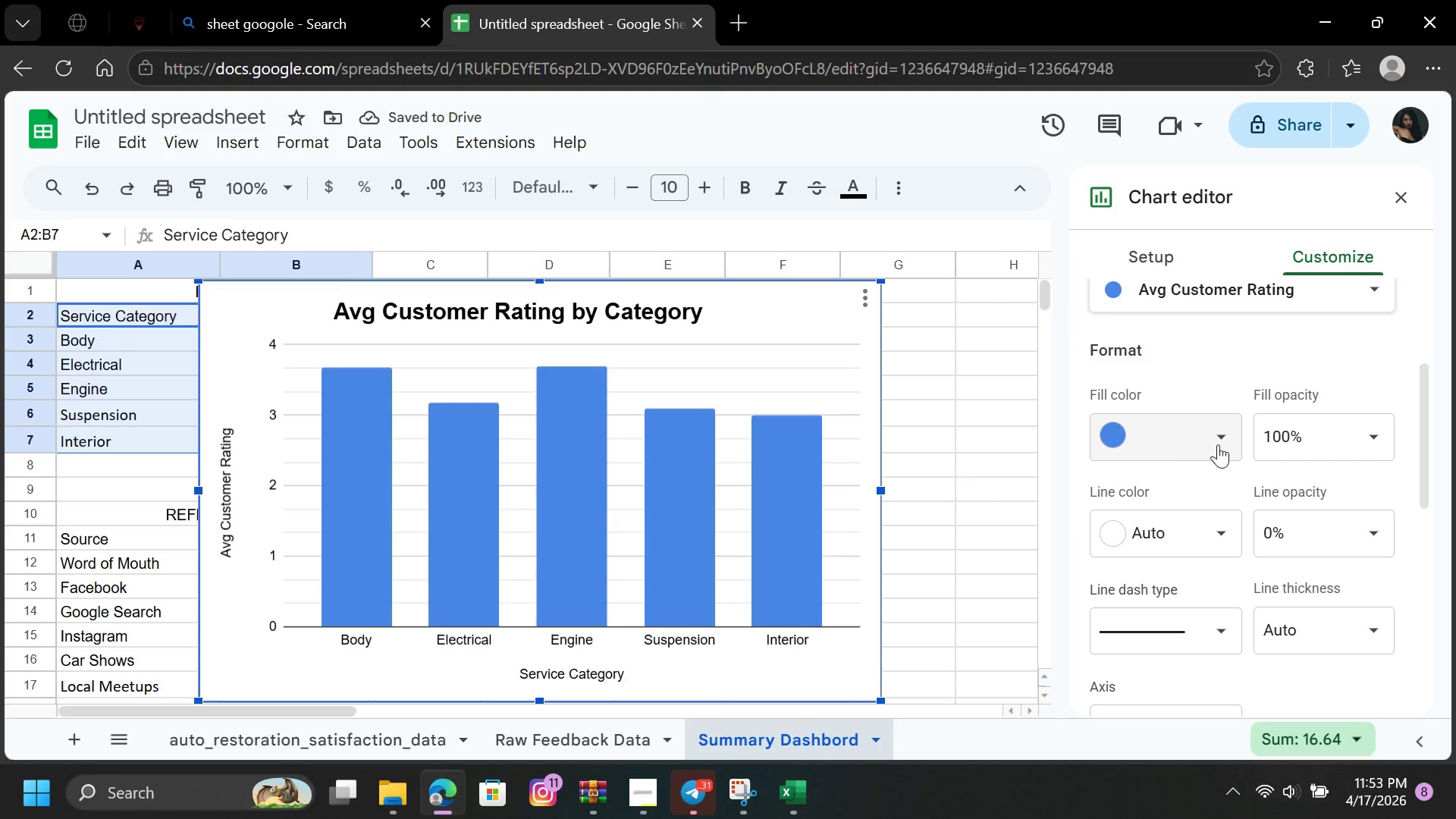 
left_click([1224, 437])
 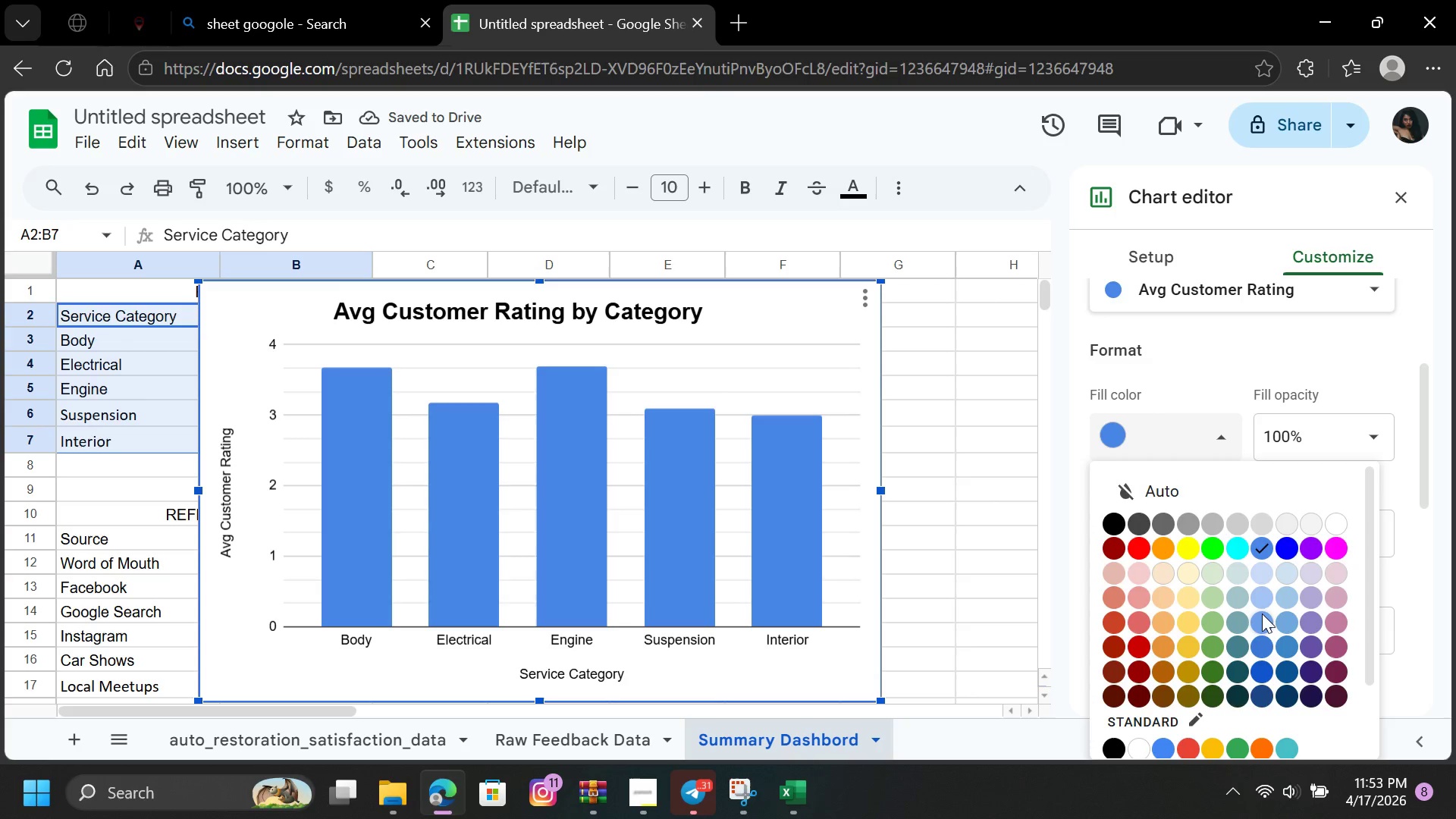 
left_click([1262, 623])
 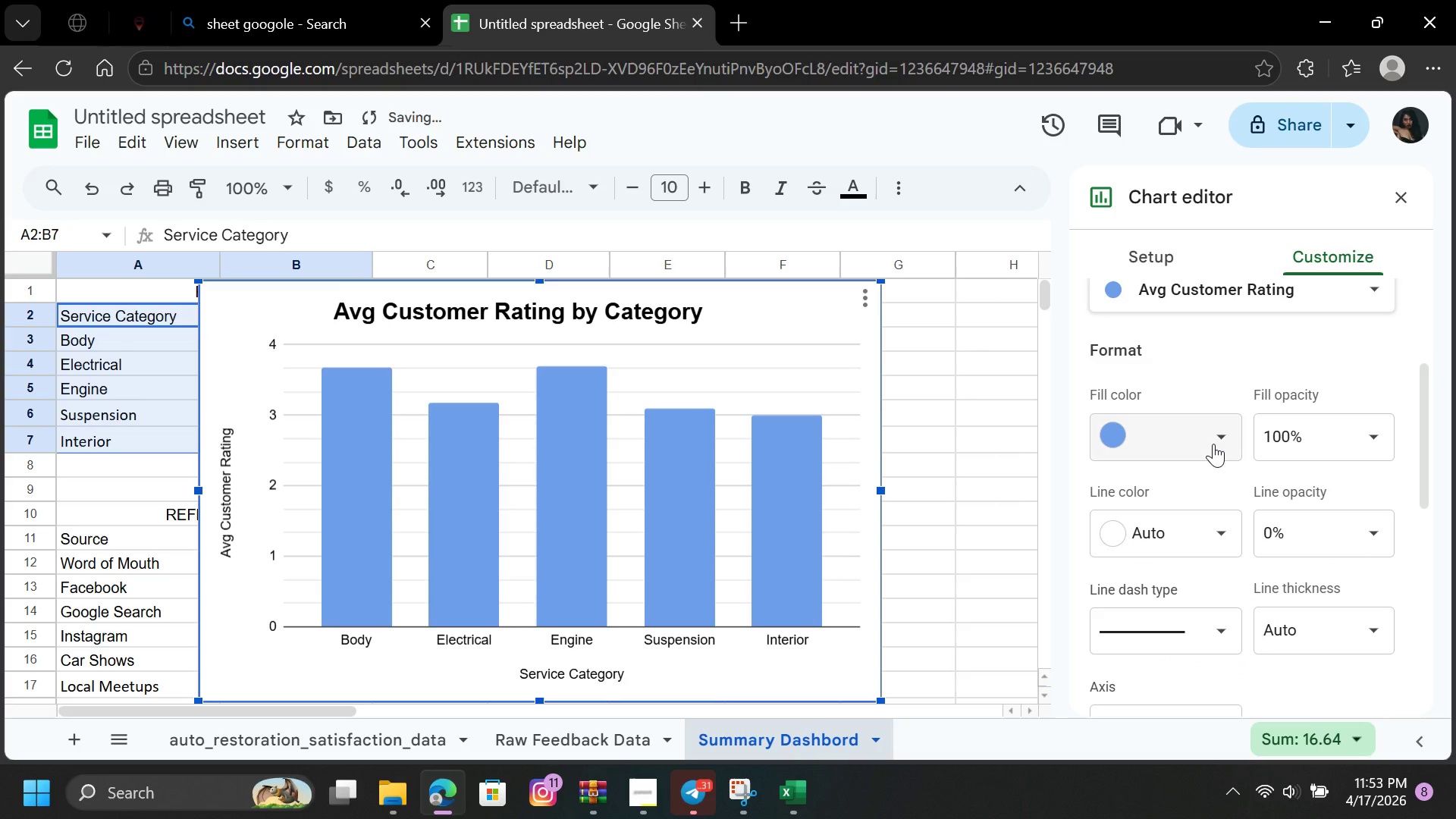 
left_click([1220, 441])
 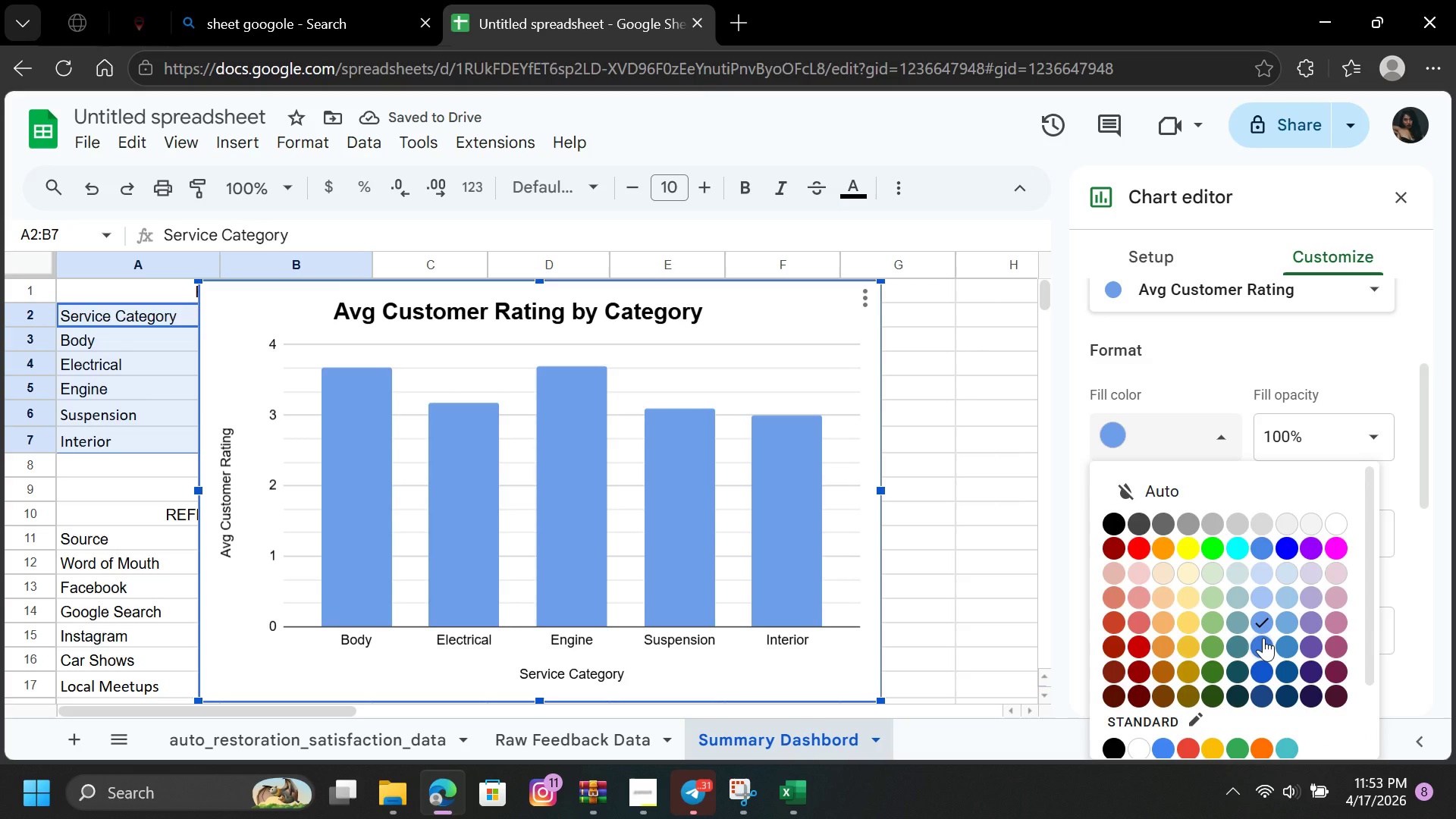 
left_click([1263, 639])
 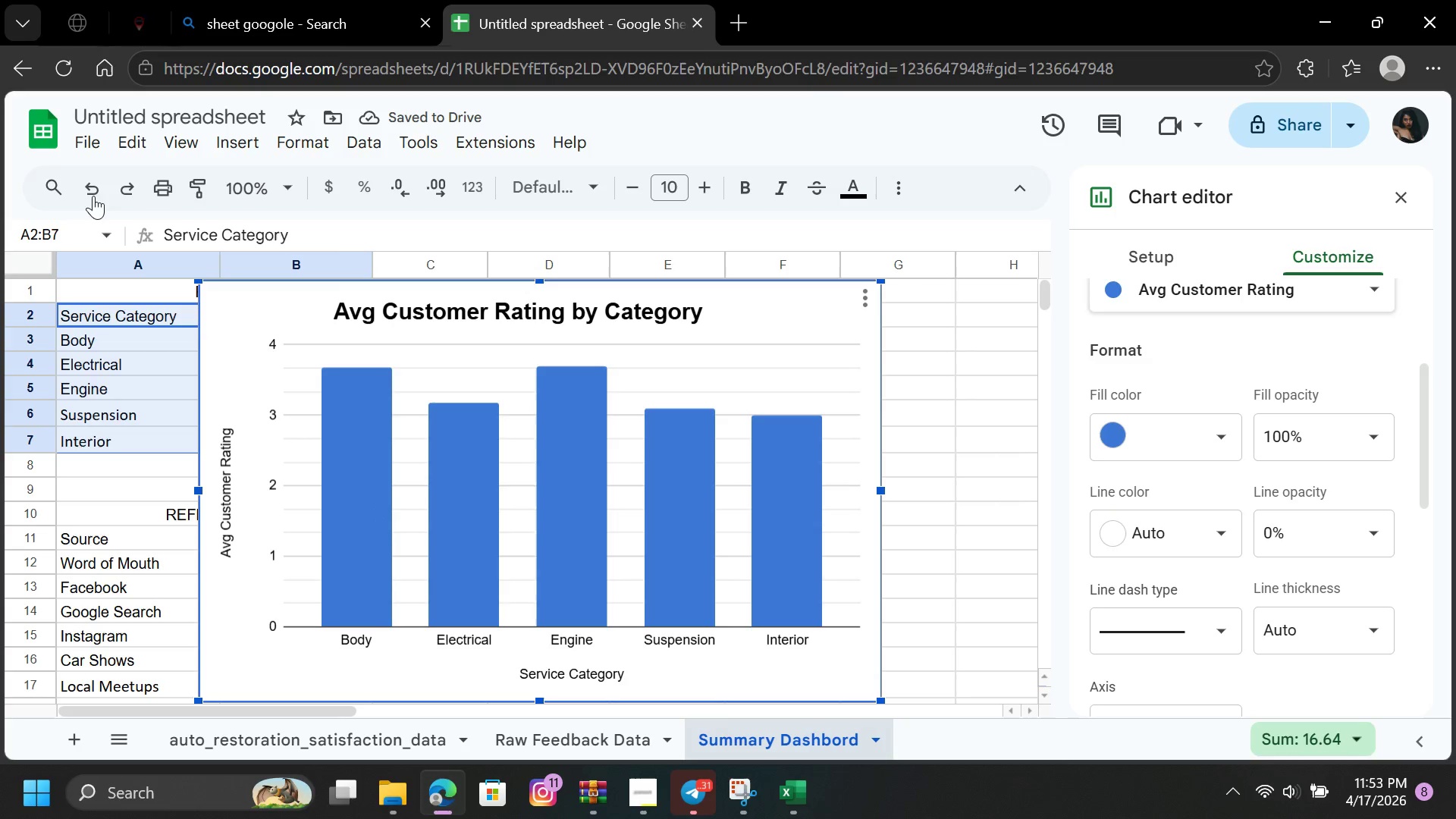 
left_click([88, 196])
 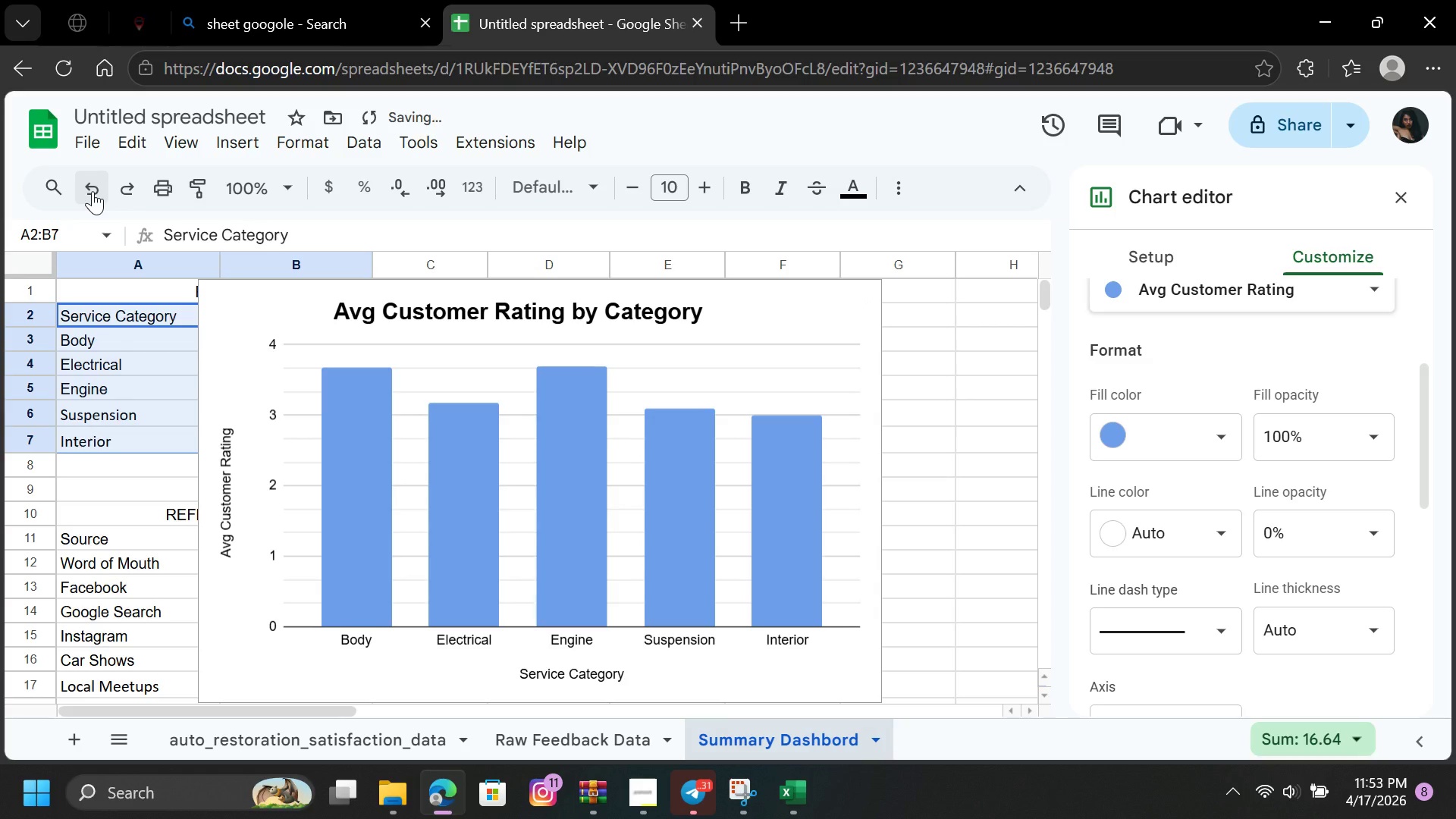 
left_click([93, 191])
 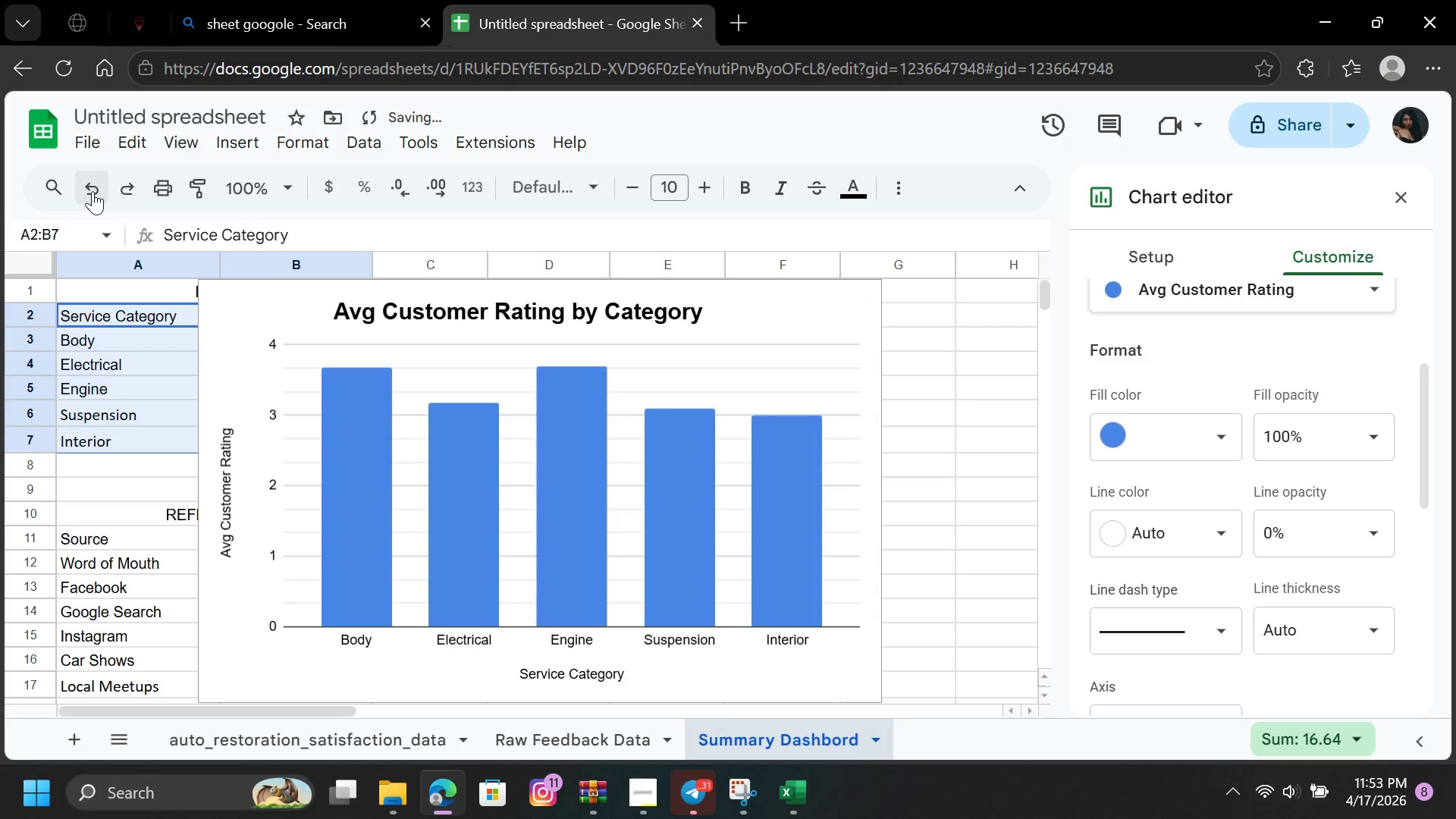 
left_click([93, 191])
 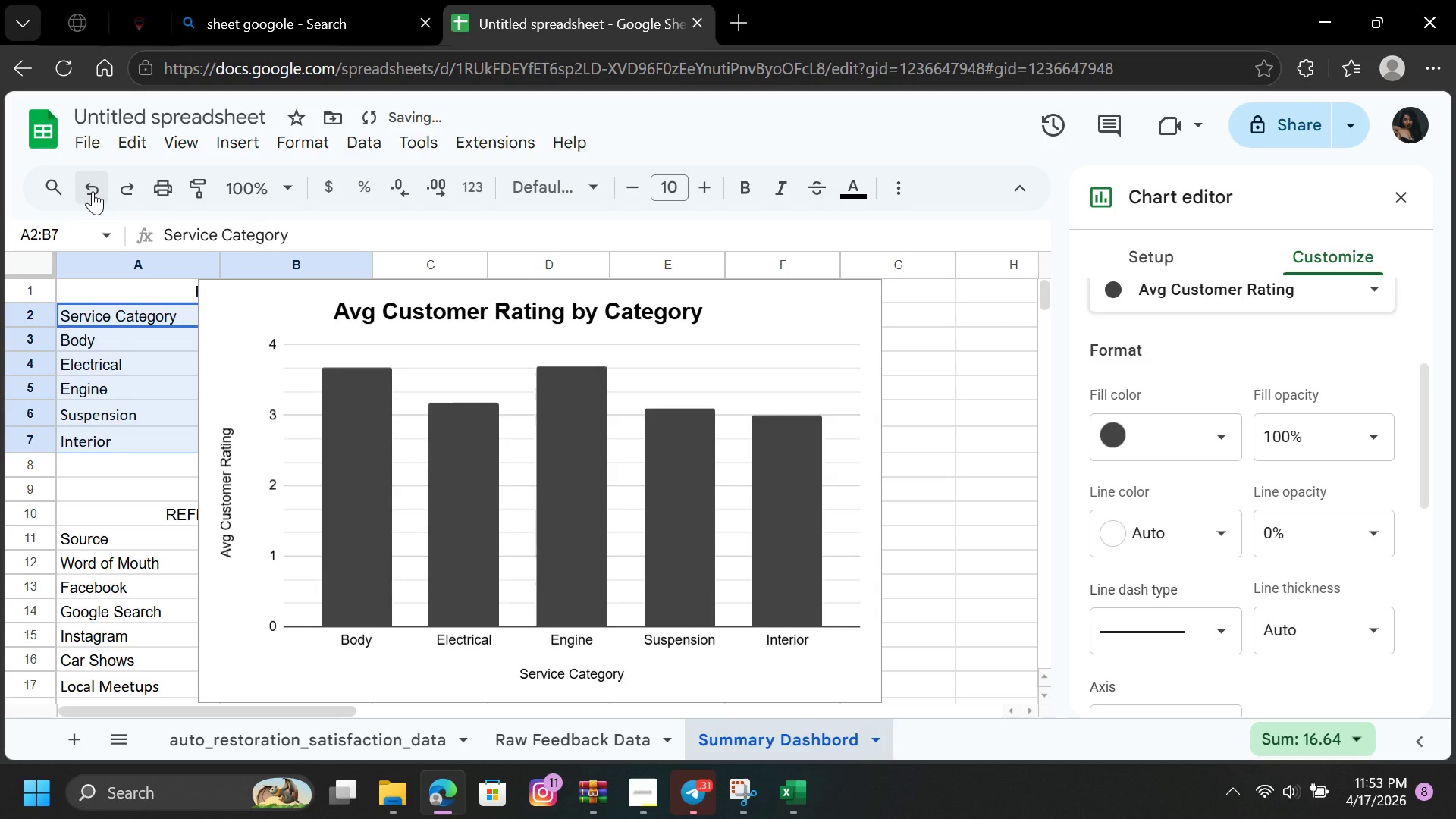 
left_click([93, 191])
 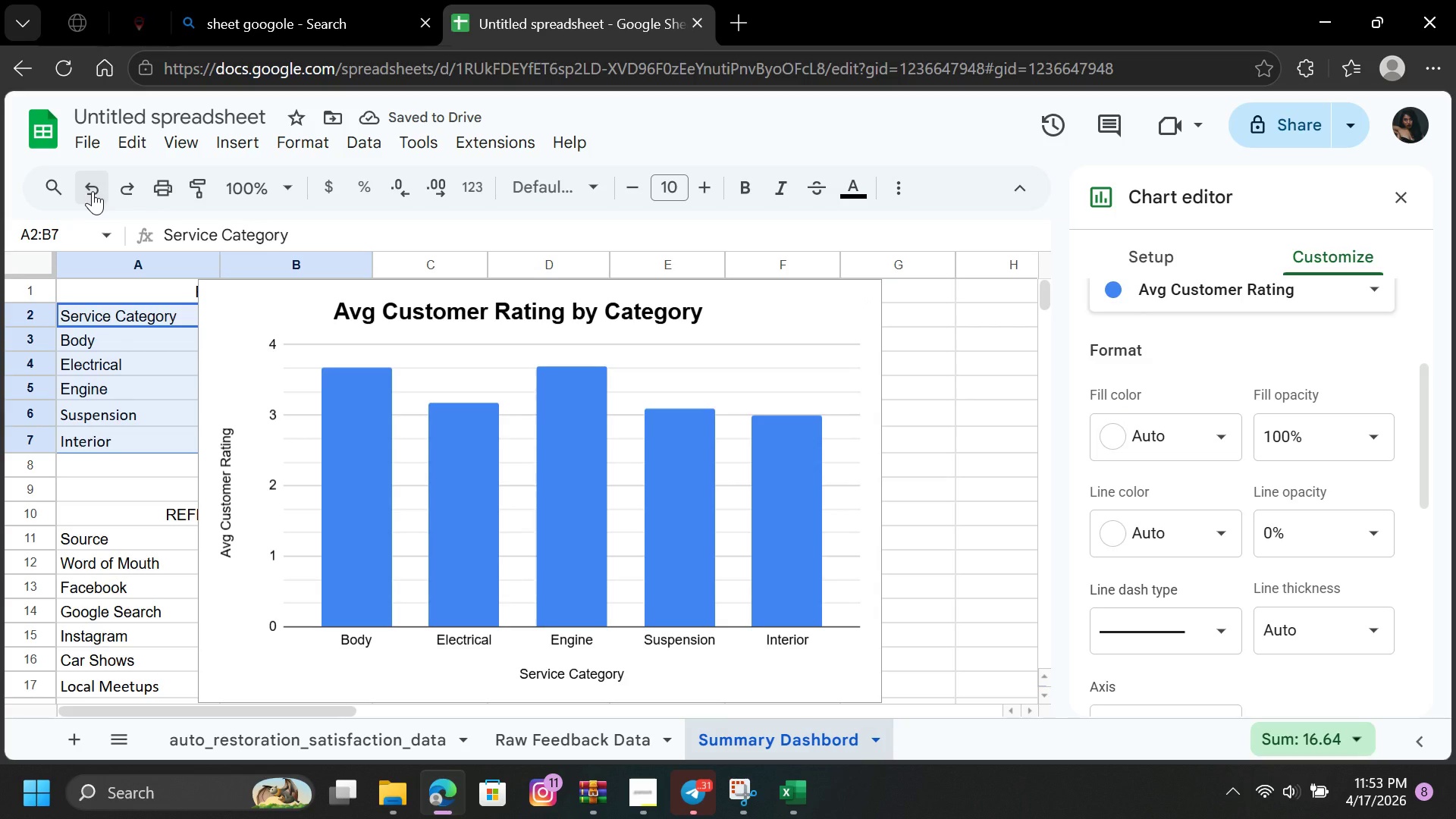 
wait(8.34)
 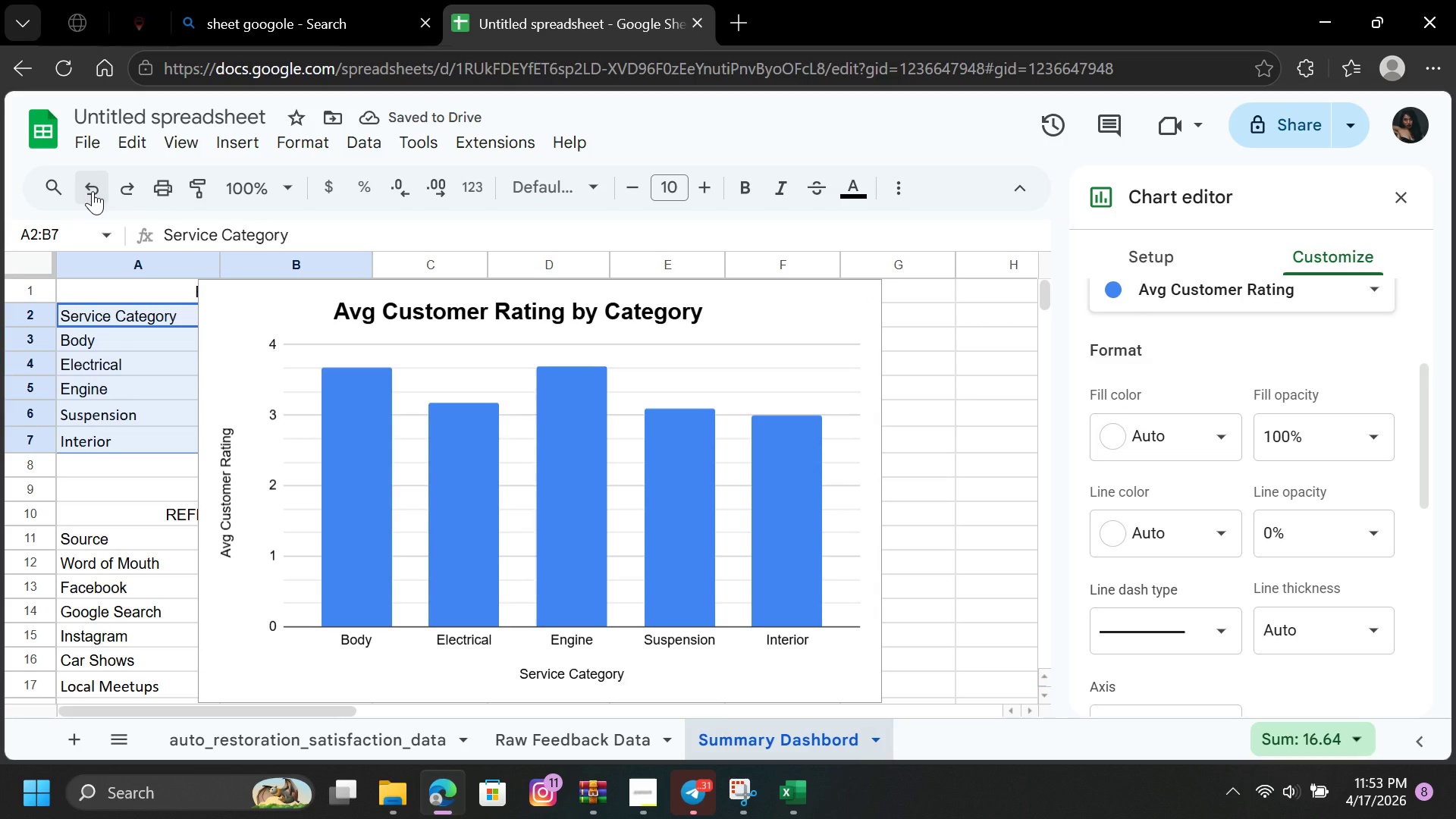 
double_click([85, 186])
 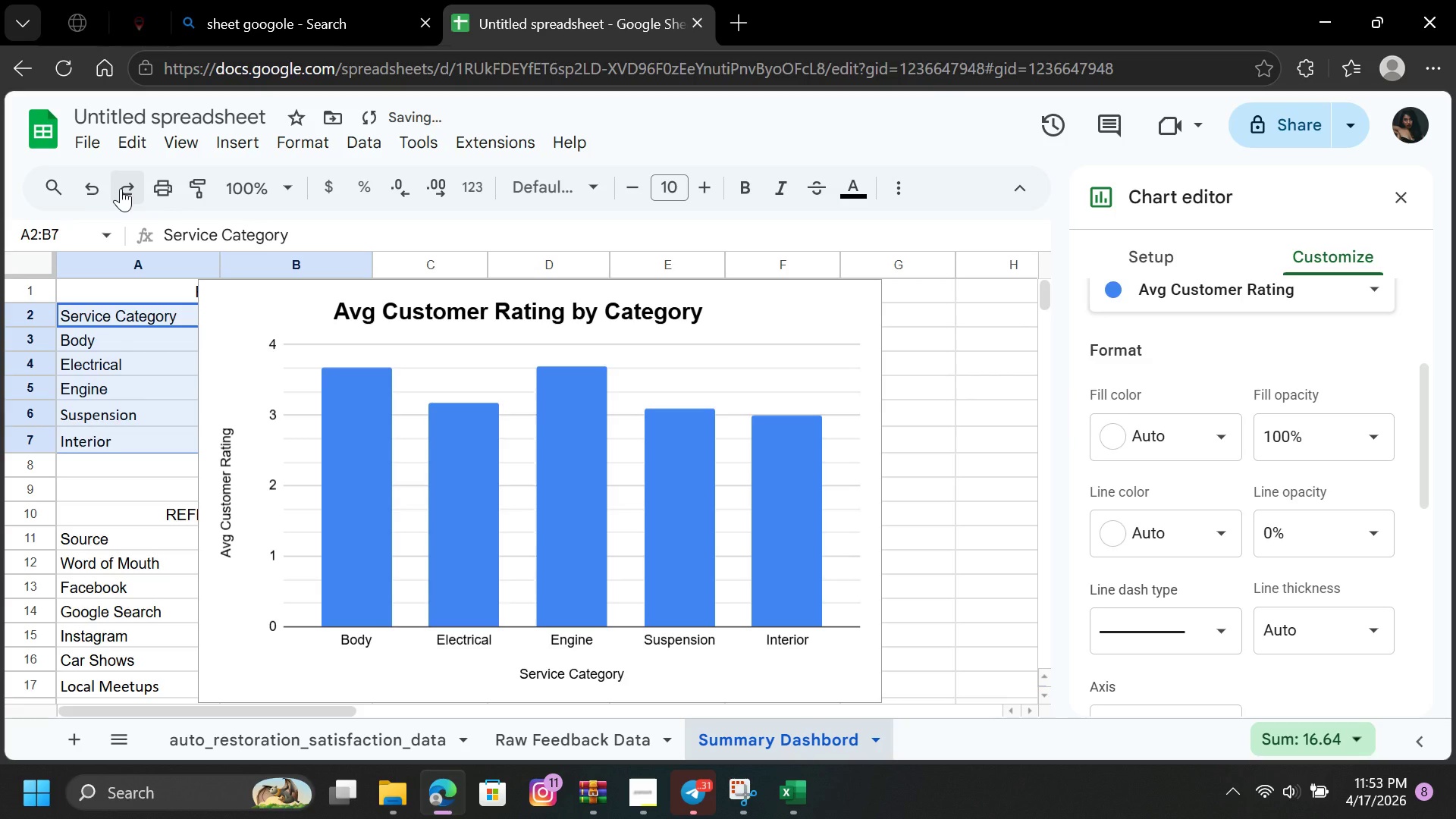 
left_click([126, 187])
 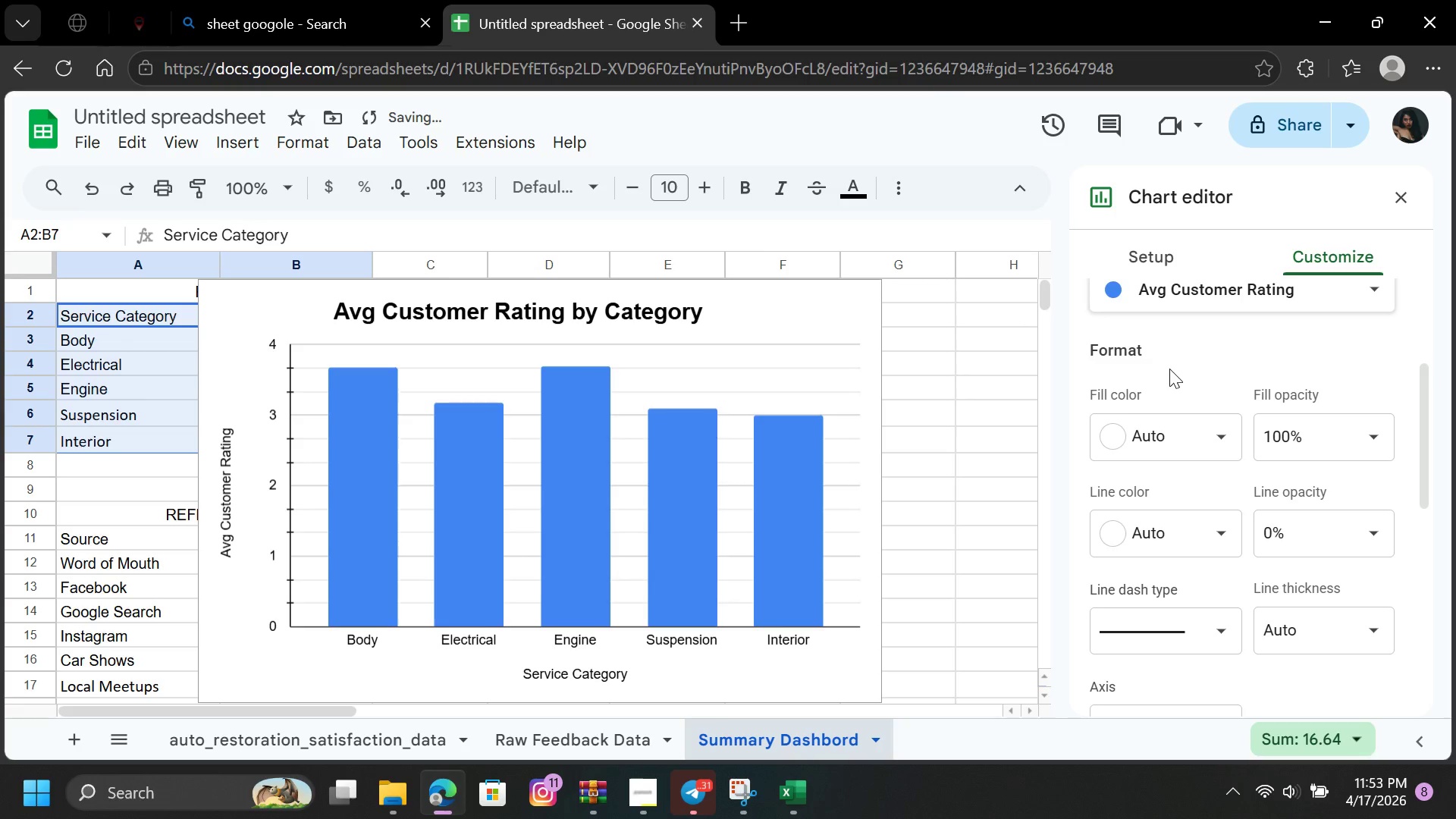 
left_click([1190, 349])
 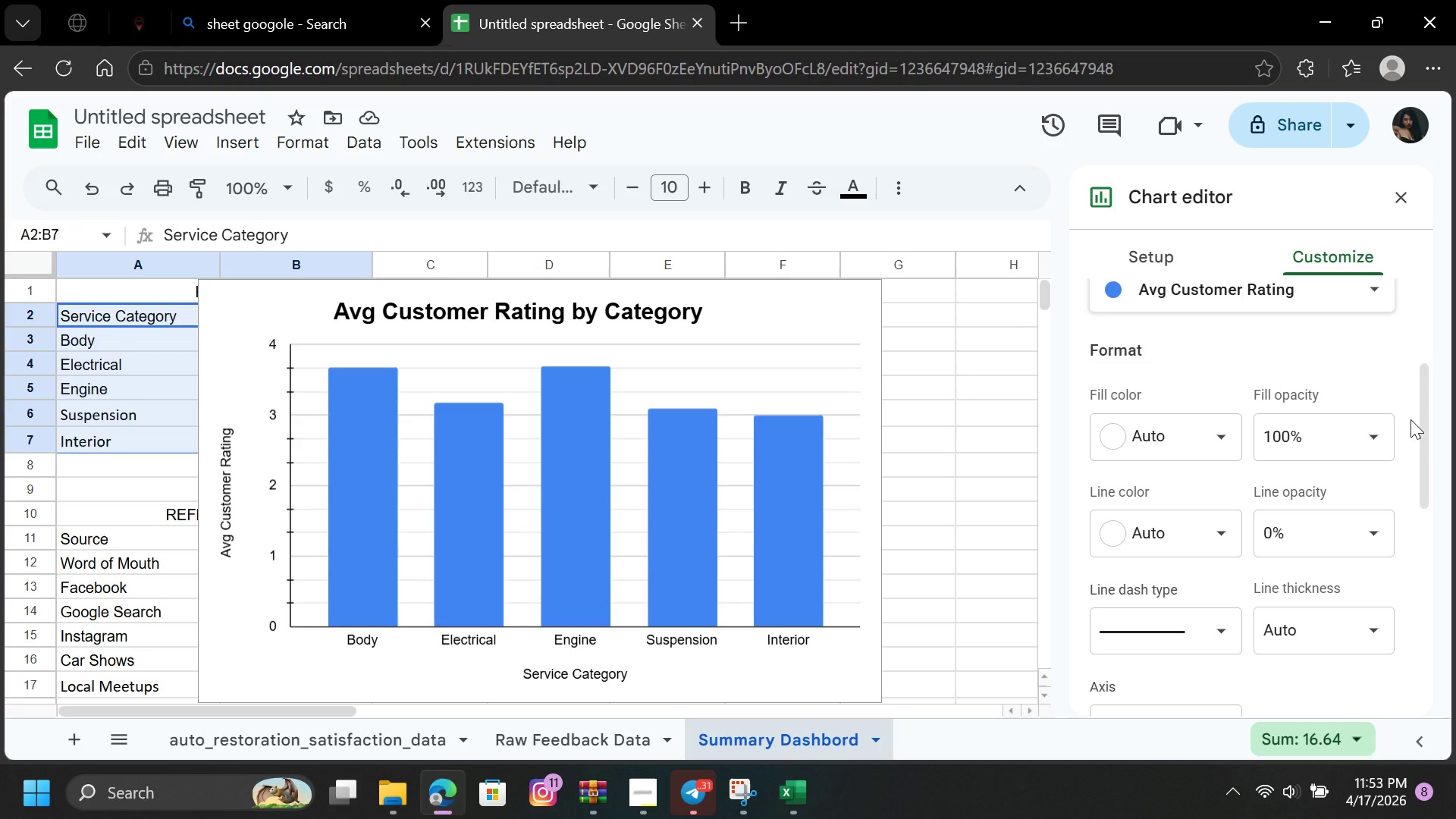 
wait(6.81)
 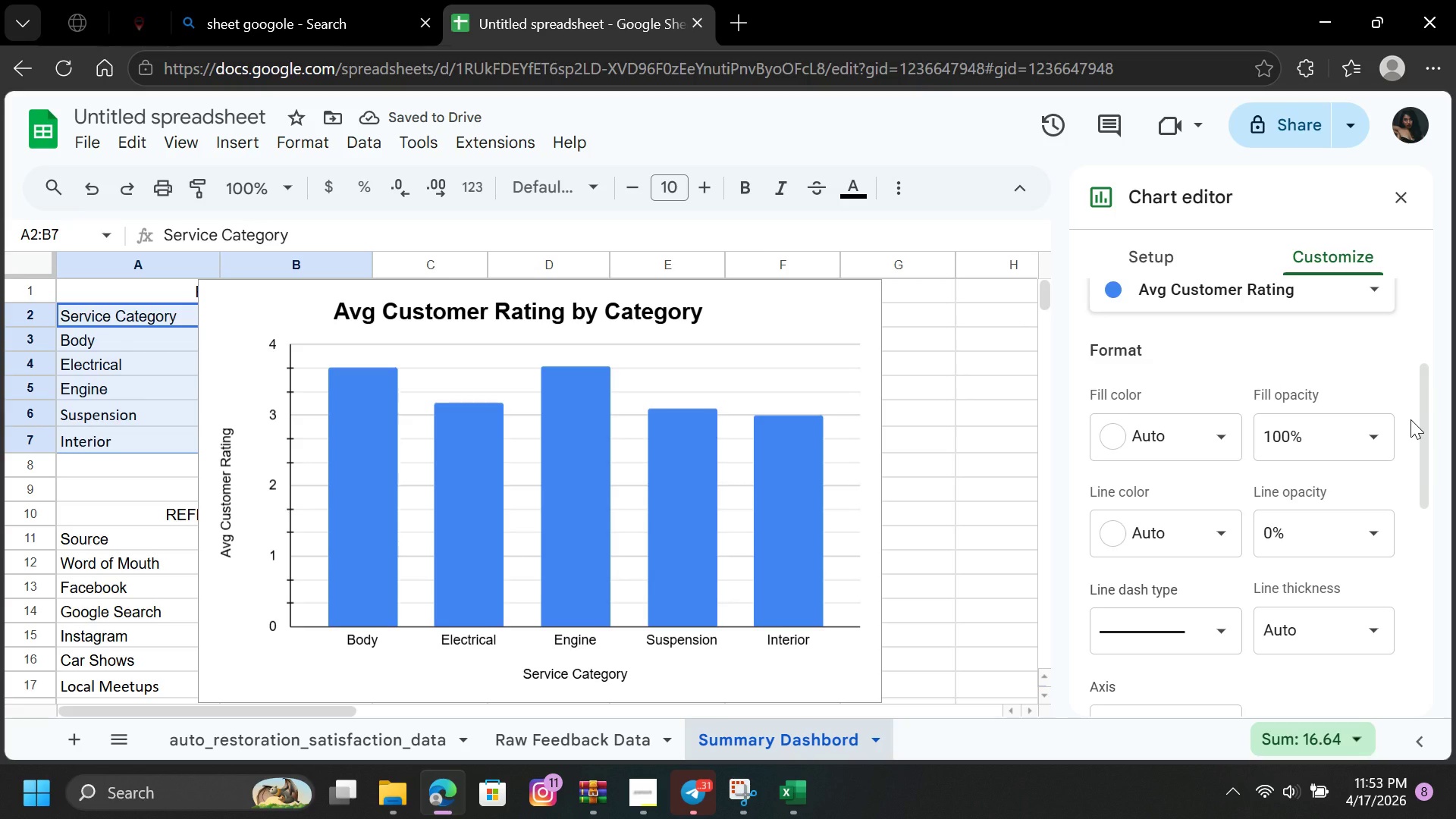 
left_click_drag(start_coordinate=[1420, 425], to_coordinate=[1425, 733])
 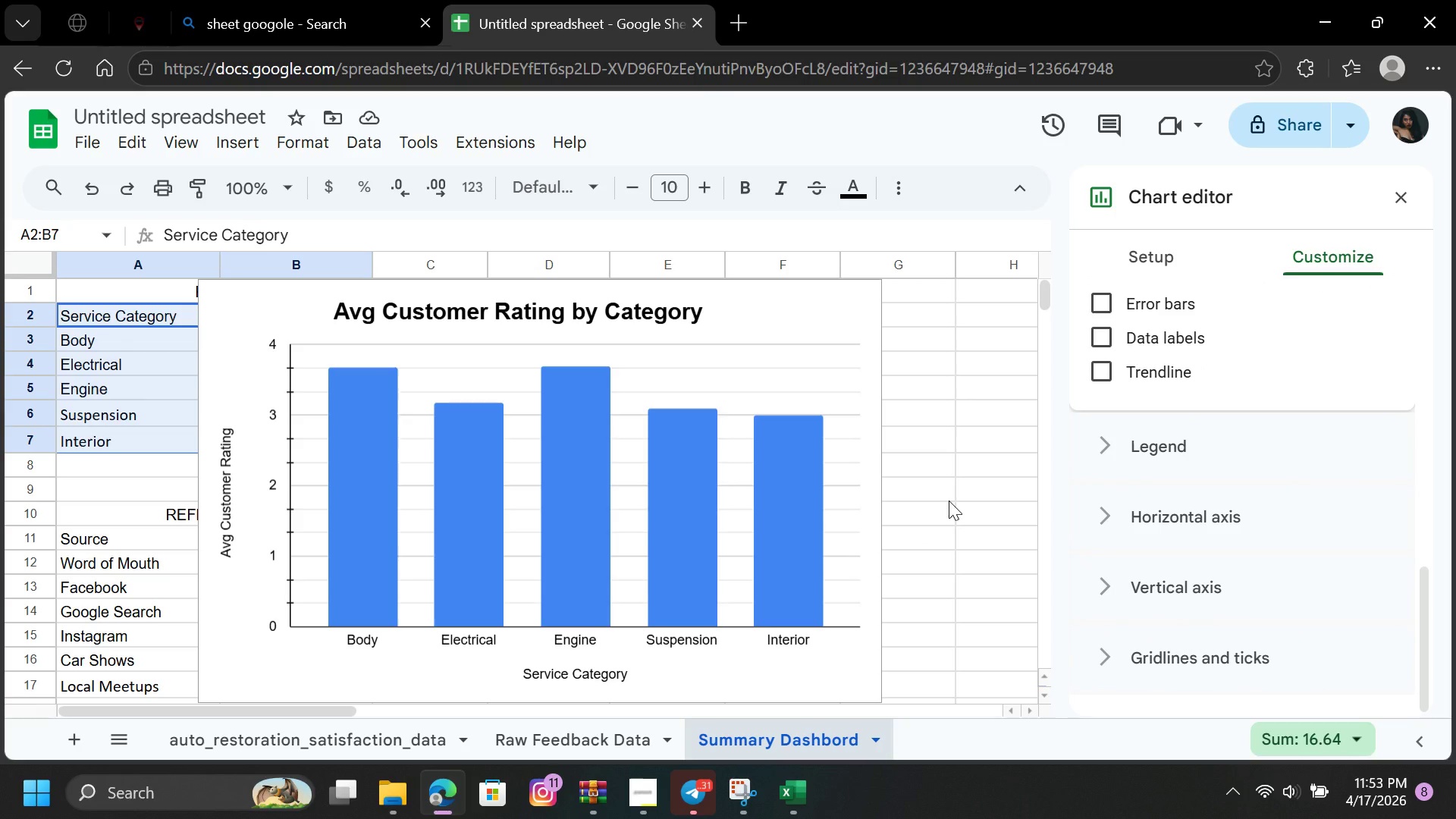 
left_click([952, 500])
 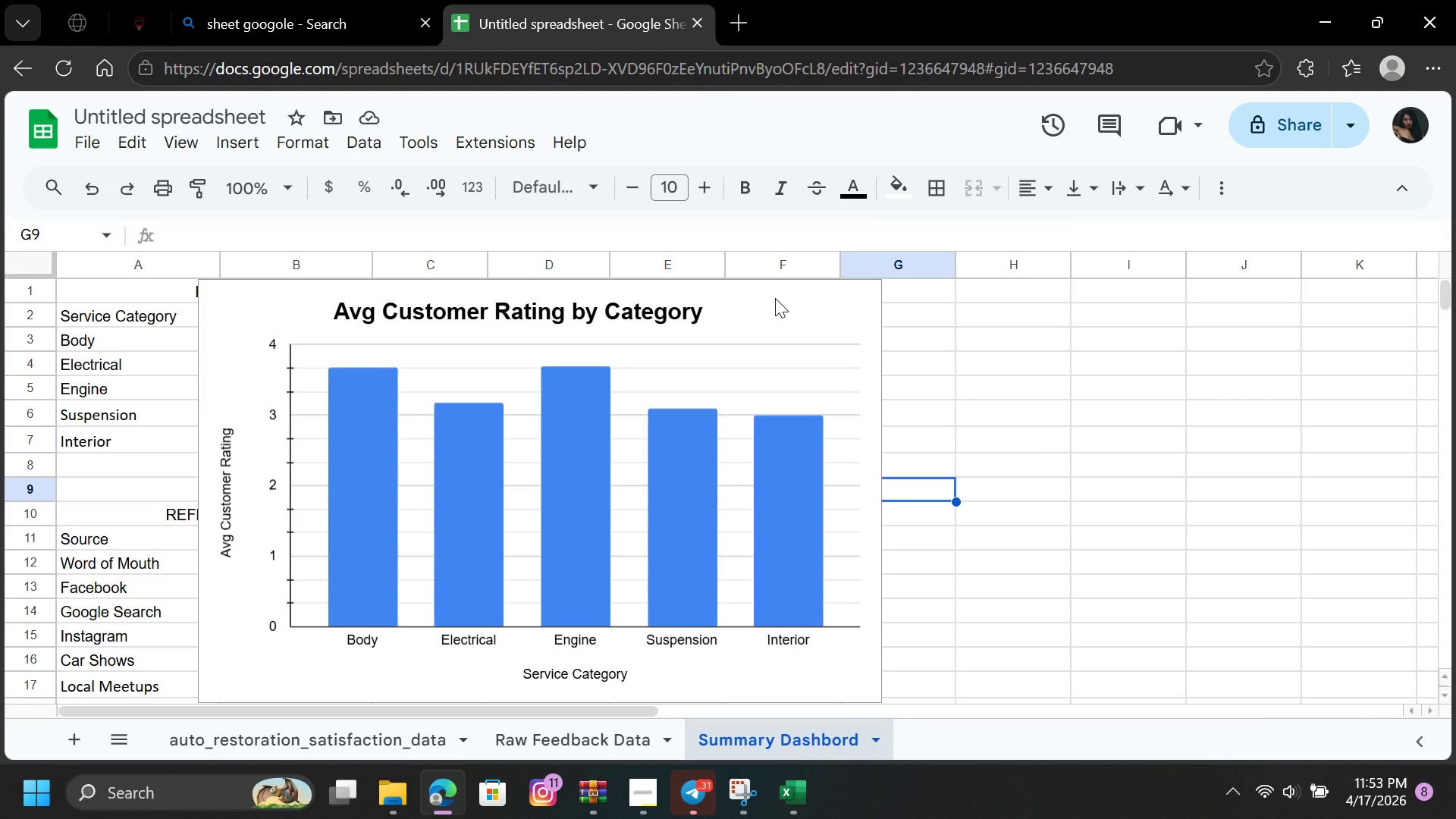 
wait(8.95)
 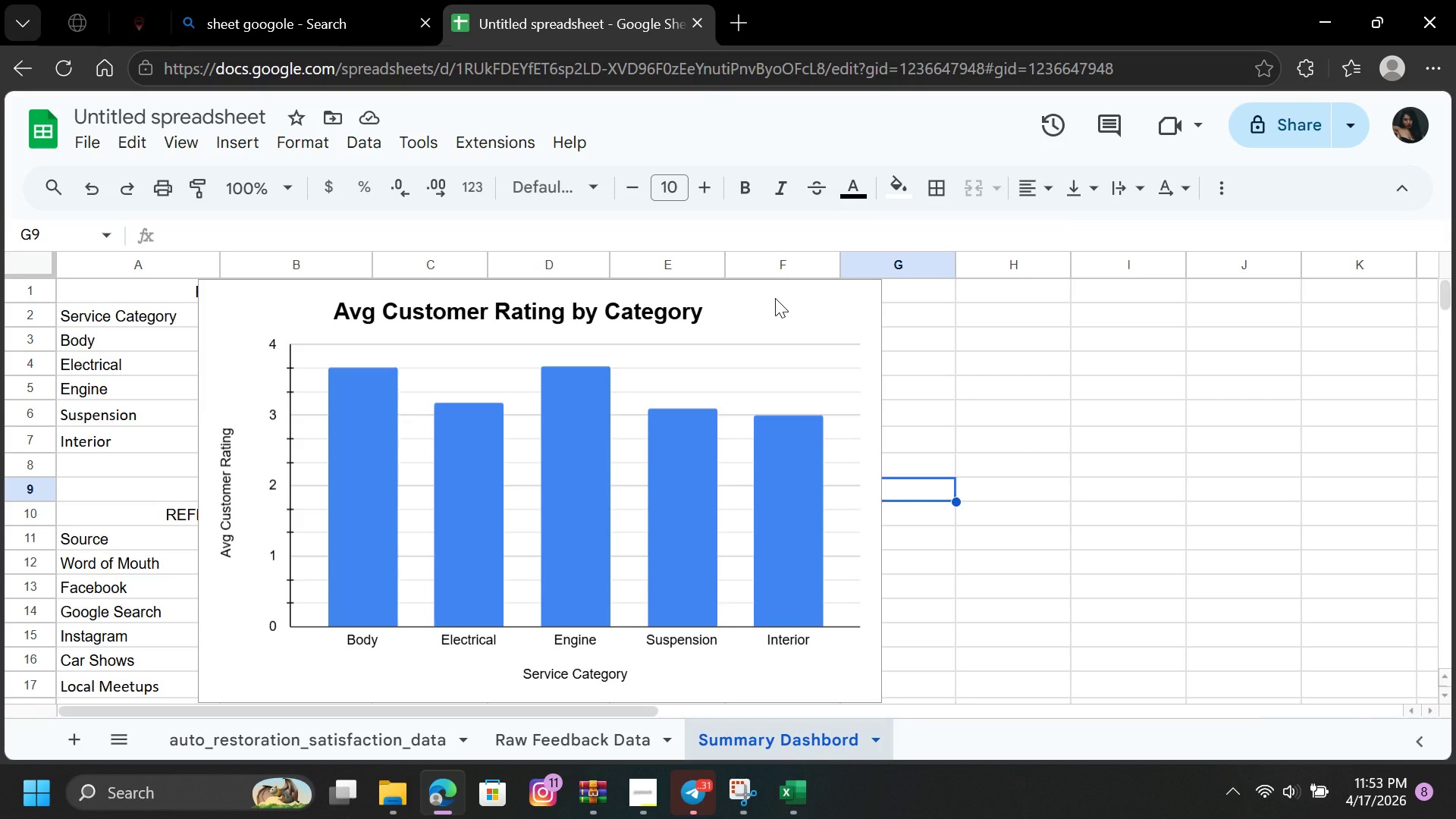 
left_click_drag(start_coordinate=[775, 298], to_coordinate=[1002, 373])
 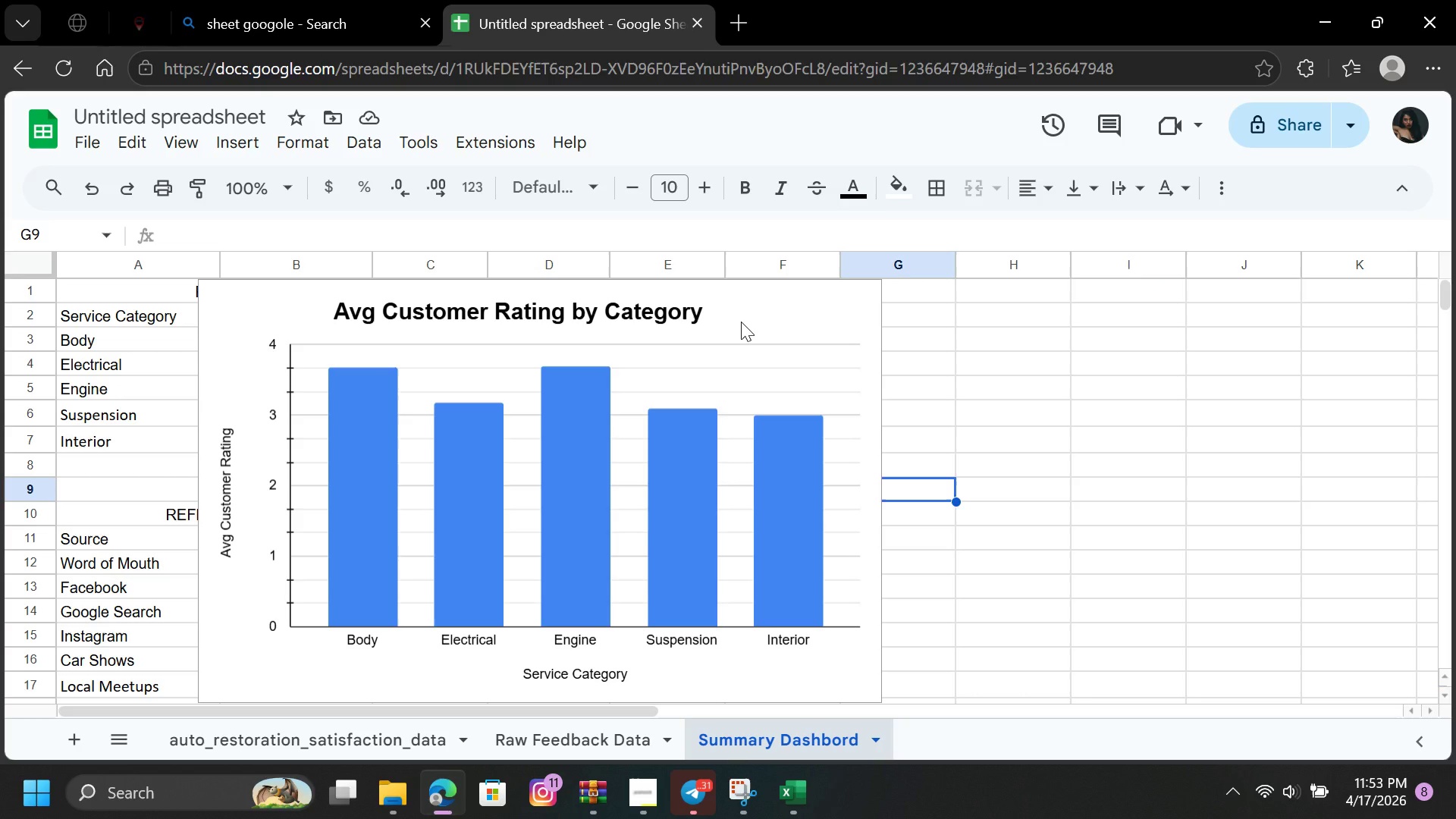 
left_click([741, 322])
 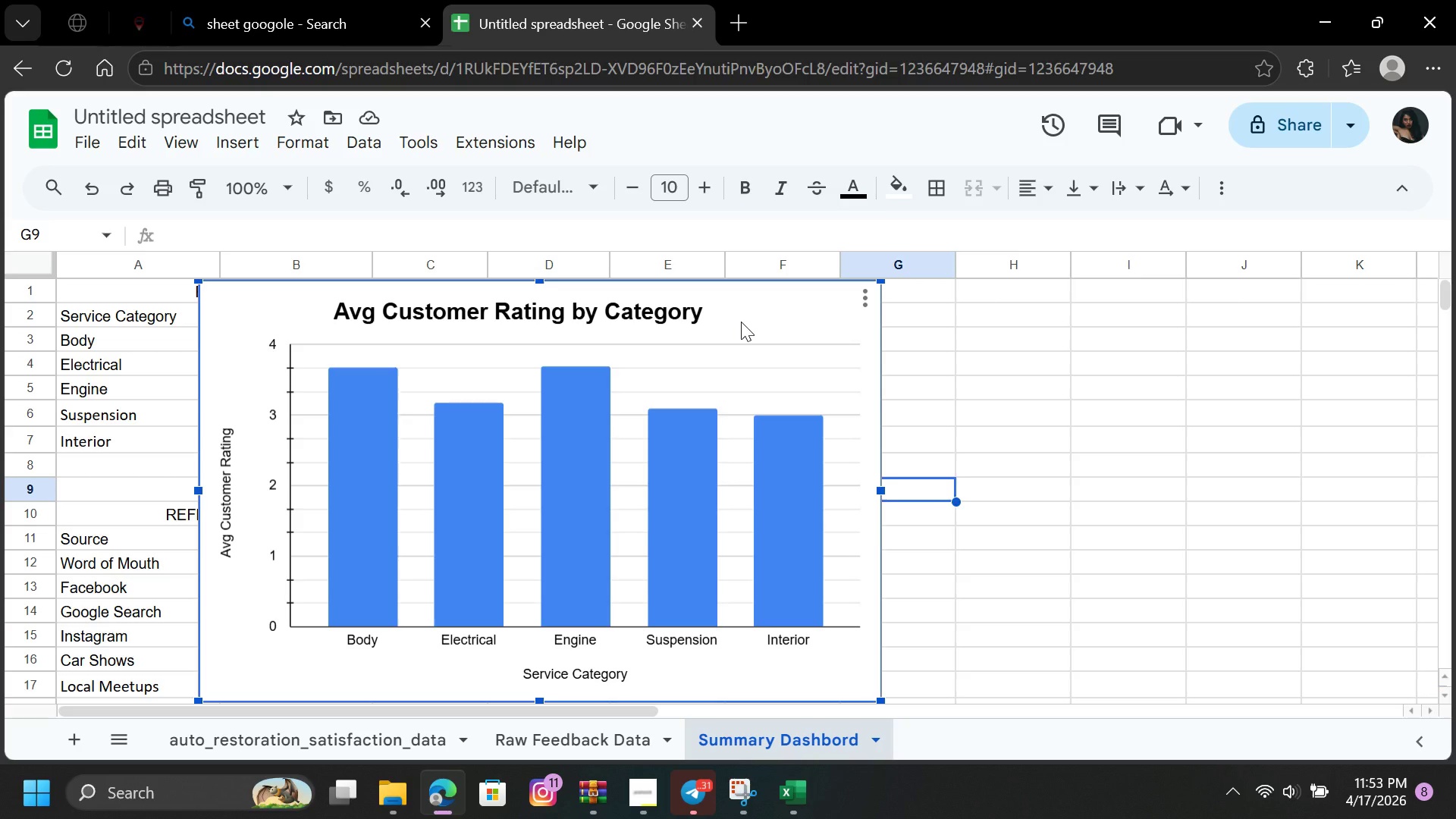 
left_click_drag(start_coordinate=[741, 322], to_coordinate=[1274, 326])
 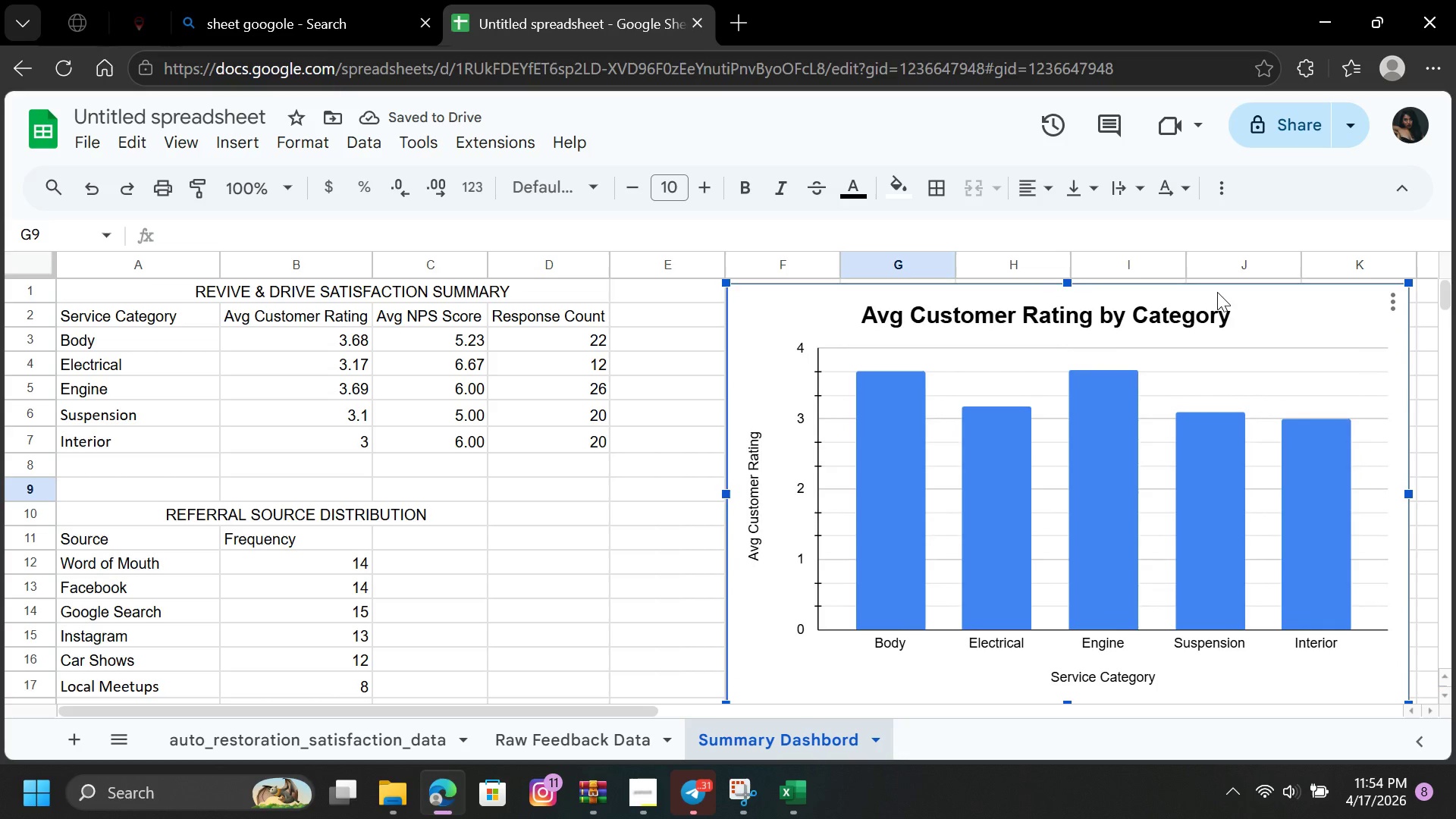 
wait(9.97)
 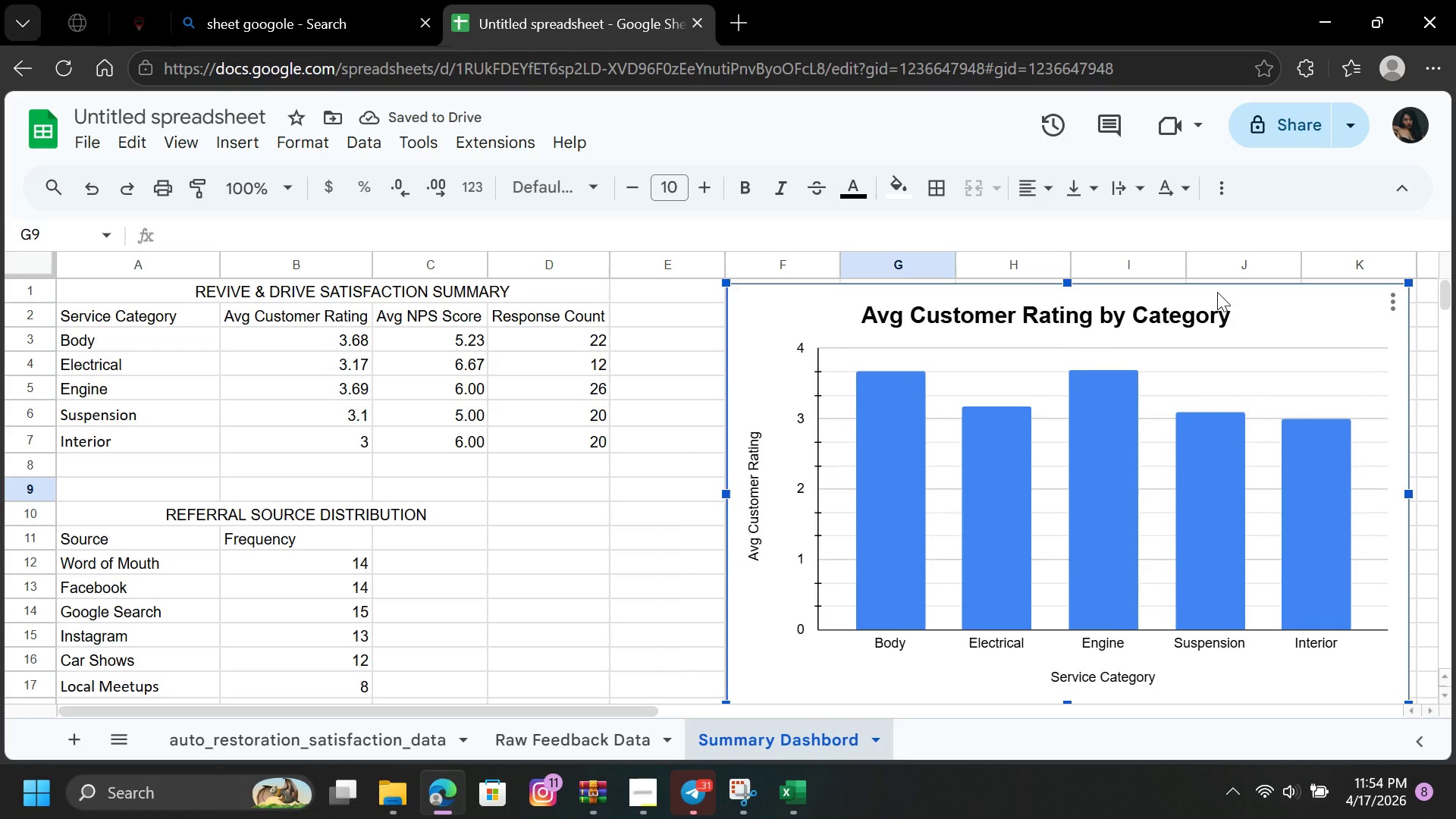 
left_click_drag(start_coordinate=[152, 310], to_coordinate=[169, 444])
 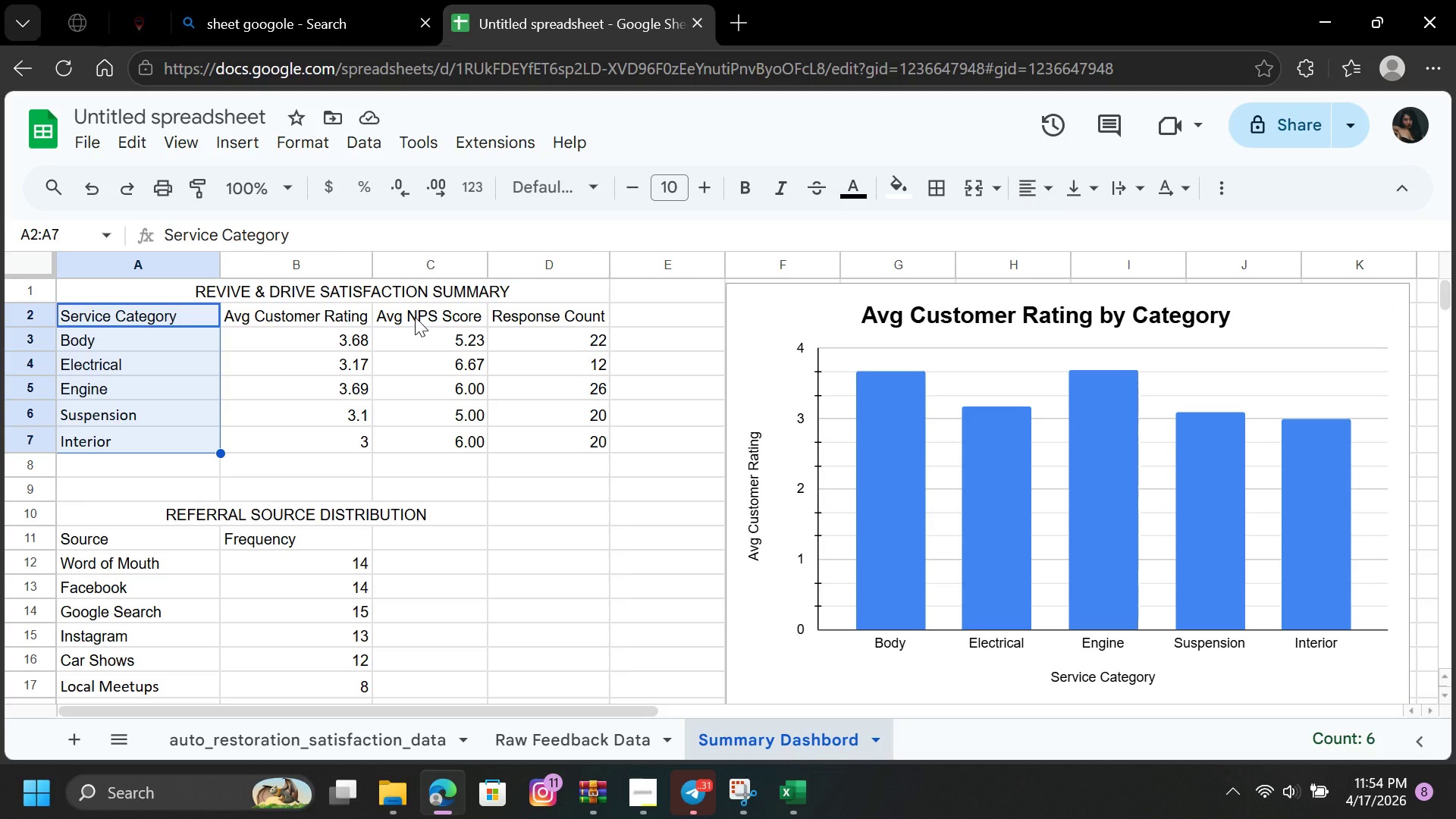 
left_click_drag(start_coordinate=[415, 317], to_coordinate=[419, 358])
 